 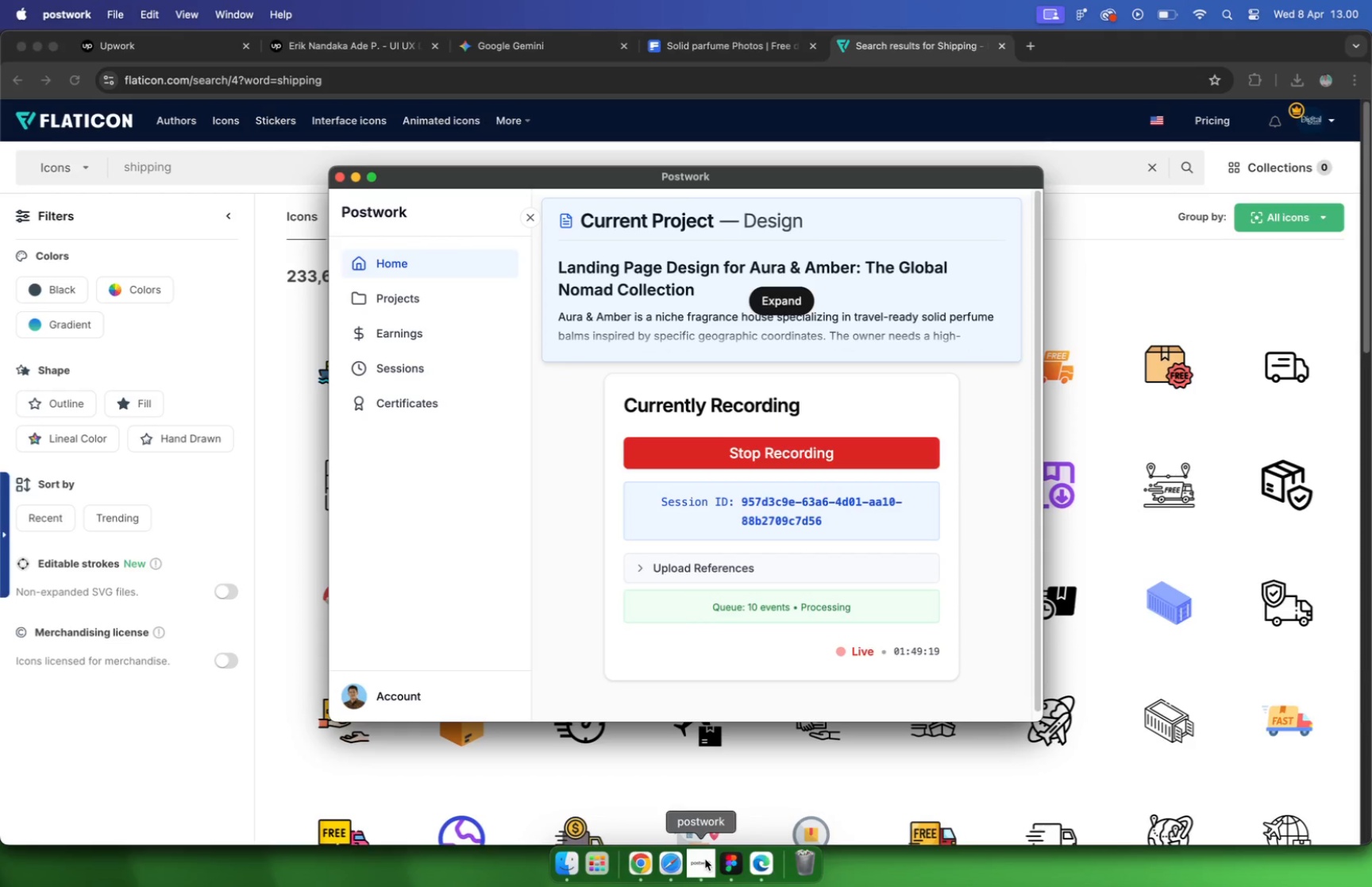 
scroll: coordinate [989, 688], scroll_direction: down, amount: 34.0
 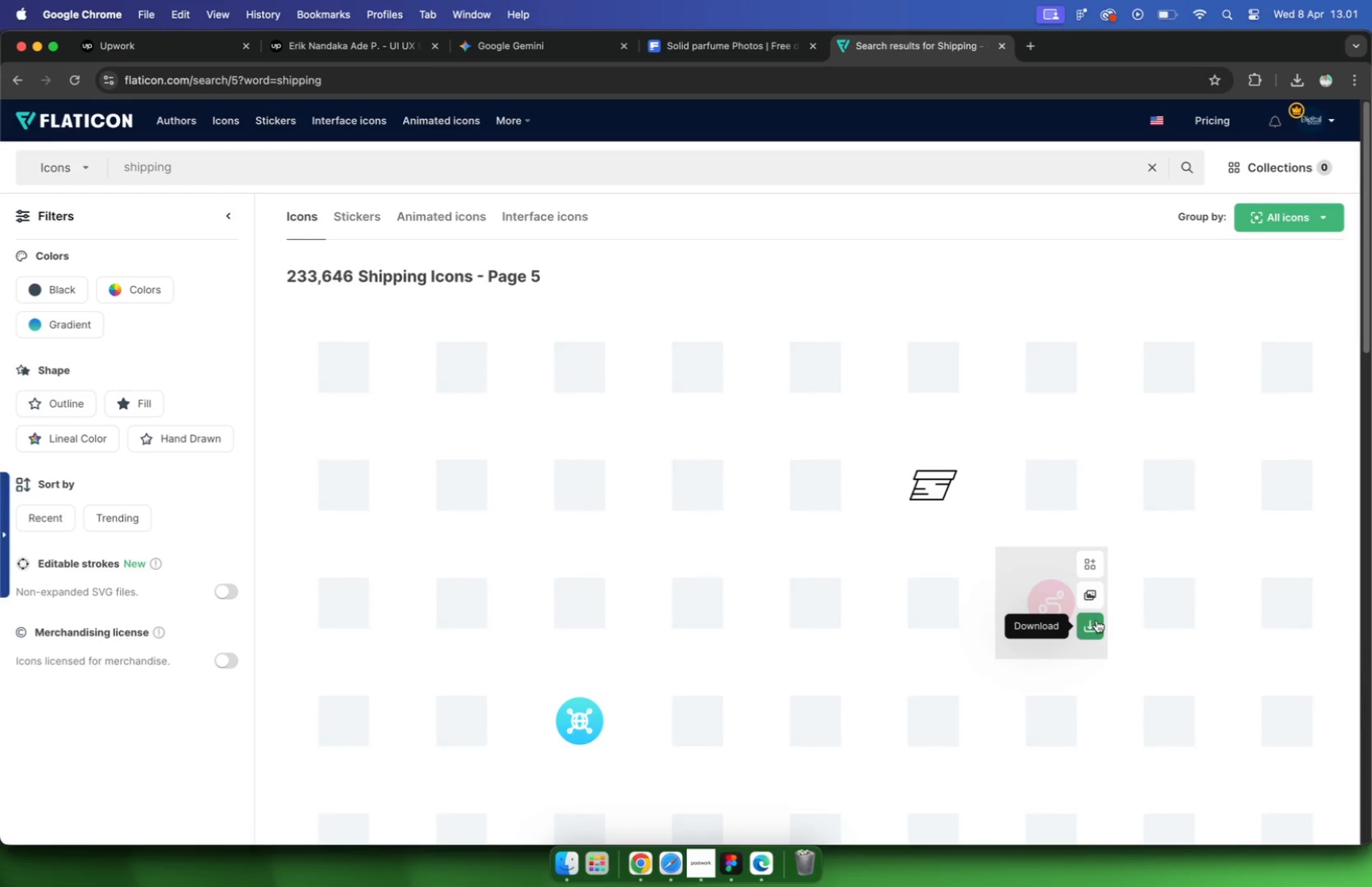 
wait(5.01)
 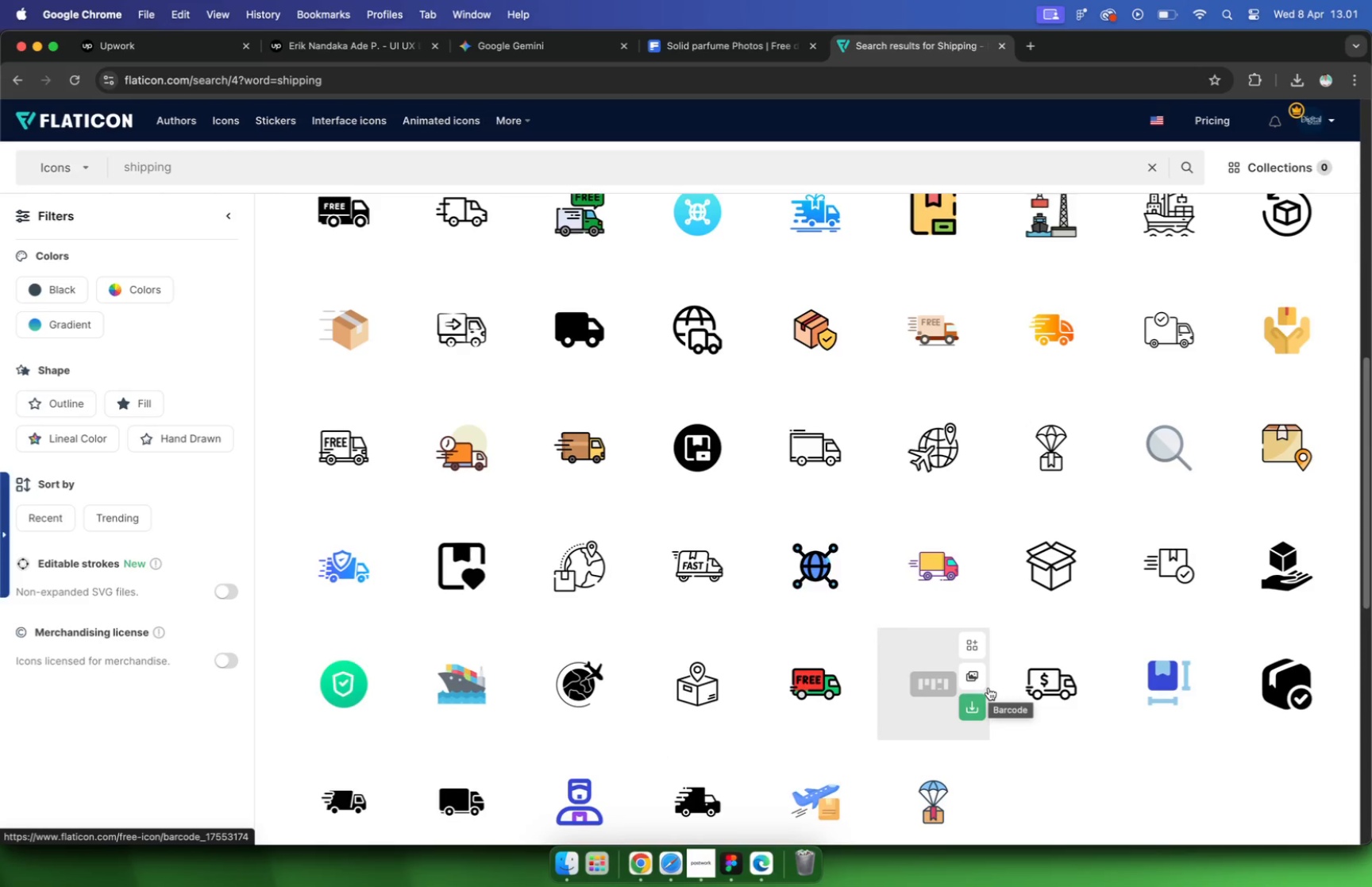 
scroll: coordinate [1097, 617], scroll_direction: down, amount: 7.0
 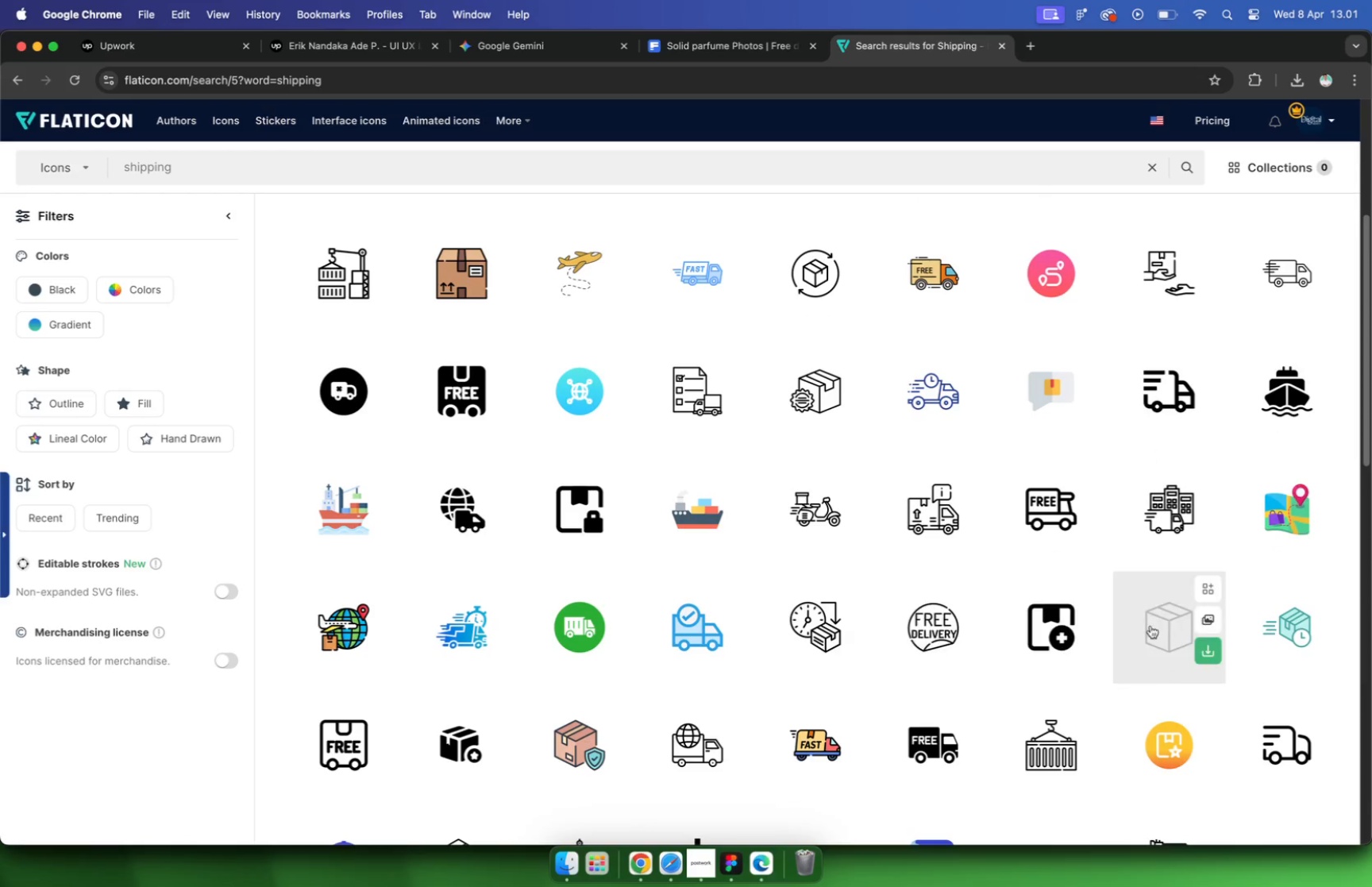 
left_click([1158, 627])
 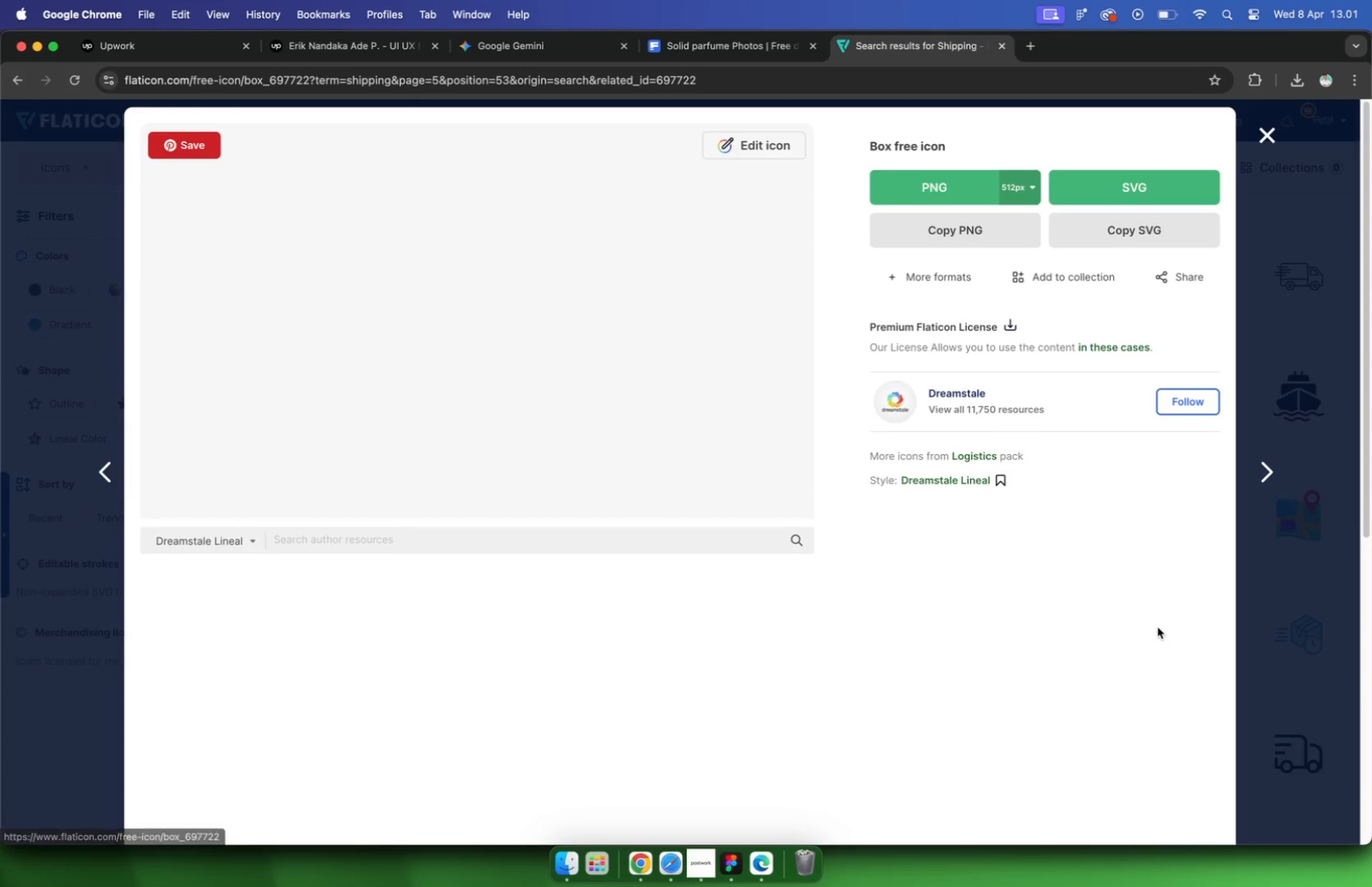 
scroll: coordinate [1007, 361], scroll_direction: down, amount: 5.0
 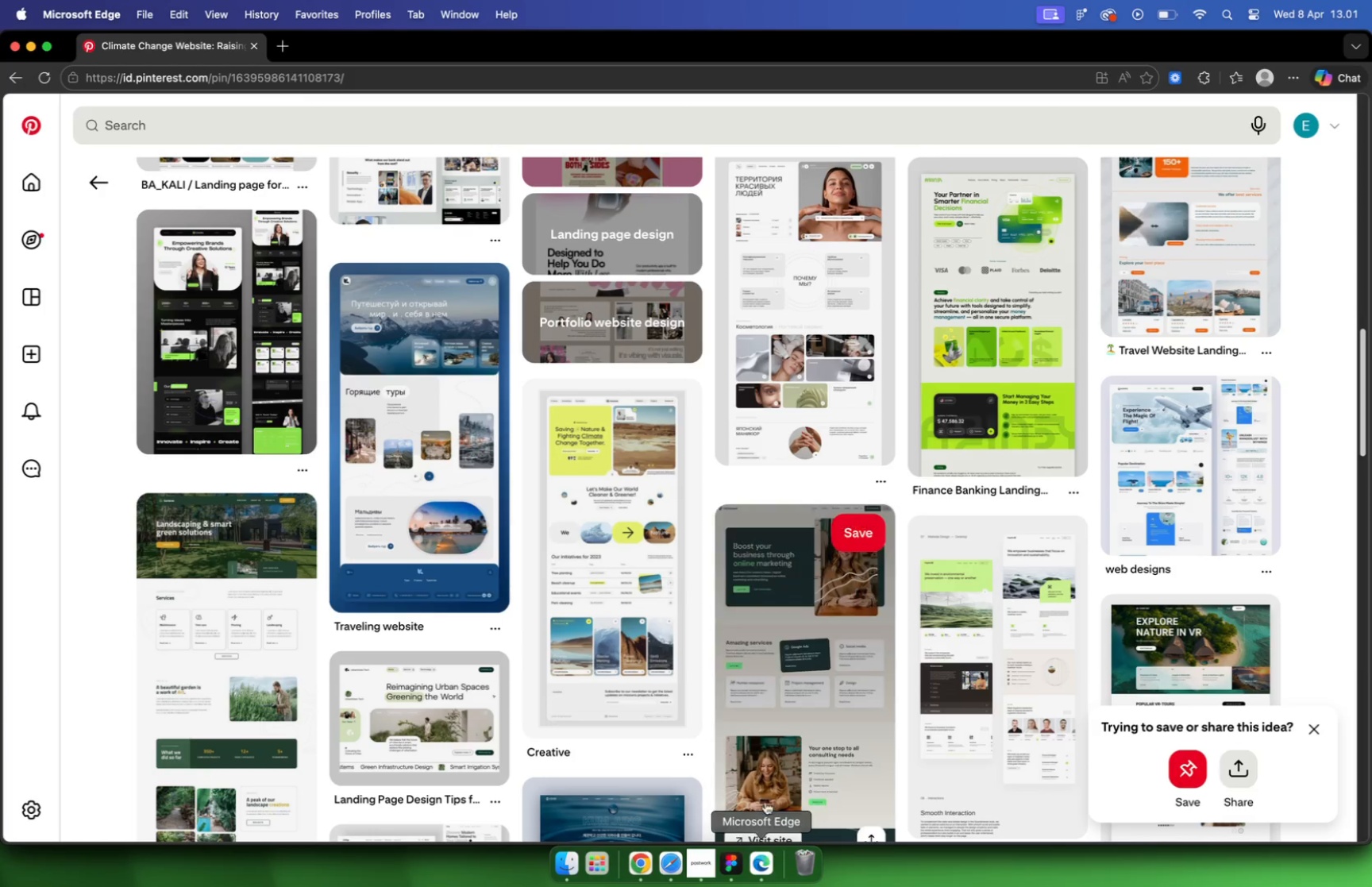 
left_click([665, 862])
 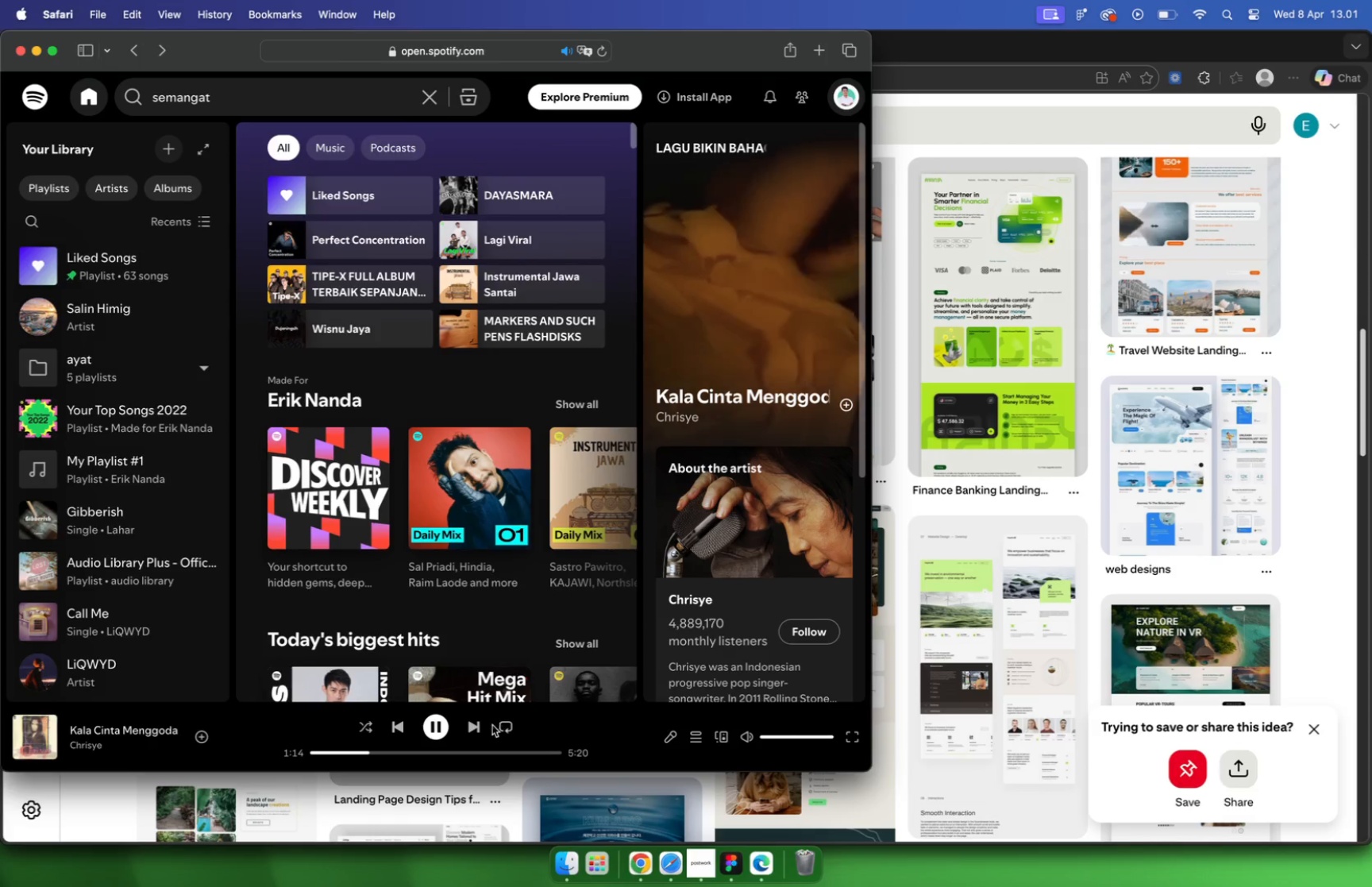 
left_click([476, 727])
 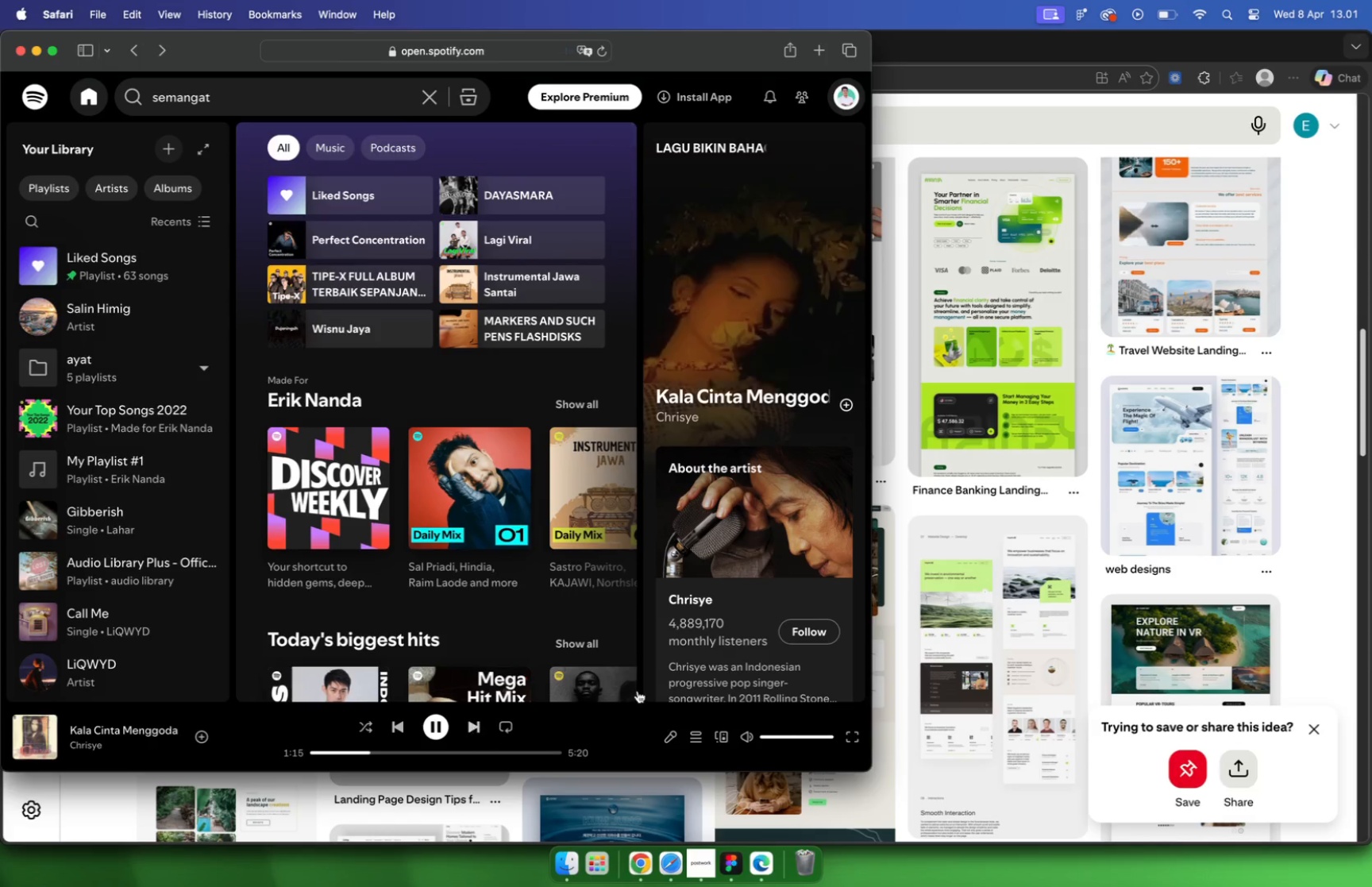 
mouse_move([730, 669])
 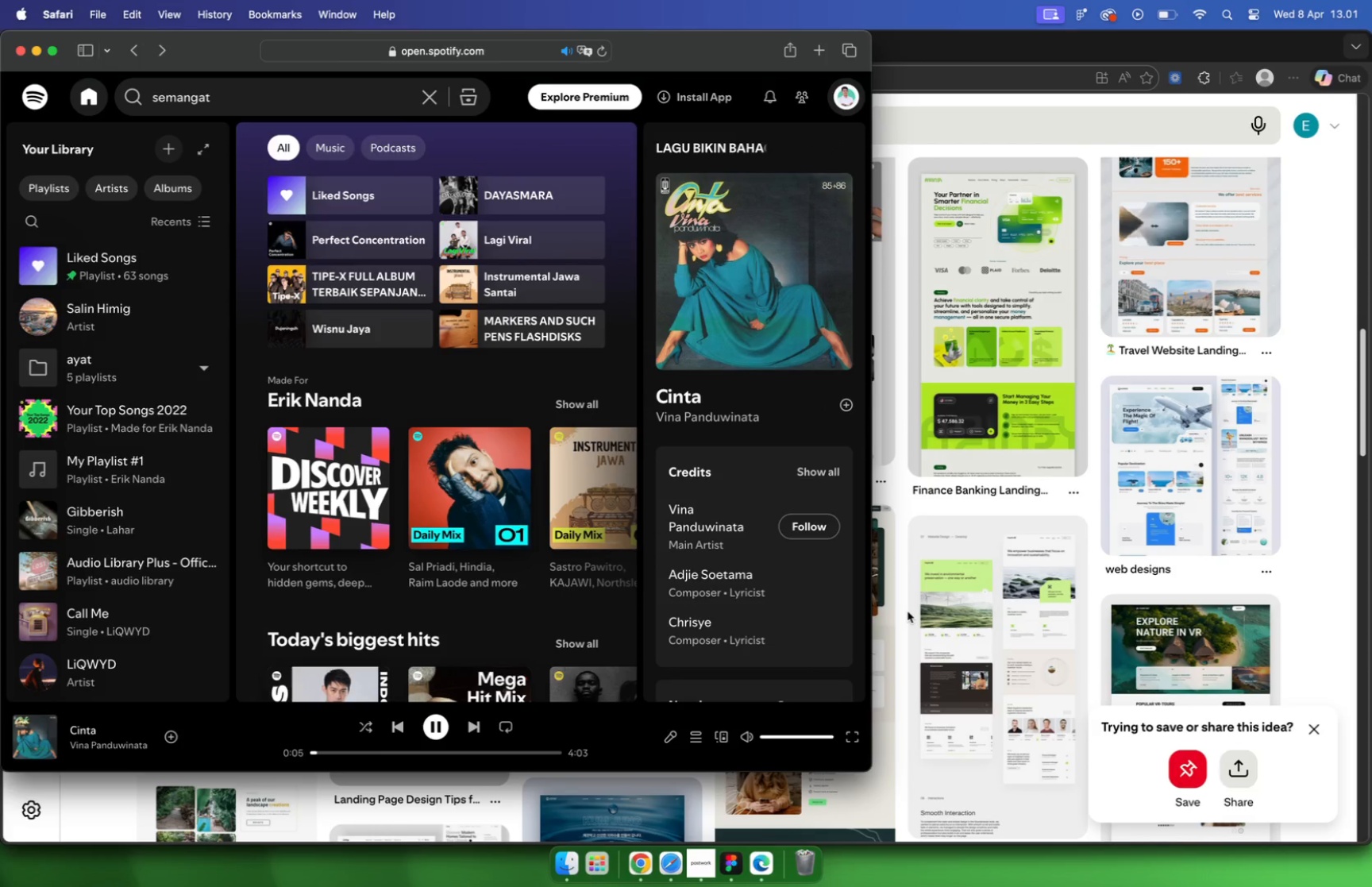 
left_click([908, 611])
 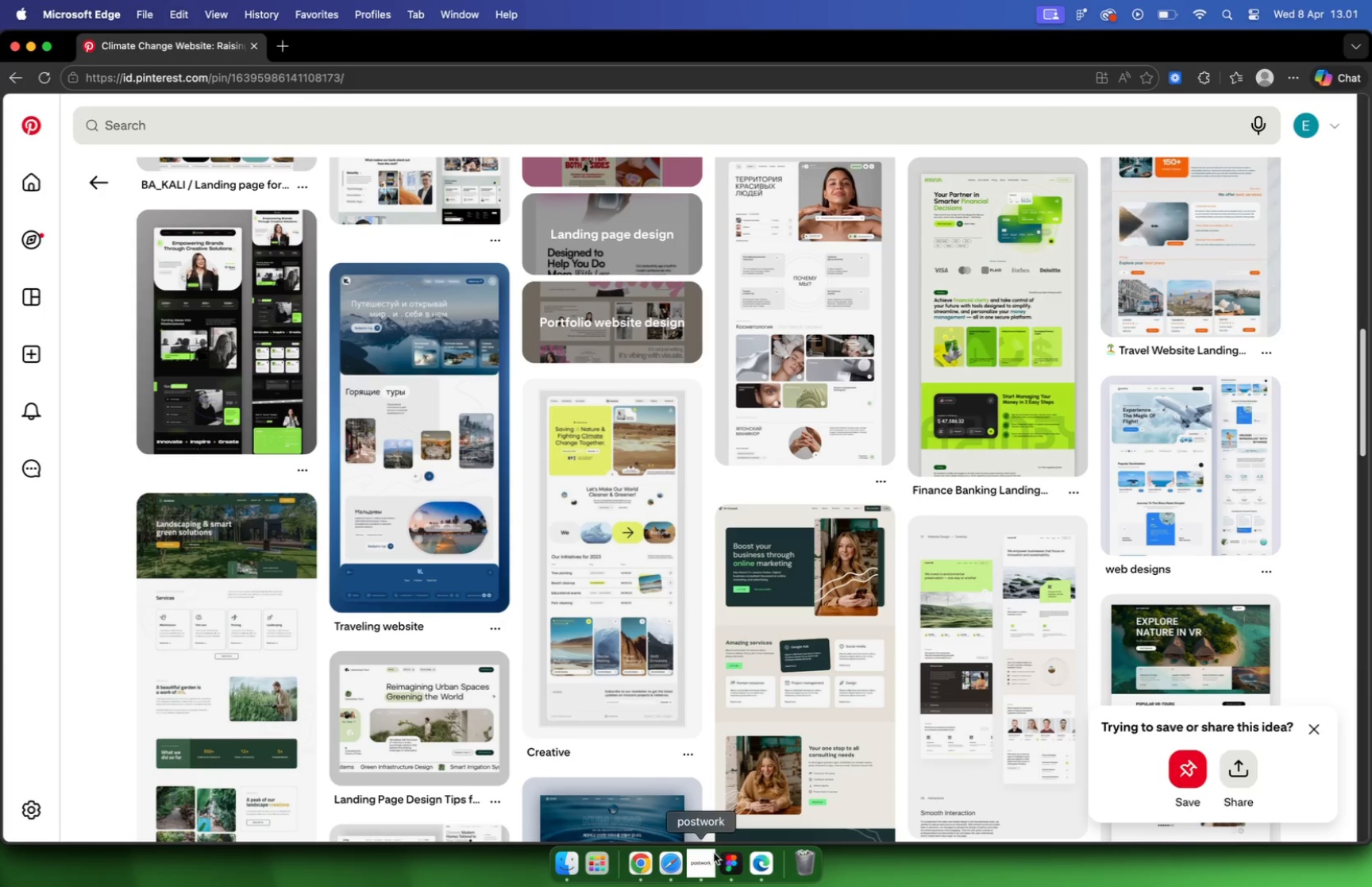 
wait(5.1)
 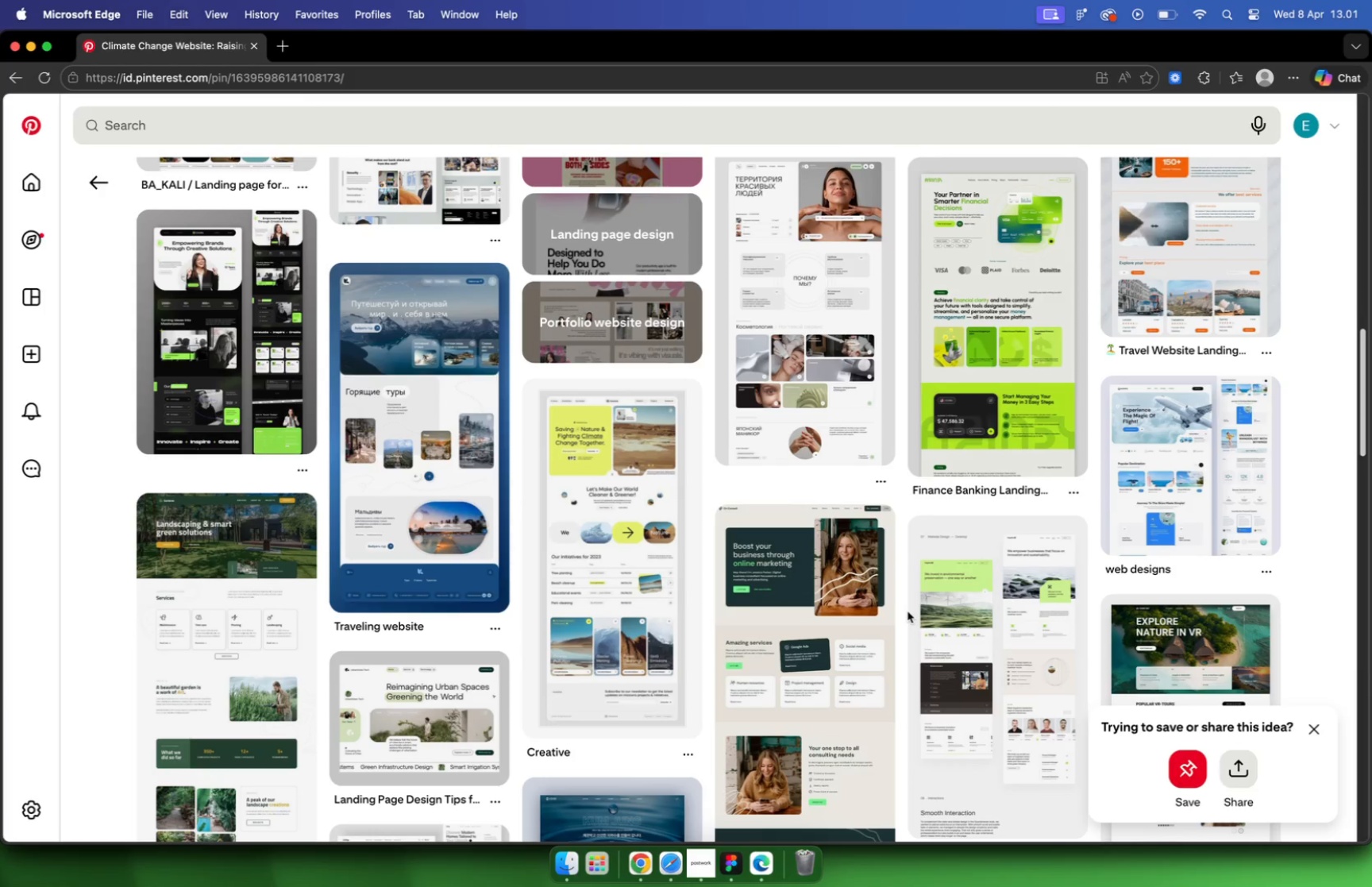 
left_click([676, 862])
 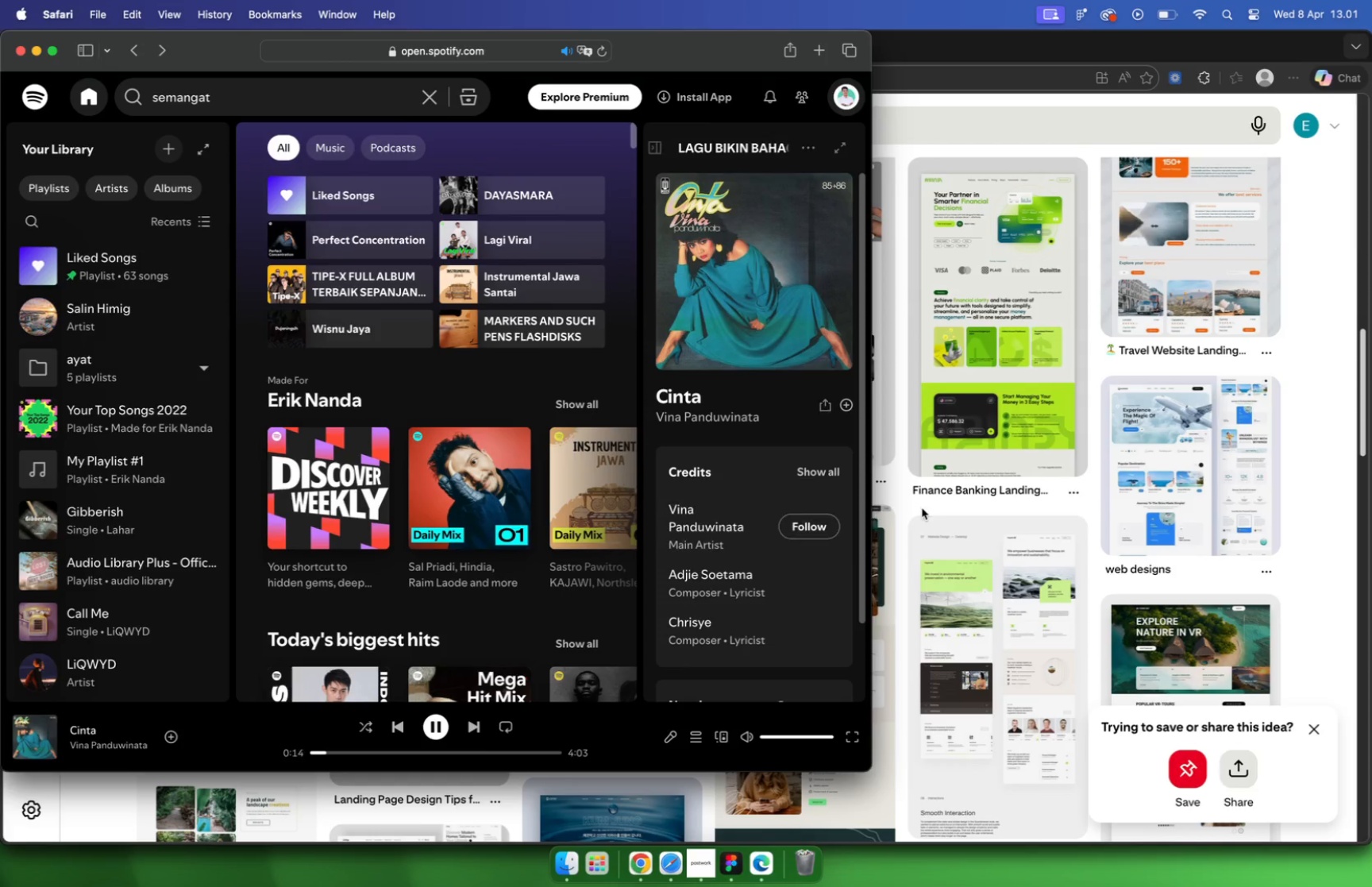 
left_click([908, 505])
 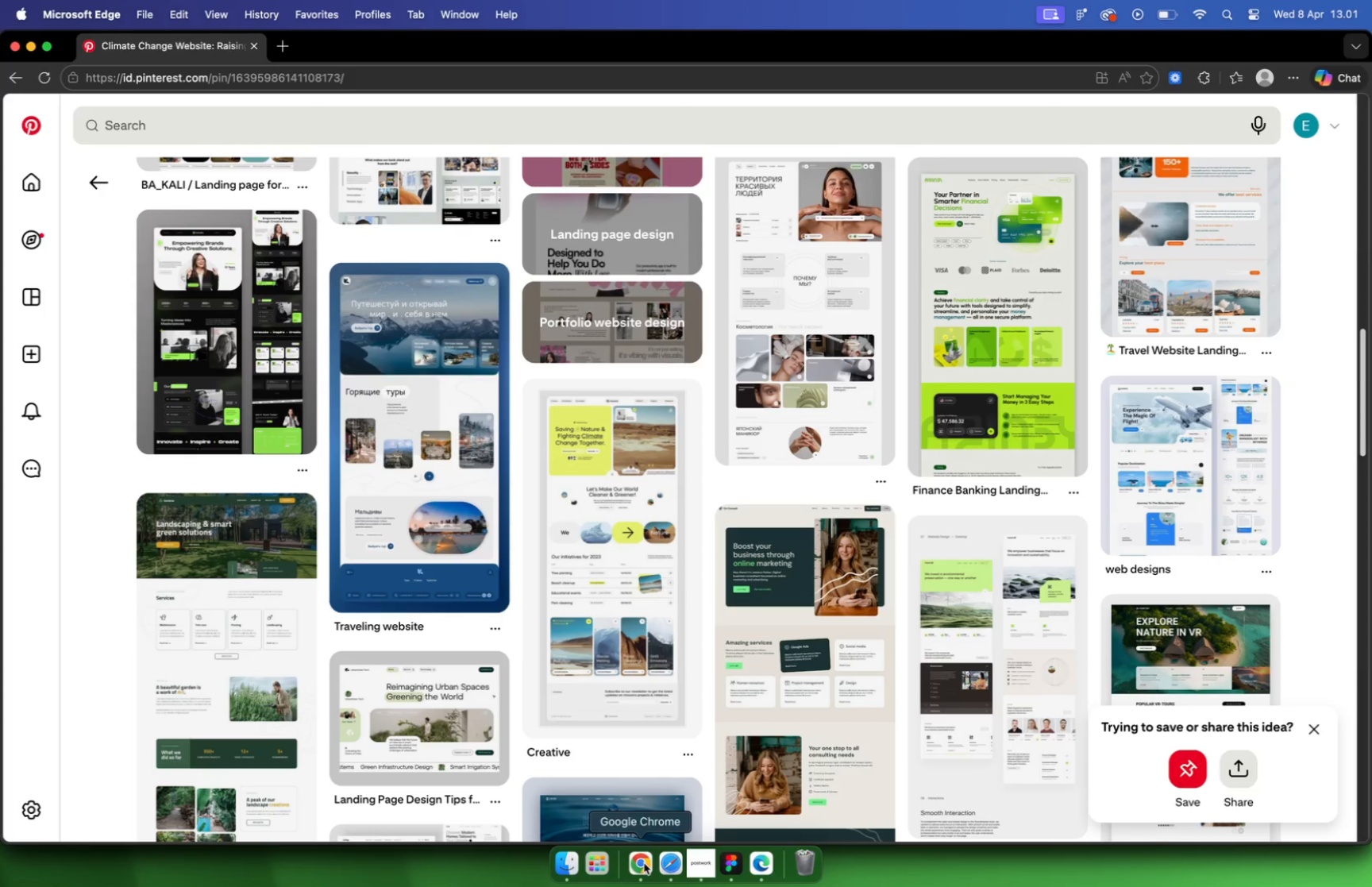 
left_click([737, 855])
 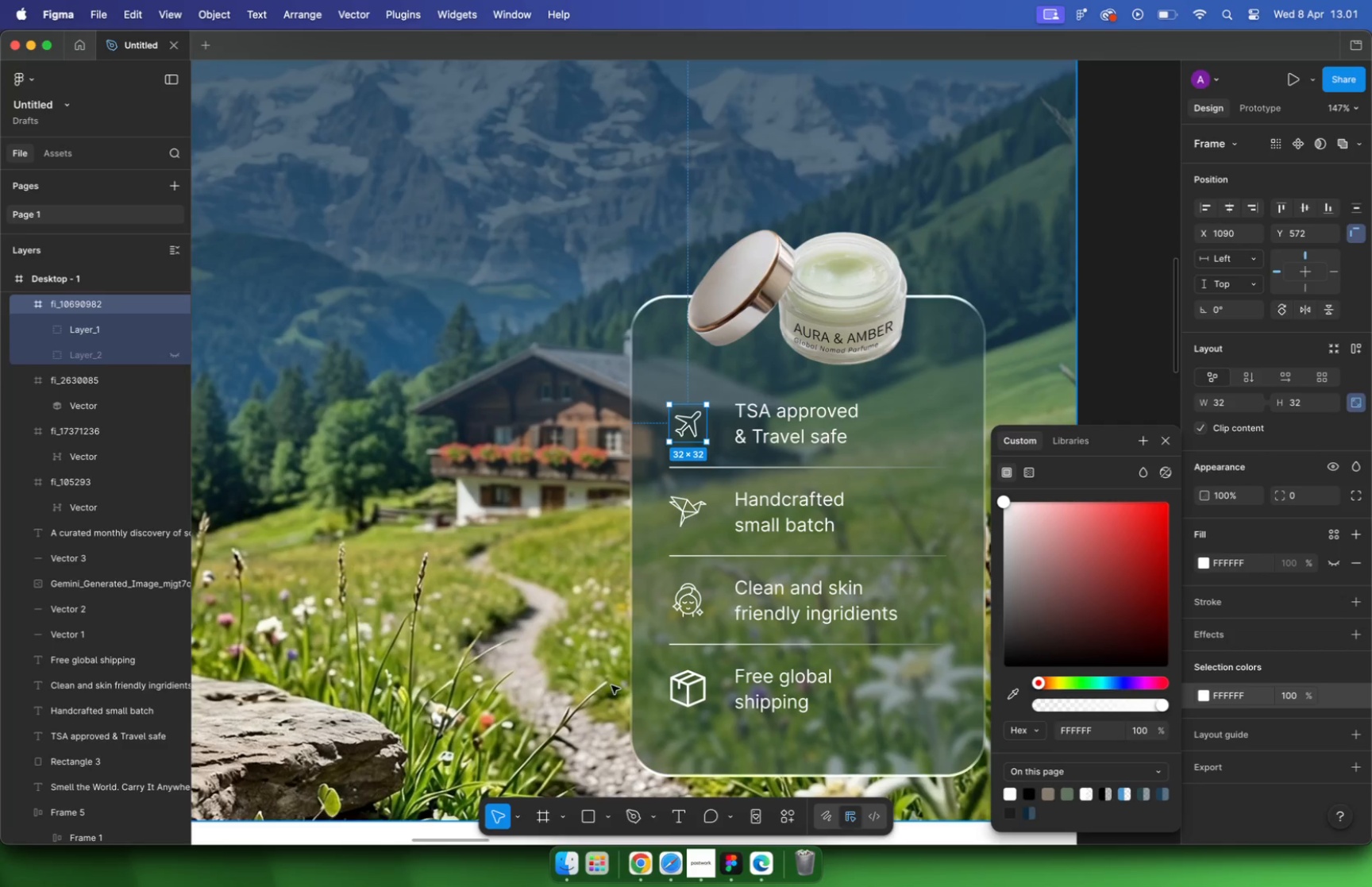 
left_click([651, 870])
 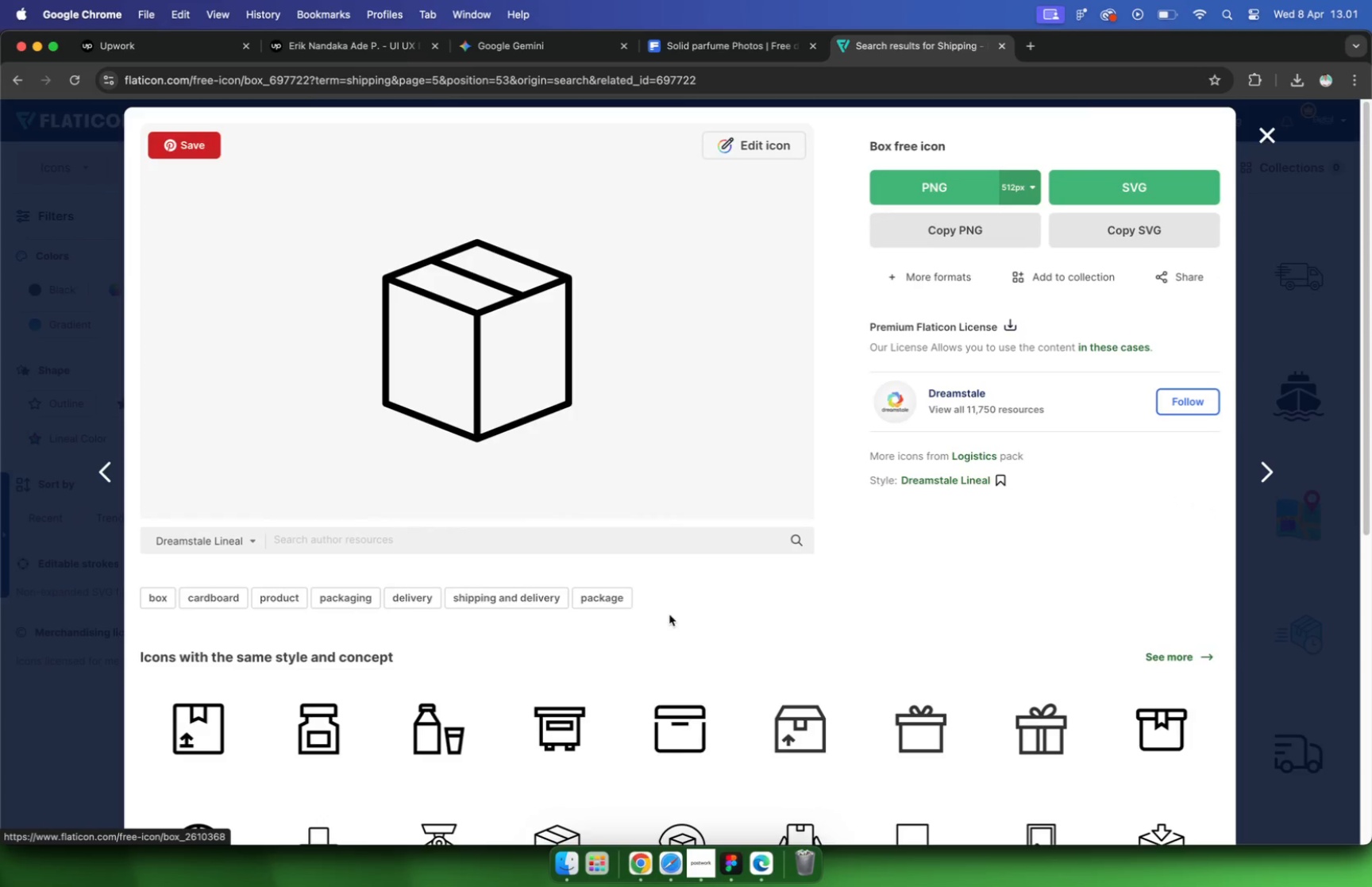 
scroll: coordinate [670, 615], scroll_direction: up, amount: 13.0
 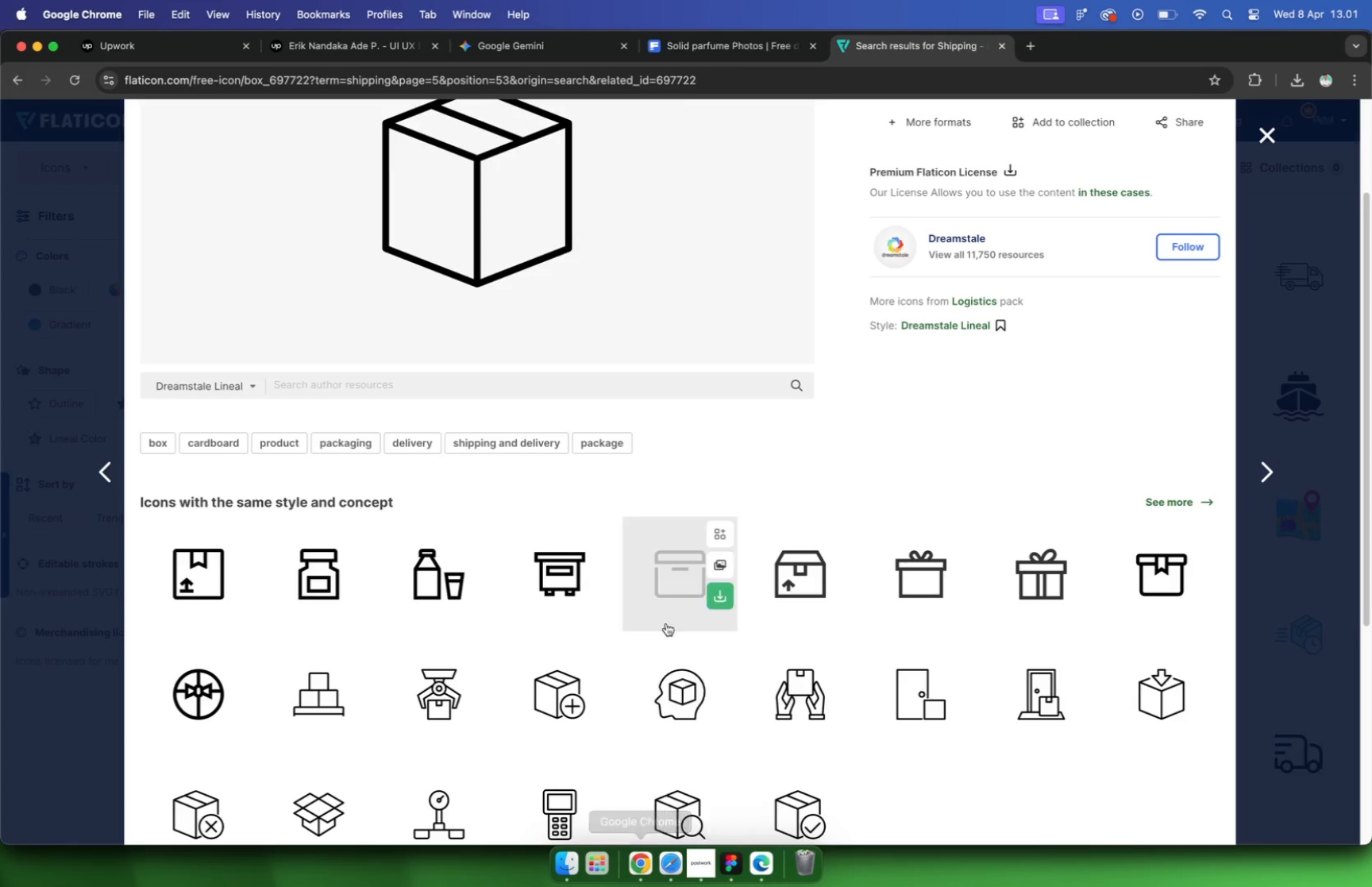 
left_click([1108, 228])
 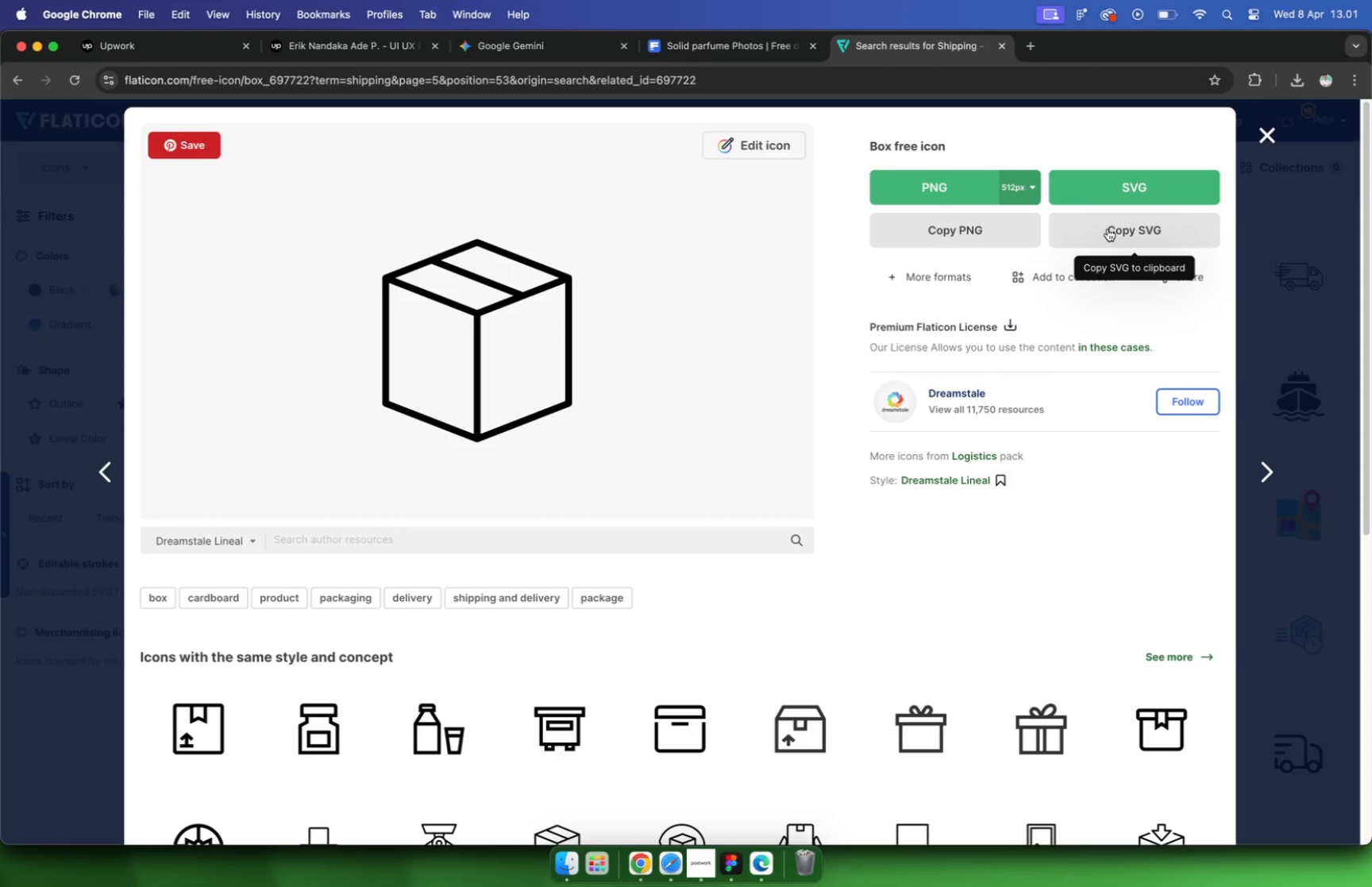 
hold_key(key=CommandLeft, duration=0.56)
scroll: coordinate [655, 590], scroll_direction: down, amount: 15.0
 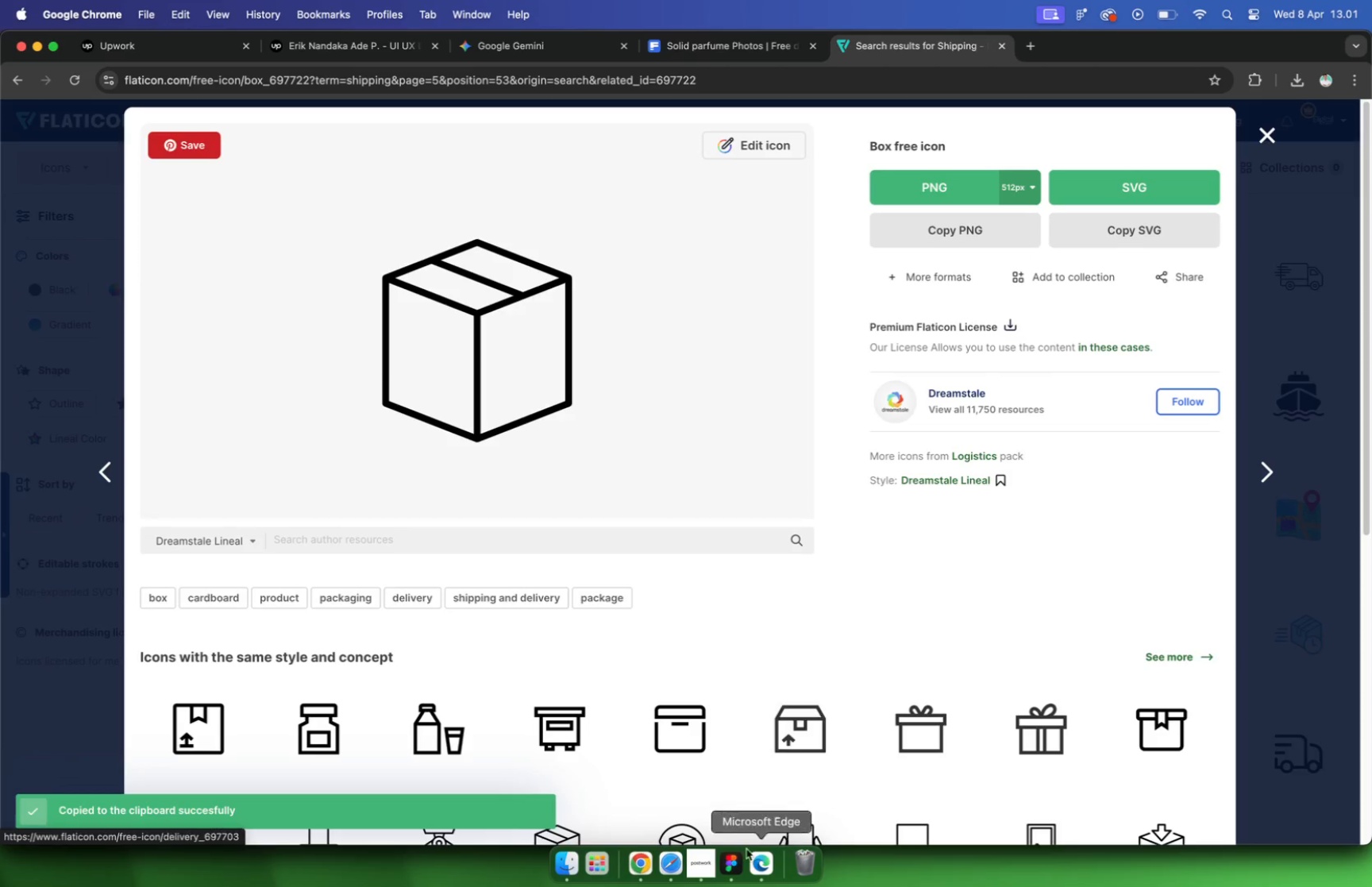 
key(Meta+V)
 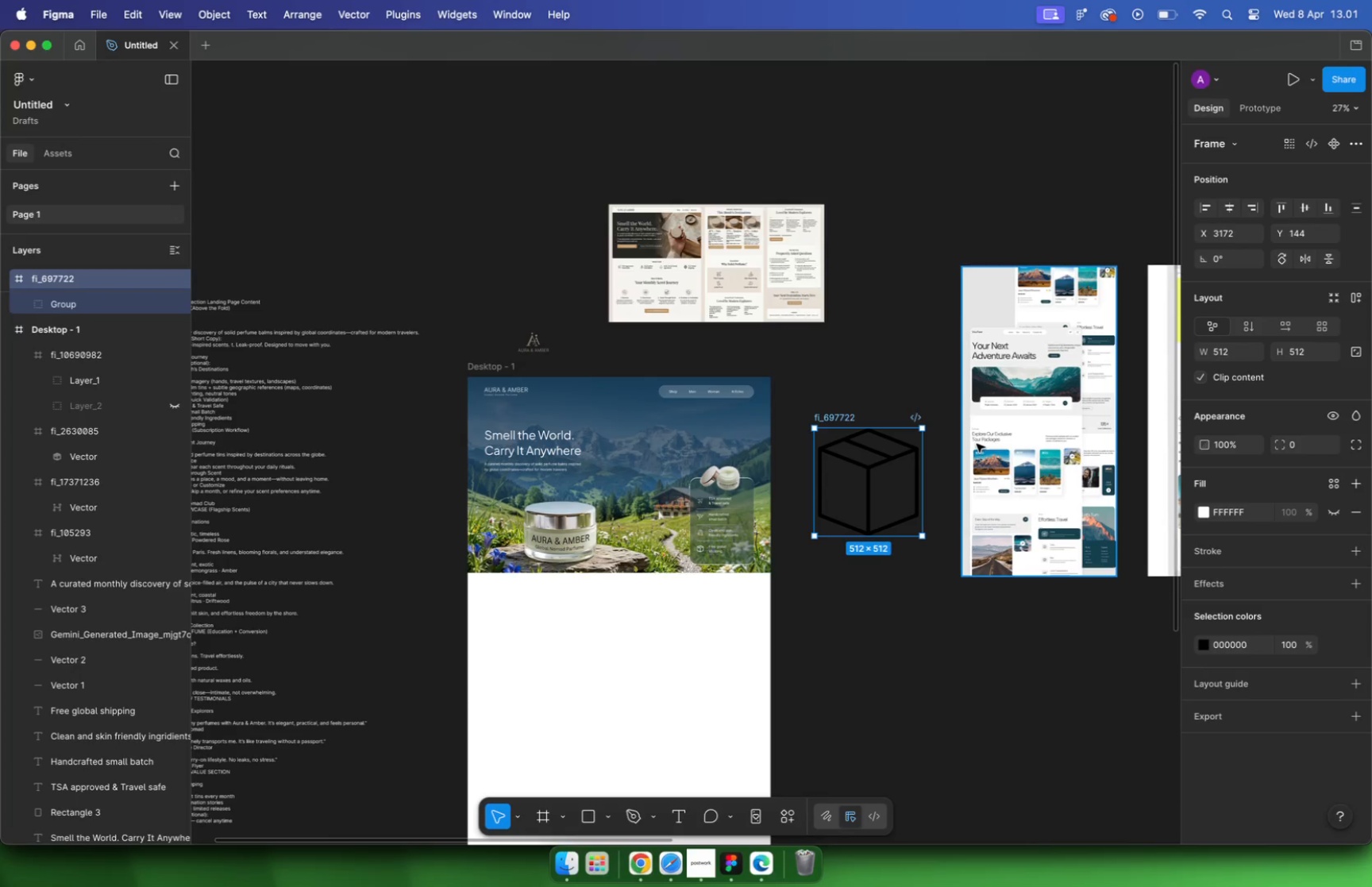 
left_click_drag(start_coordinate=[696, 421], to_coordinate=[1023, 457])
 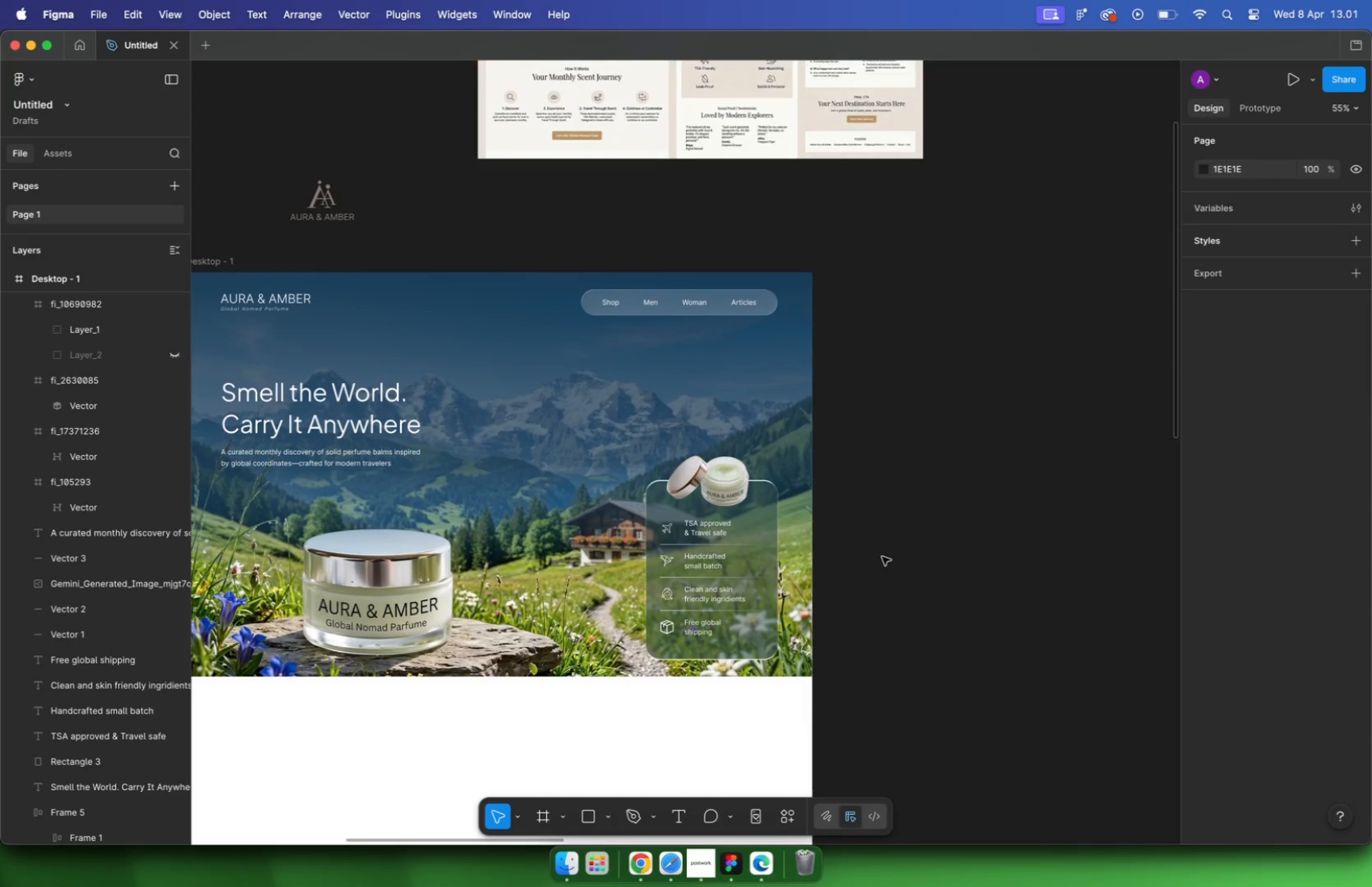 
hold_key(key=CommandLeft, duration=0.56)
scroll: coordinate [732, 476], scroll_direction: down, amount: 10.0
 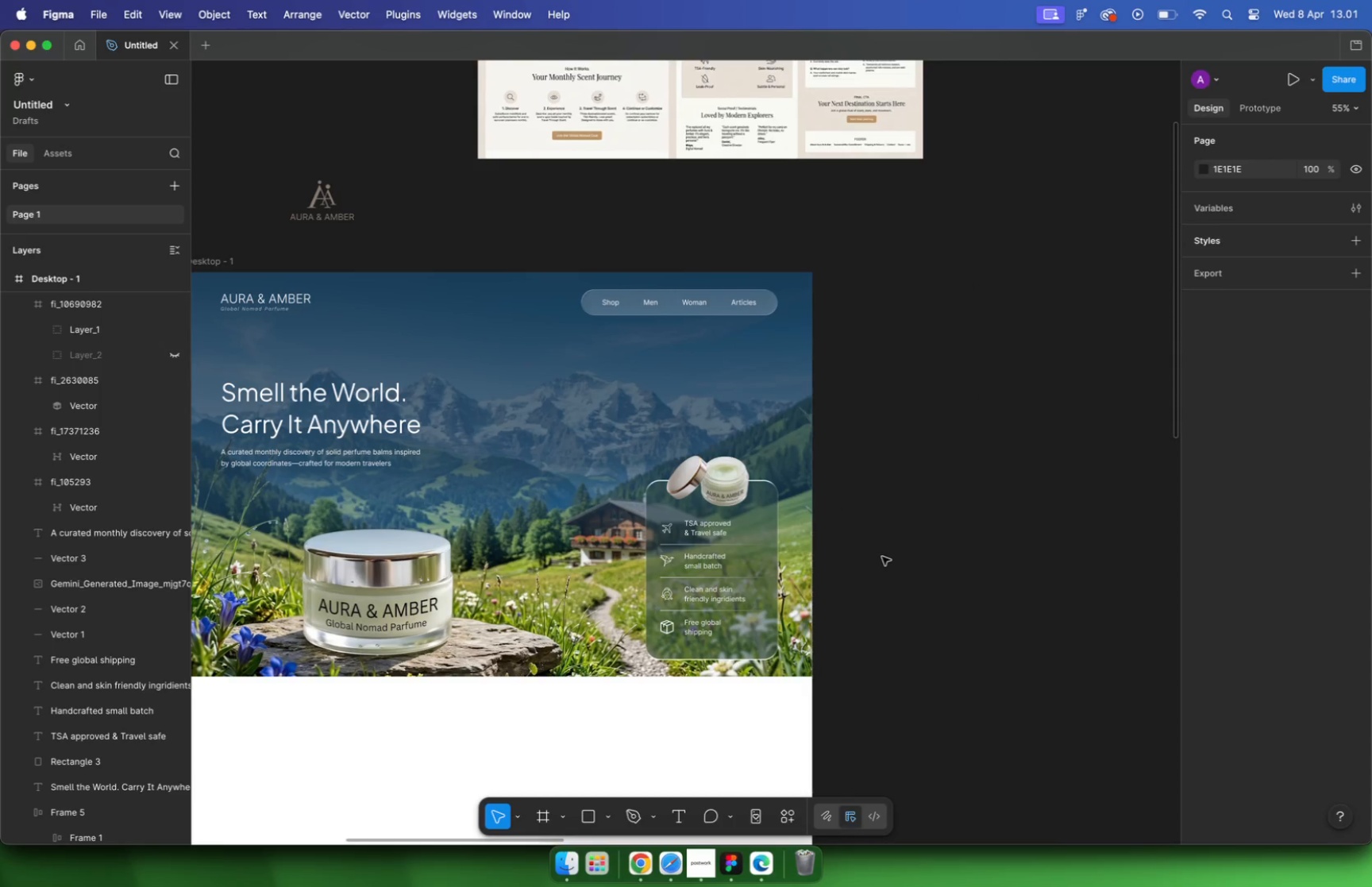 
double_click([1318, 361])
 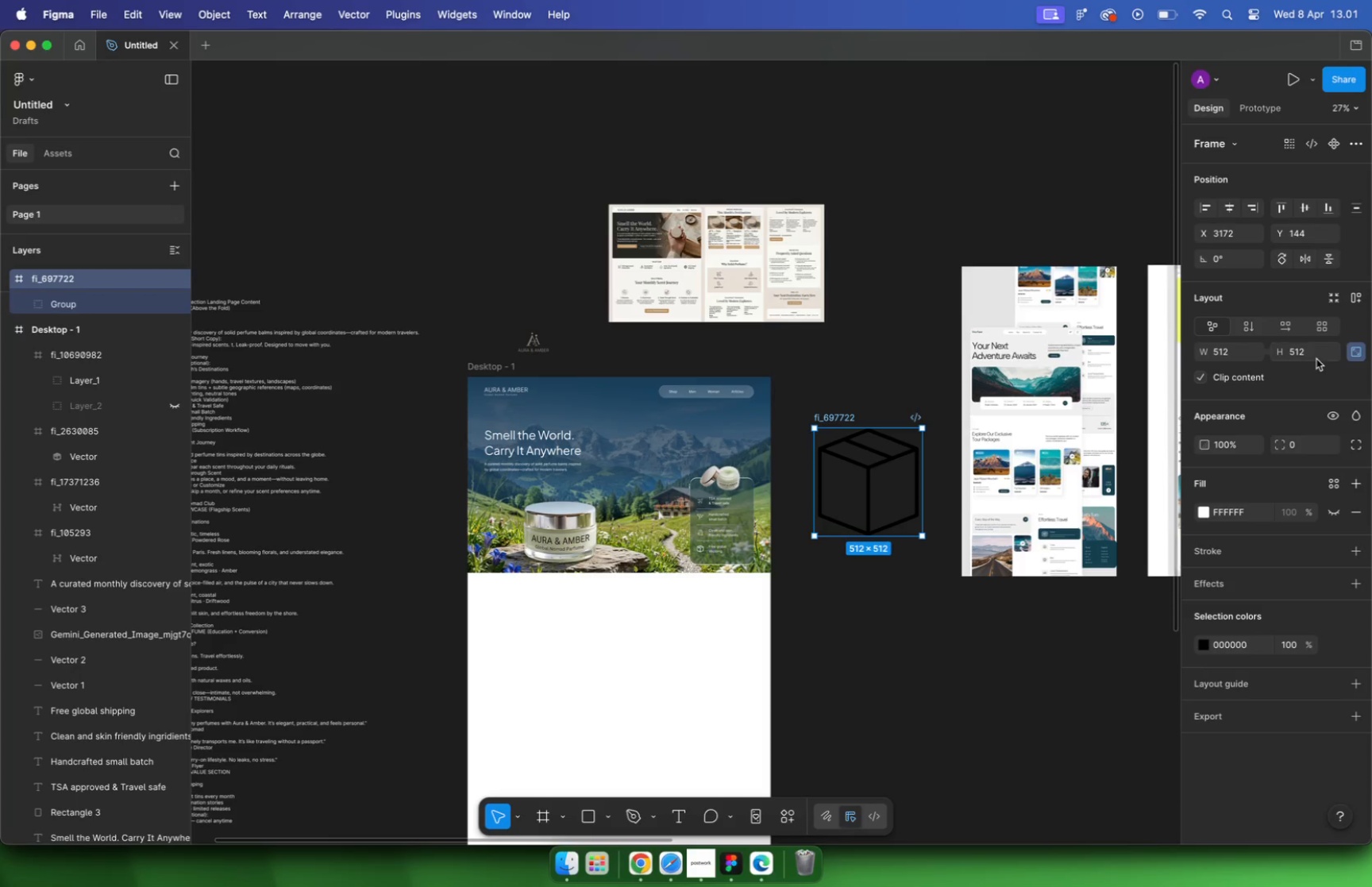 
left_click([1315, 357])
 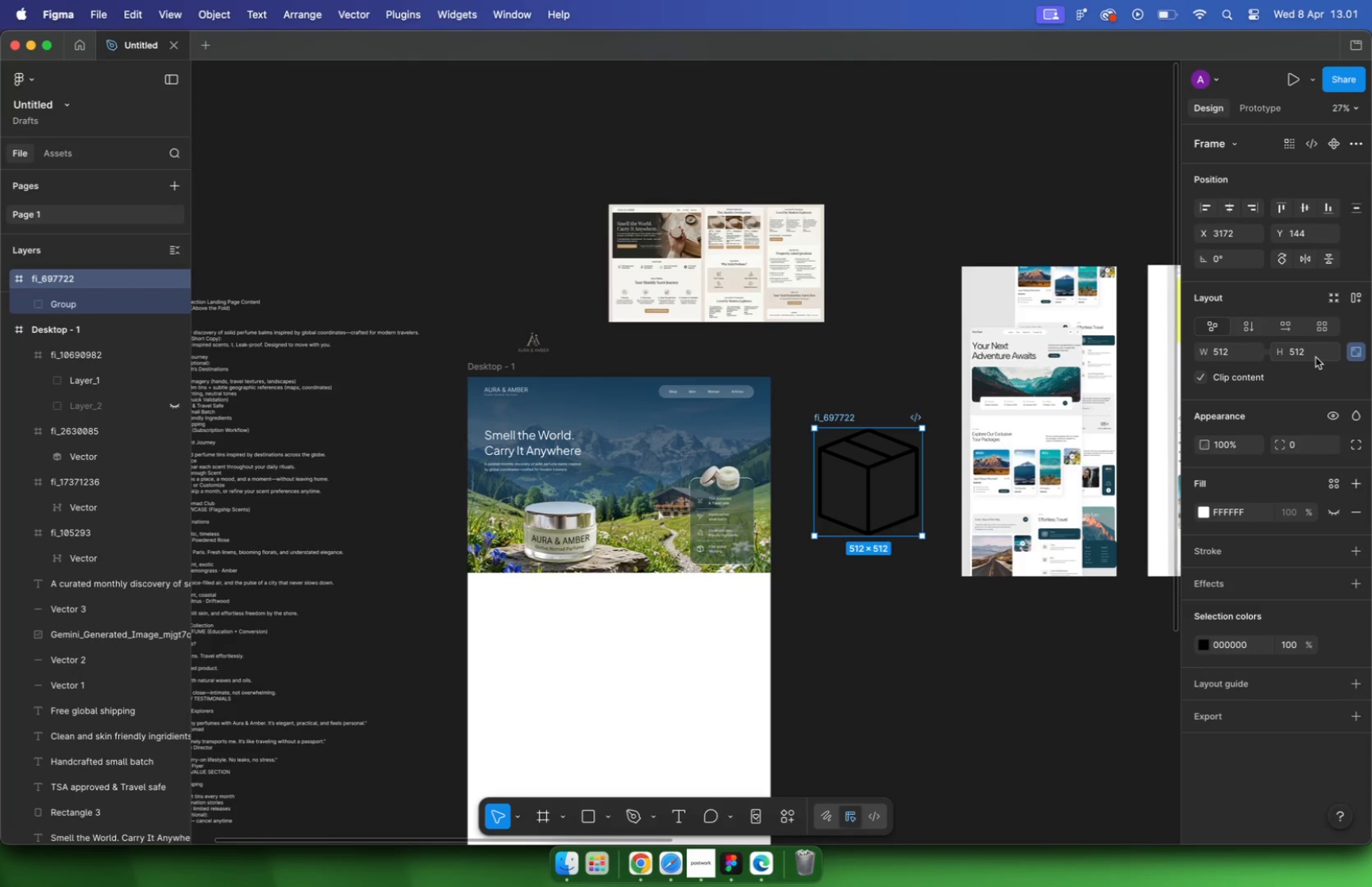 
type(32)
 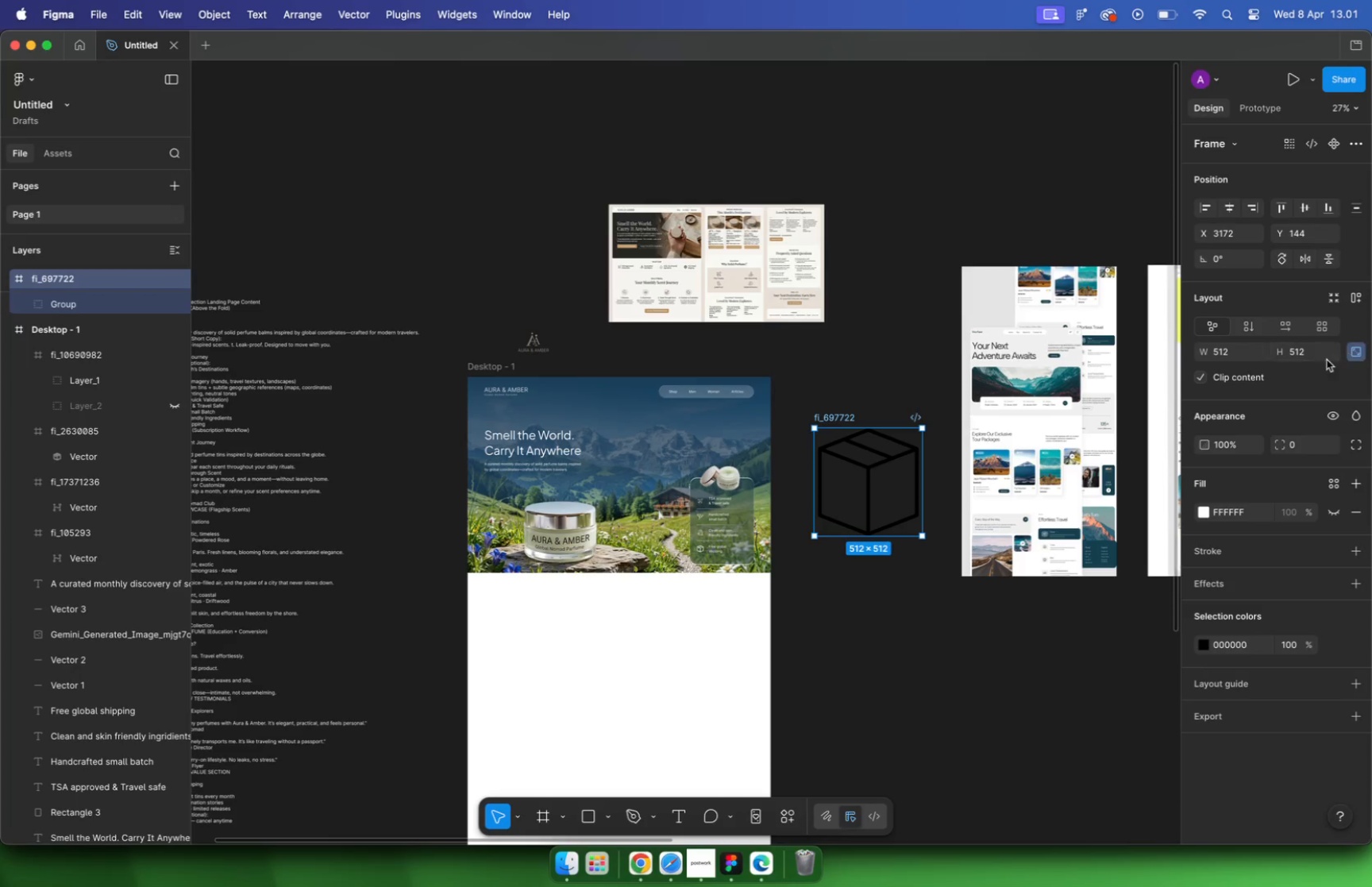 
key(Enter)
 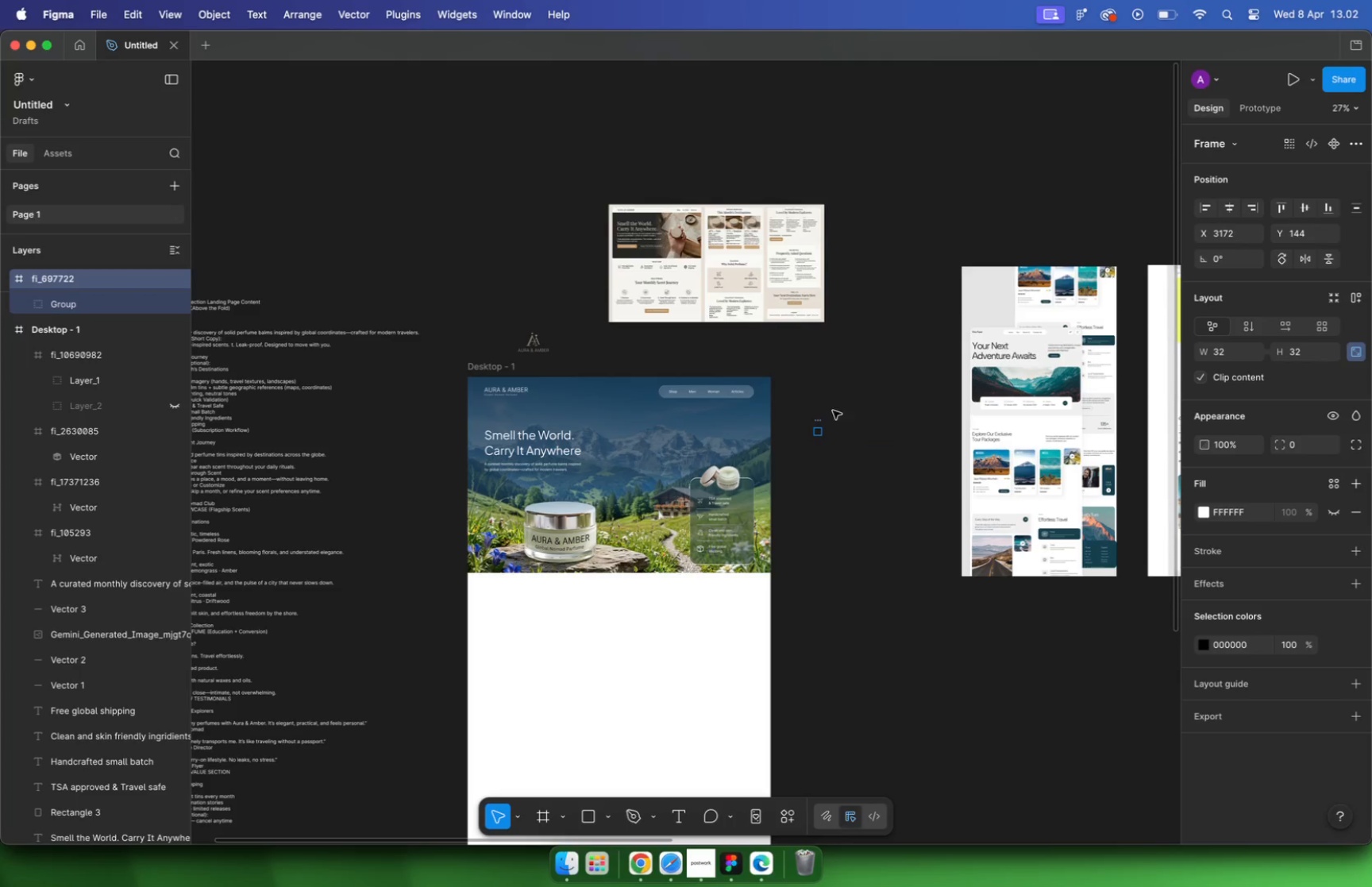 
hold_key(key=CommandLeft, duration=0.46)
scroll: coordinate [828, 431], scroll_direction: up, amount: 23.0
 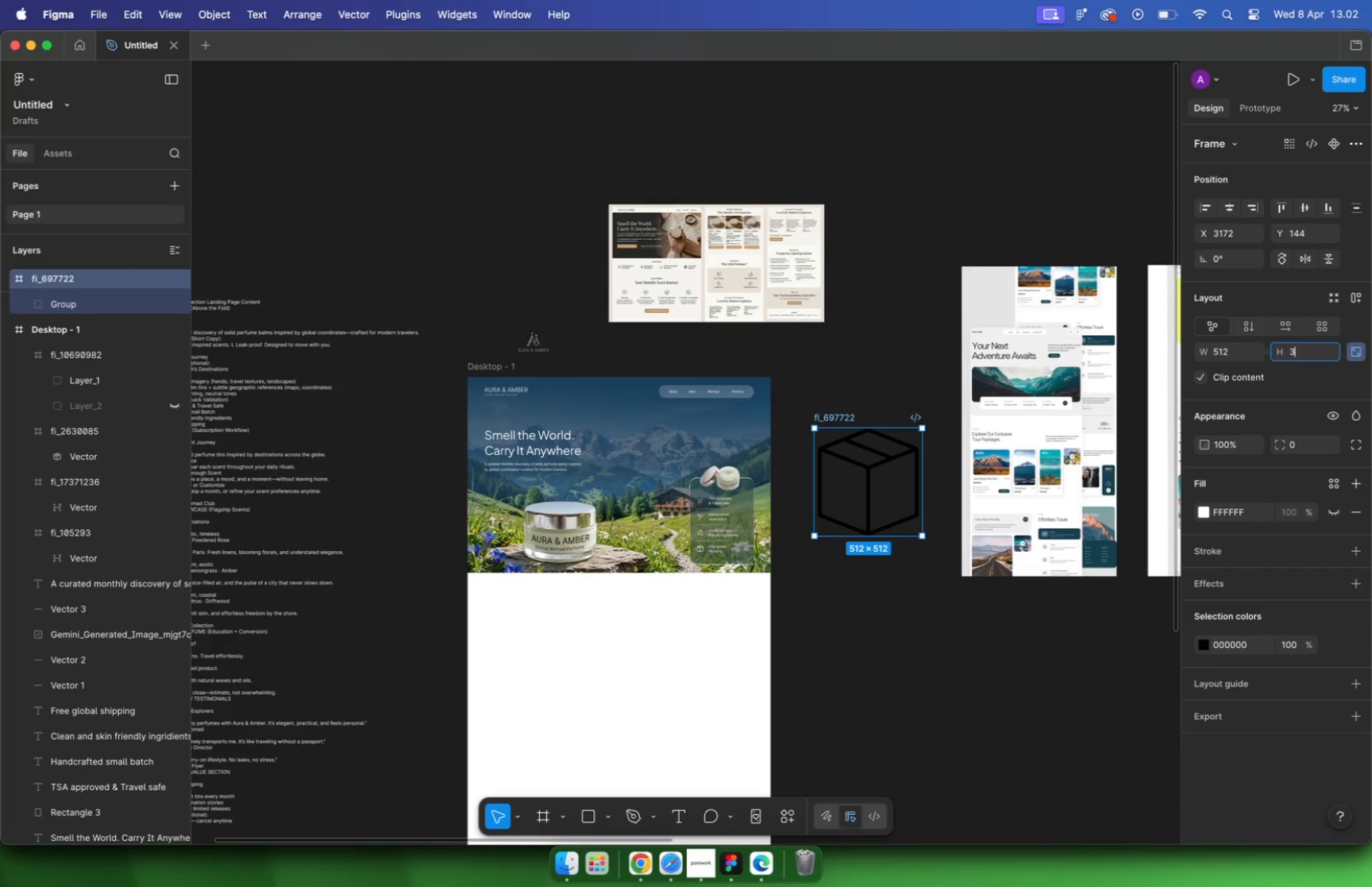 
hold_key(key=CommandLeft, duration=0.31)
scroll: coordinate [883, 394], scroll_direction: down, amount: 8.0
 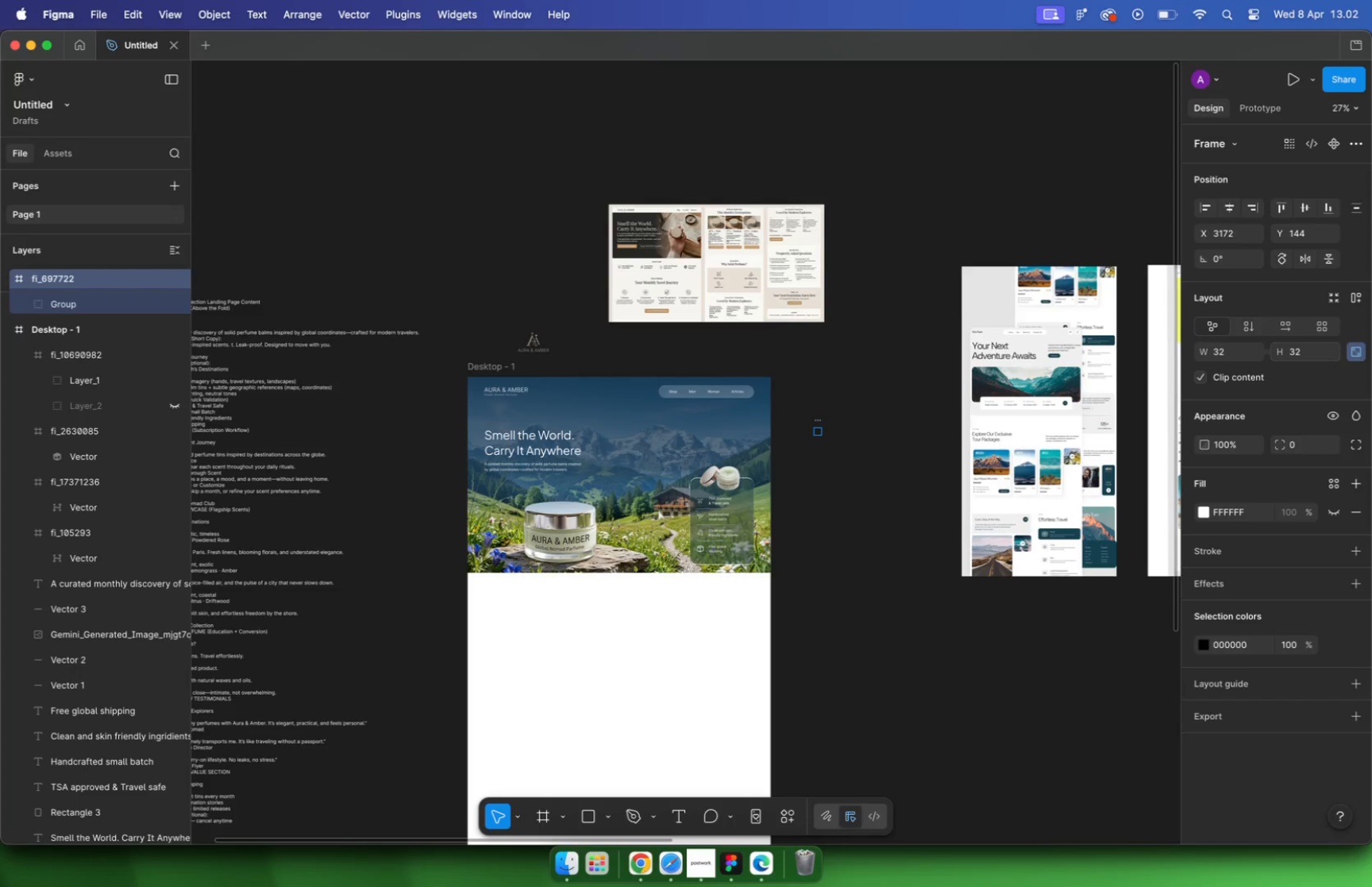 
hold_key(key=OptionLeft, duration=0.32)
scroll: coordinate [839, 426], scroll_direction: up, amount: 16.0
 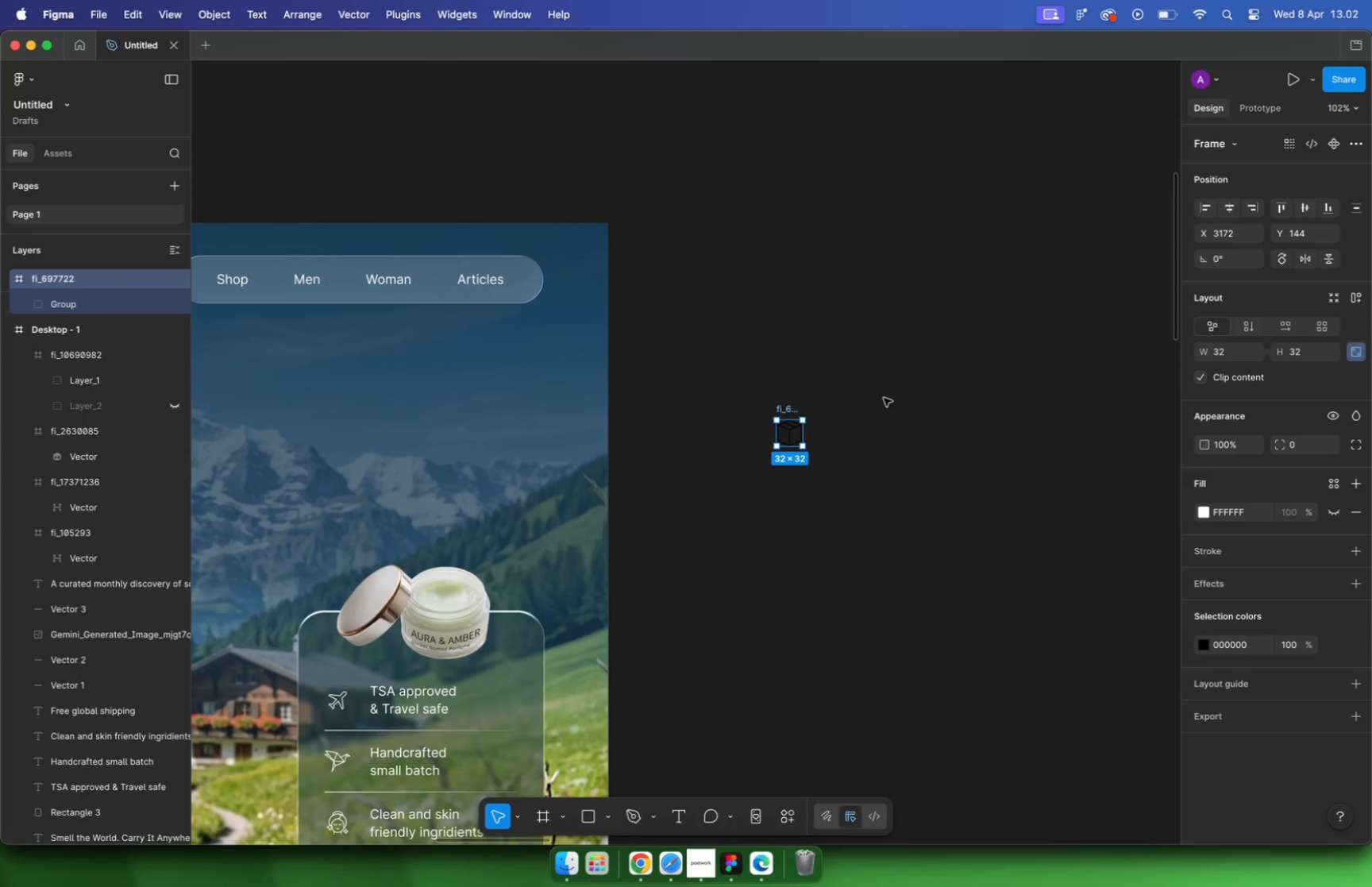 
hold_key(key=CommandLeft, duration=0.39)
 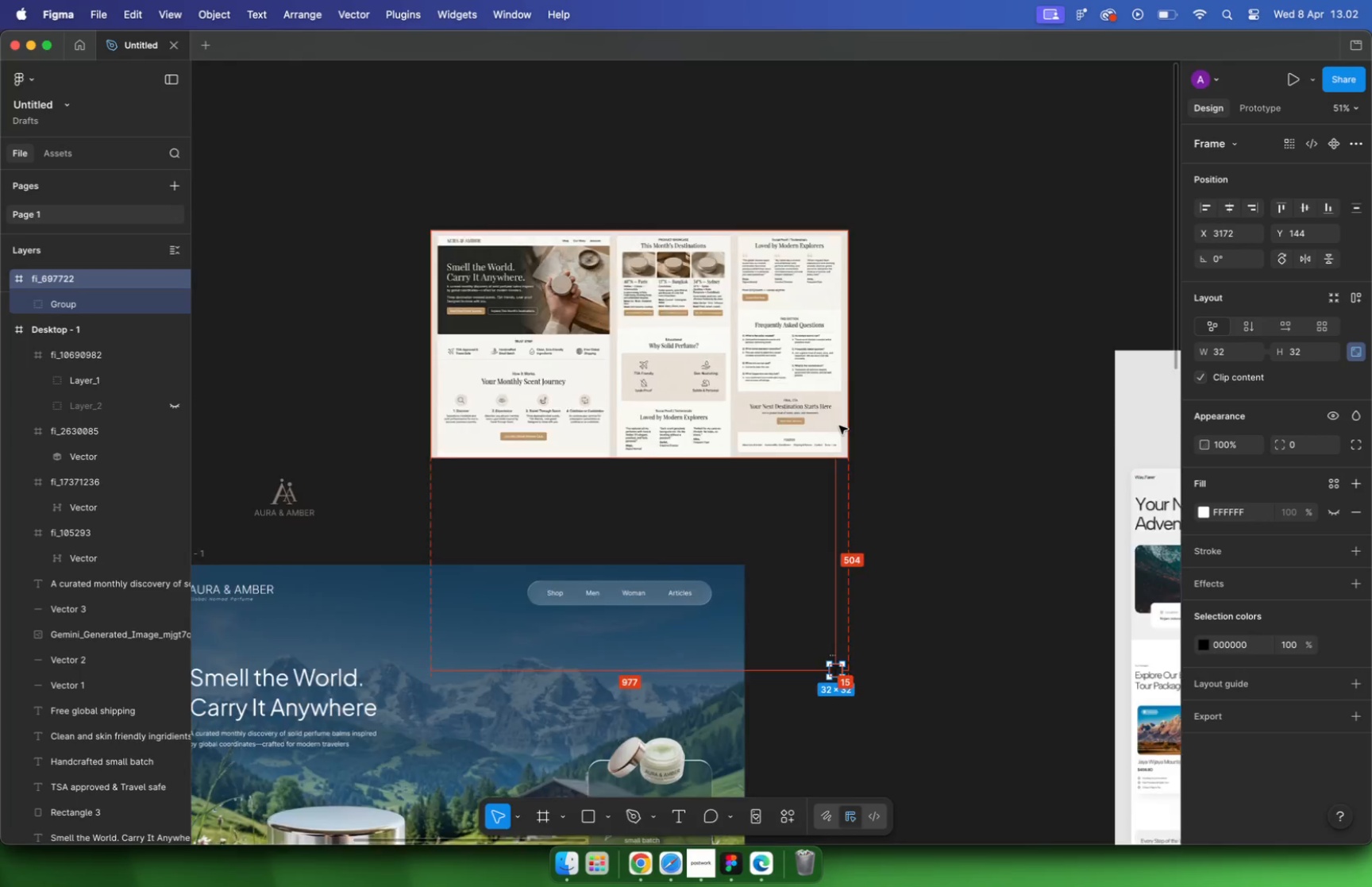 
scroll: coordinate [864, 438], scroll_direction: down, amount: 20.0
 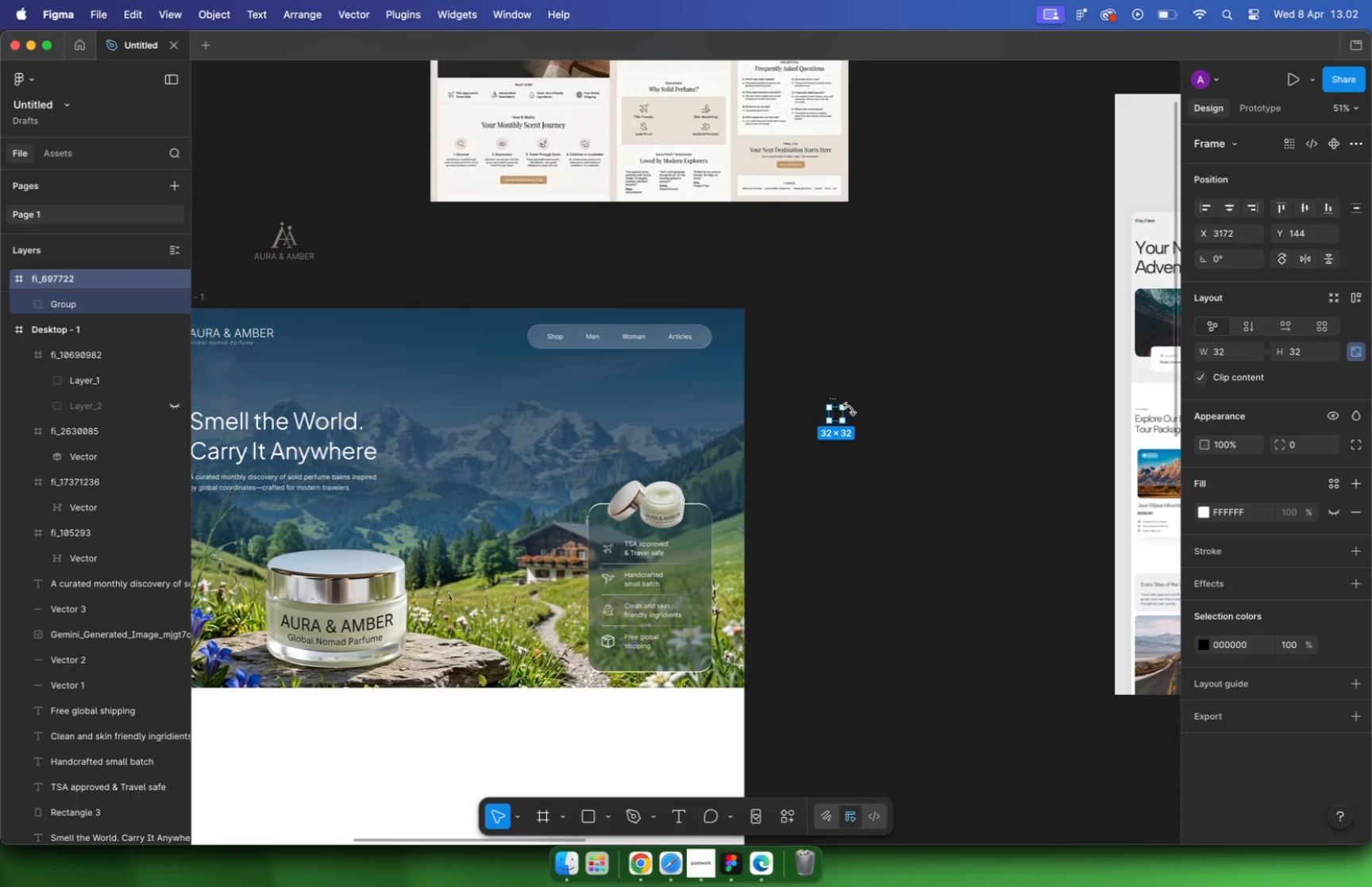 
left_click([919, 310])
 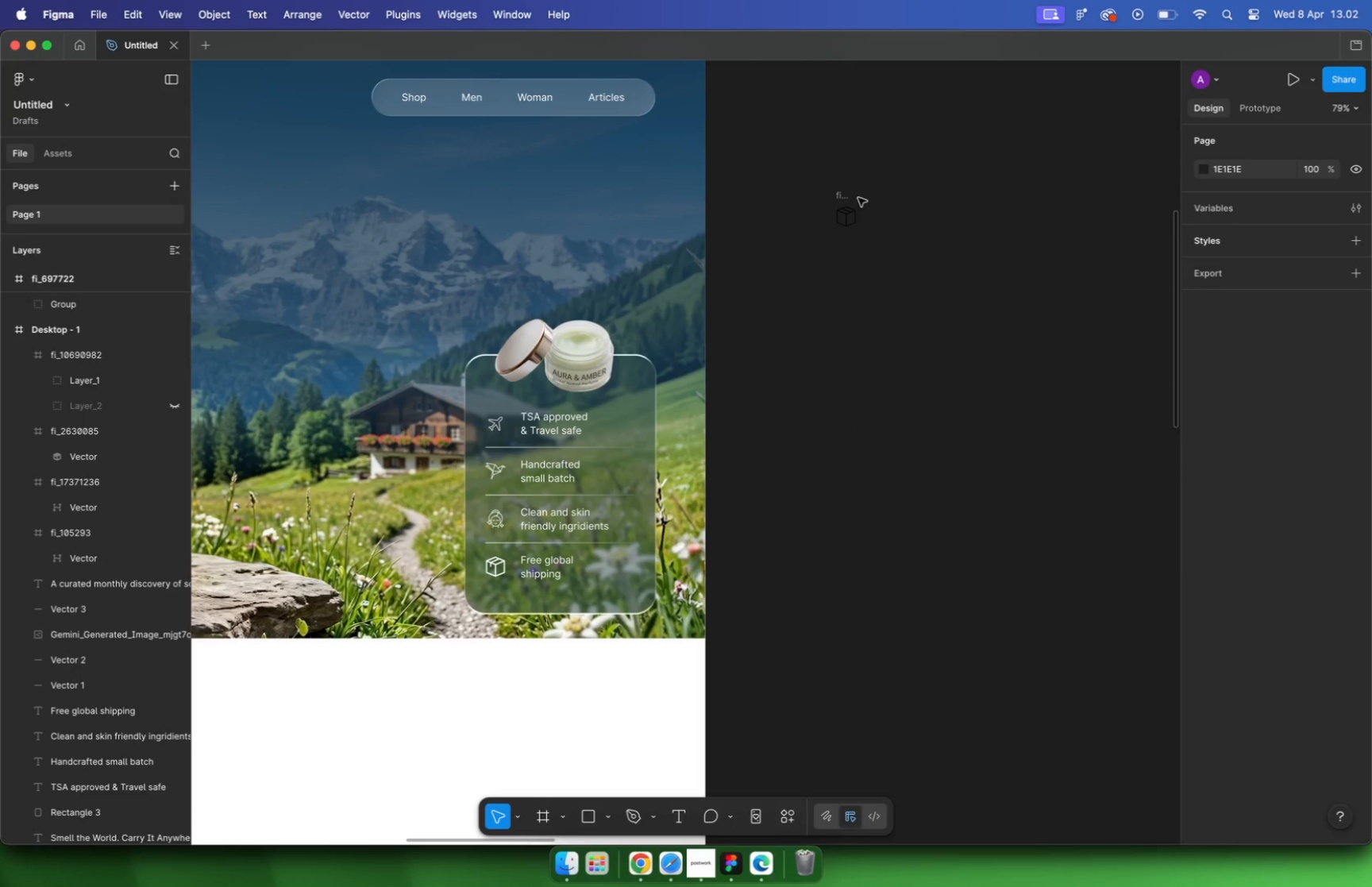 
scroll: coordinate [817, 338], scroll_direction: up, amount: 5.0
 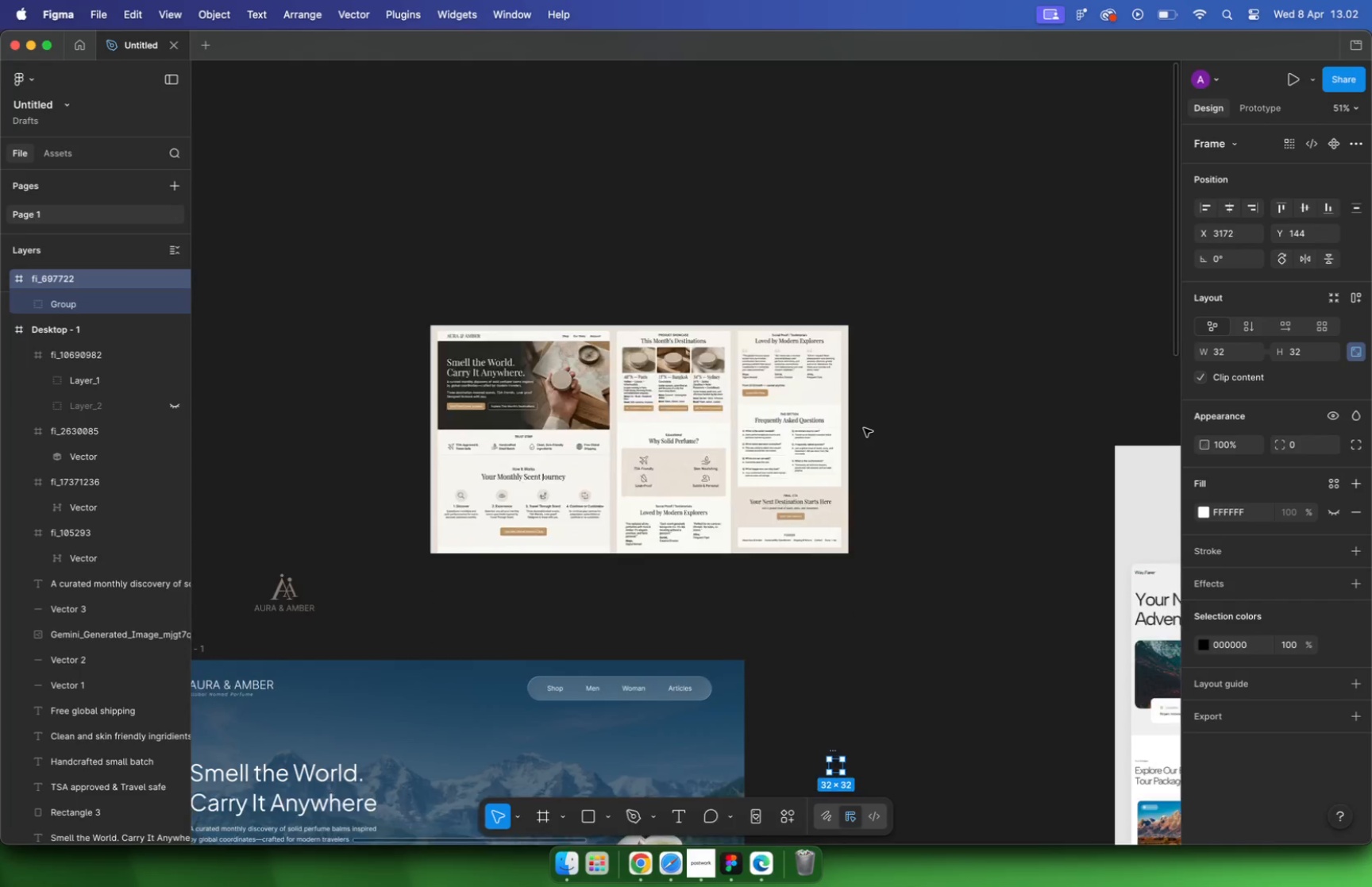 
left_click_drag(start_coordinate=[845, 193], to_coordinate=[425, 516])
 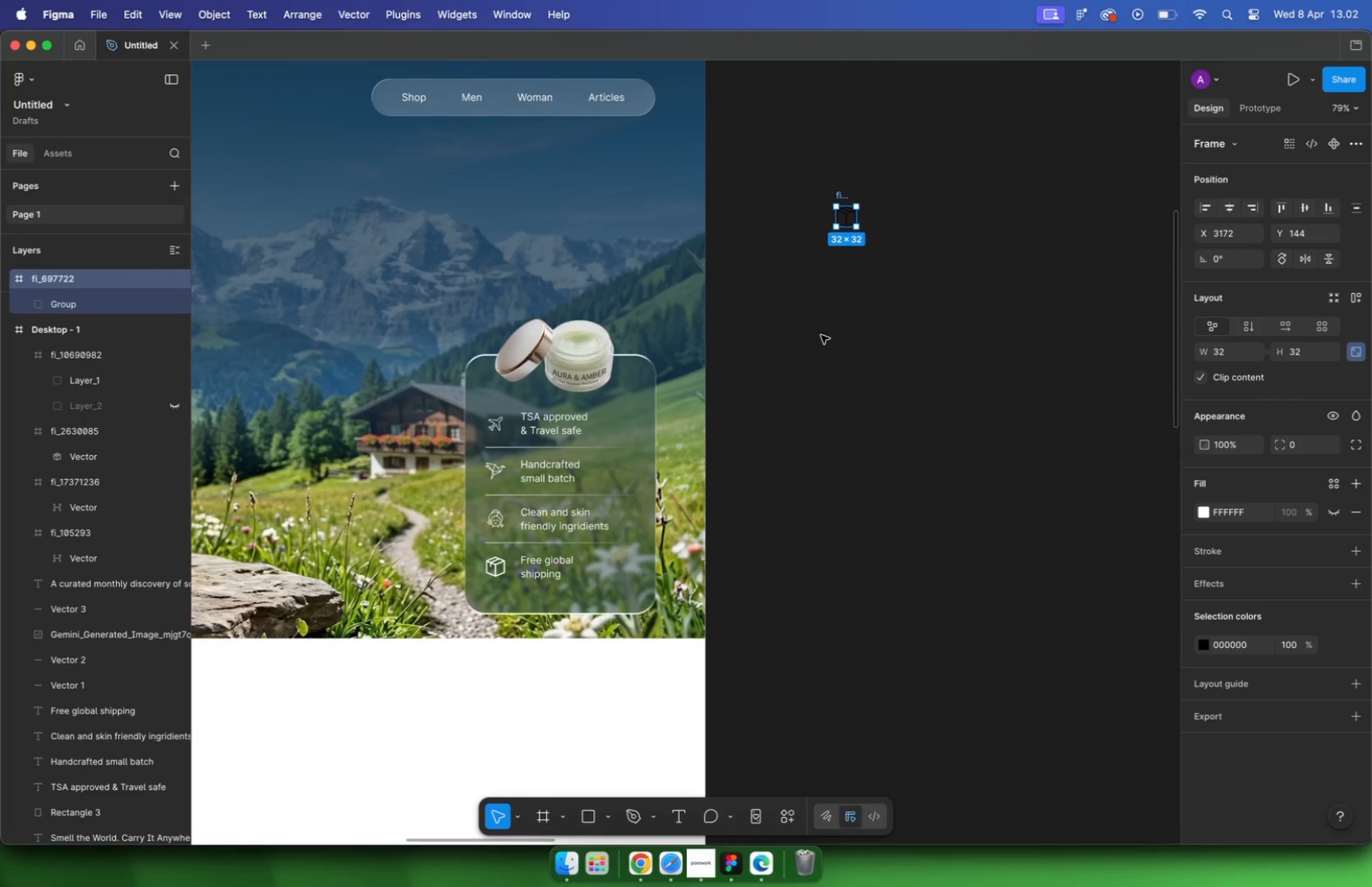 
hold_key(key=CommandLeft, duration=0.41)
scroll: coordinate [438, 558], scroll_direction: up, amount: 10.0
 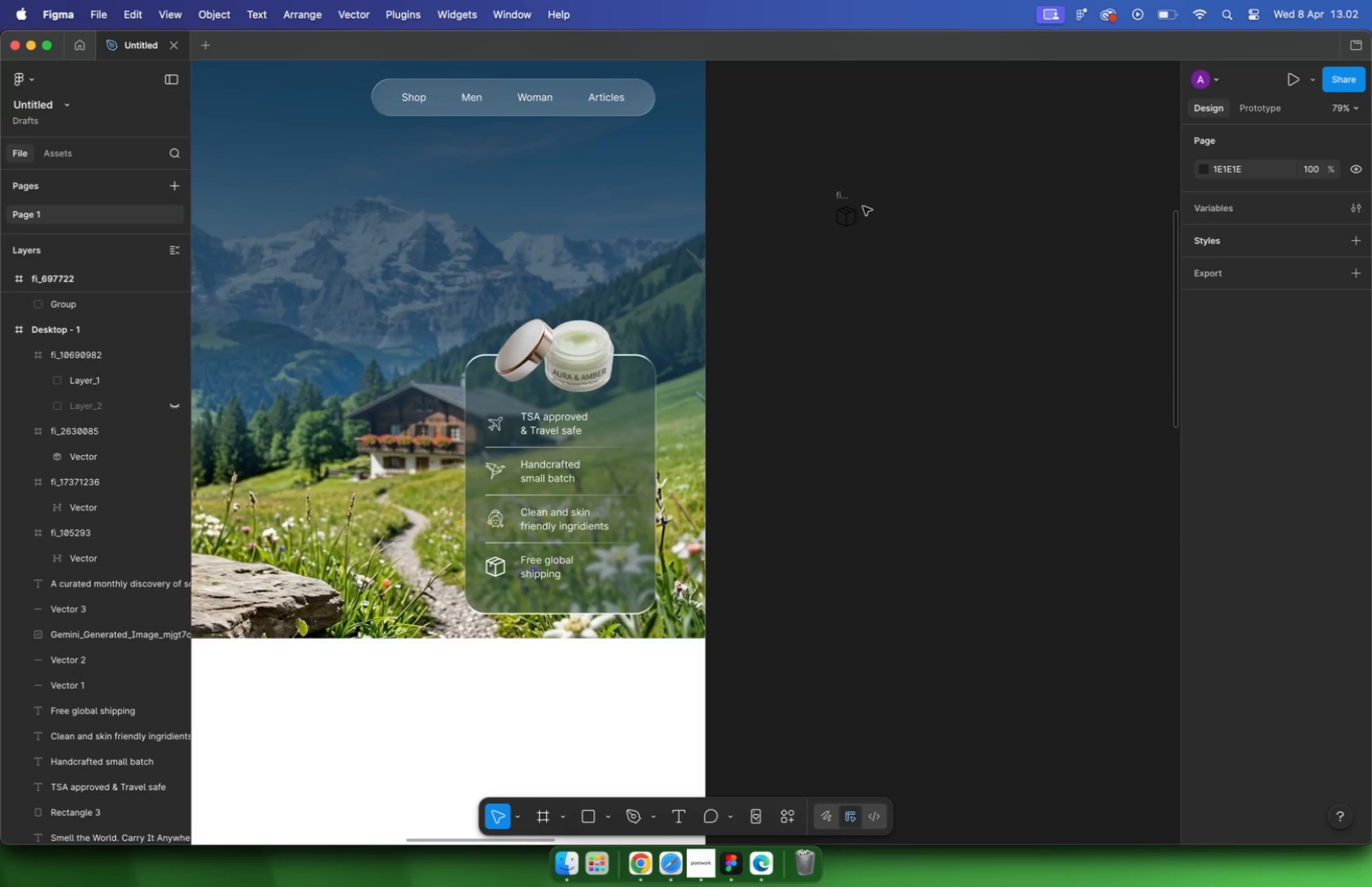 
left_click_drag(start_coordinate=[414, 515], to_coordinate=[558, 633])
 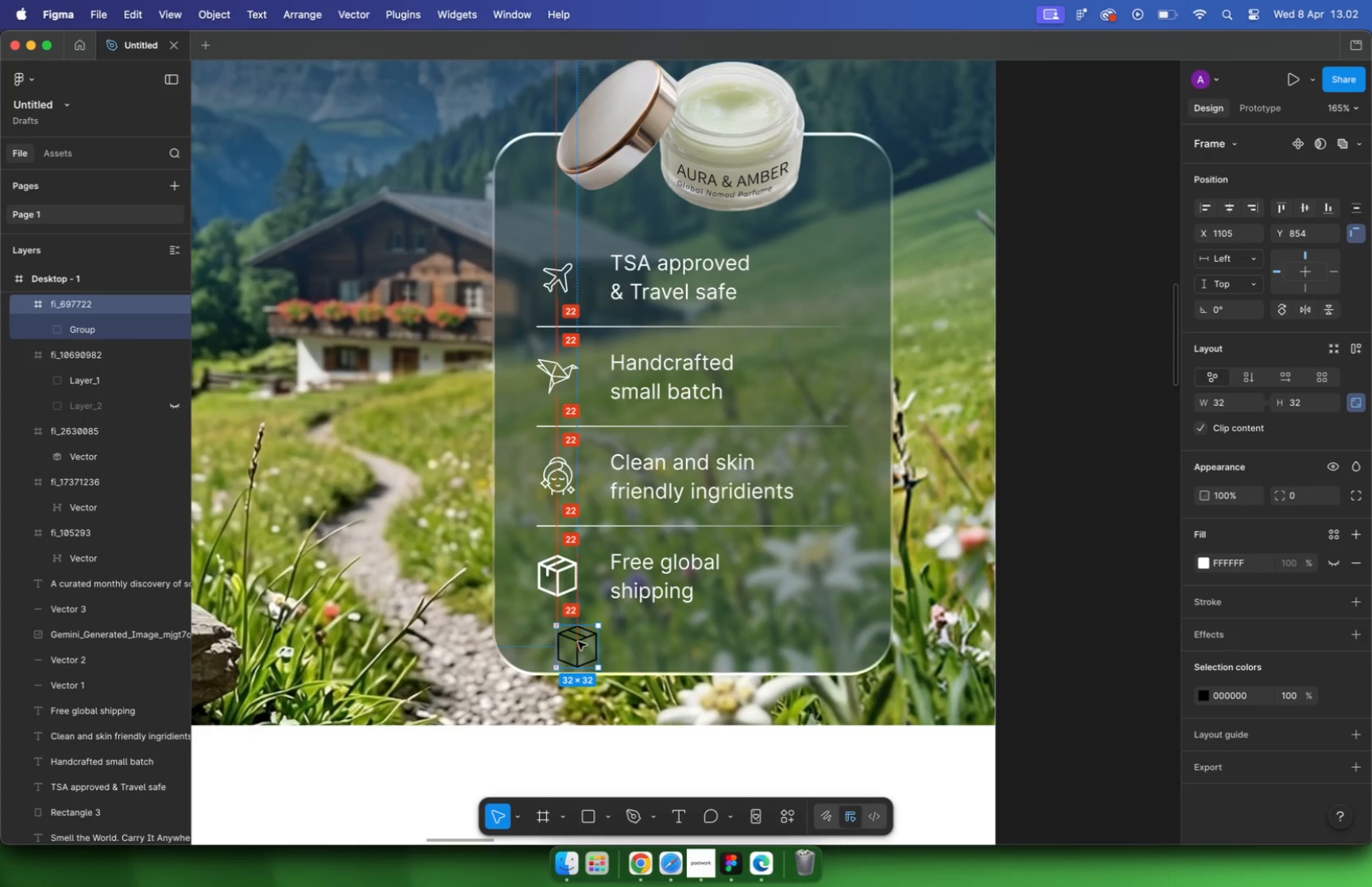 
hold_key(key=ShiftLeft, duration=0.42)
left_click([545, 568])
 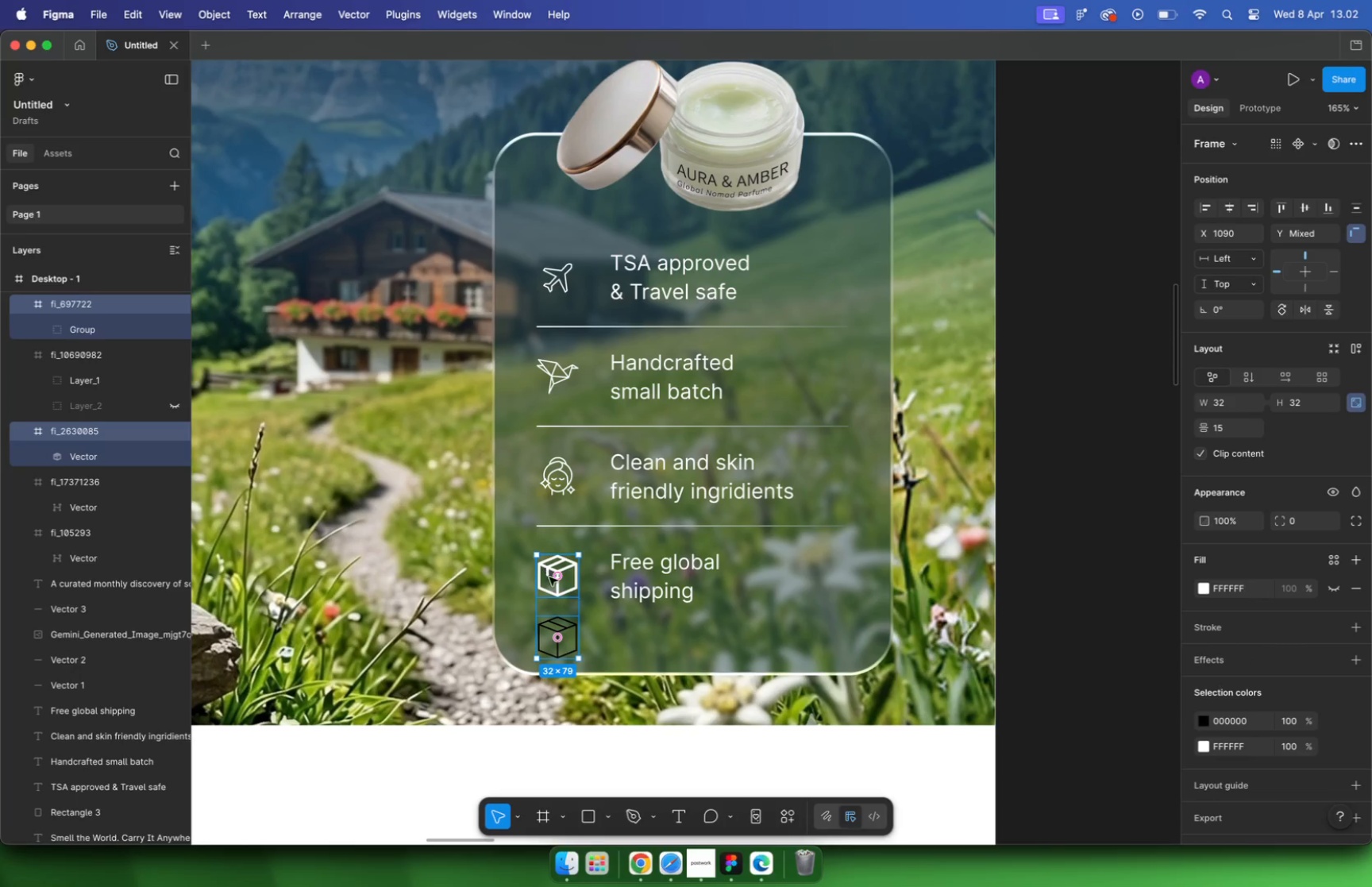 
key(Meta+CommandLeft)
 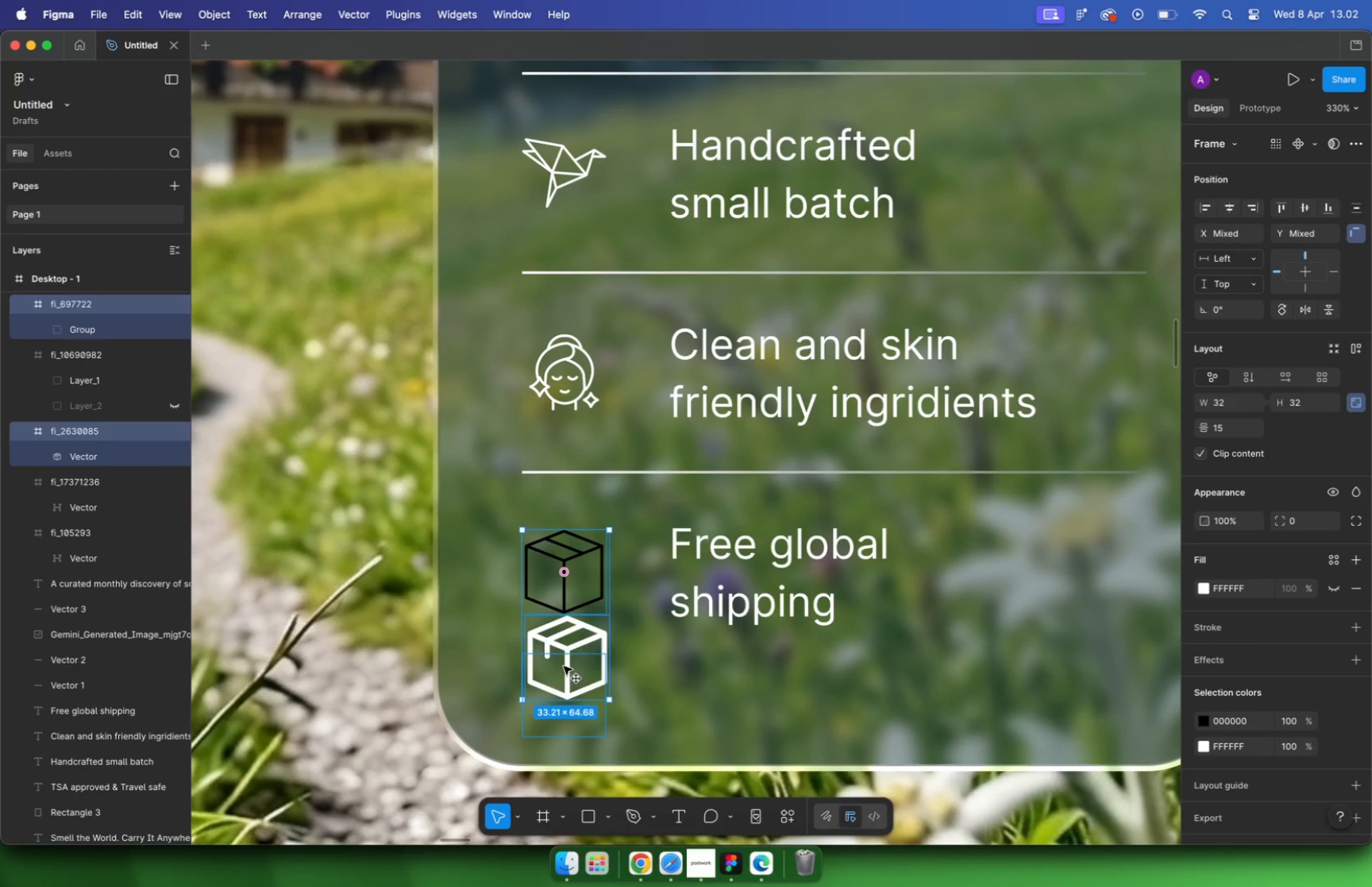 
scroll: coordinate [551, 580], scroll_direction: up, amount: 9.0
 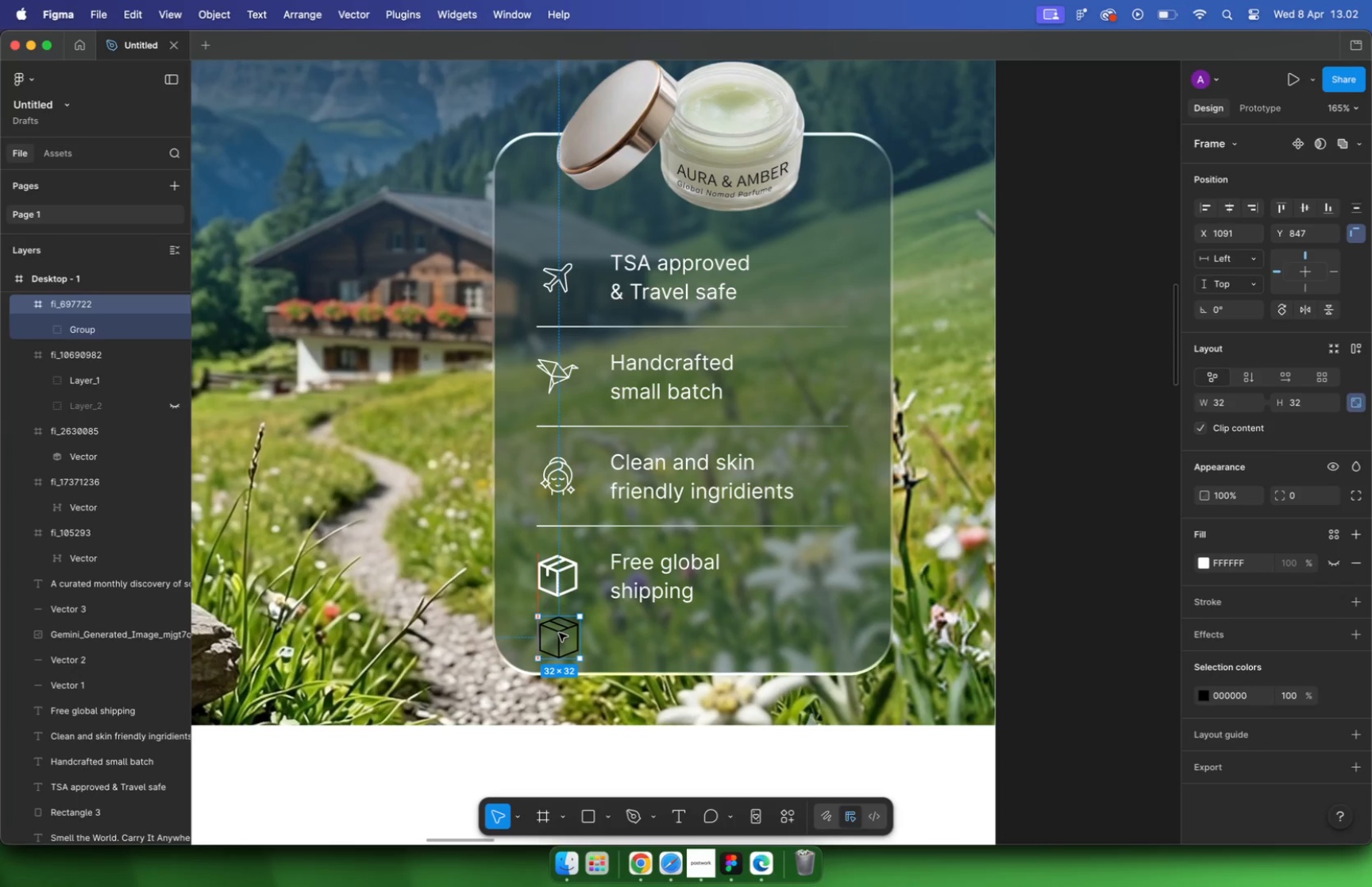 
left_click_drag(start_coordinate=[561, 576], to_coordinate=[565, 672])
 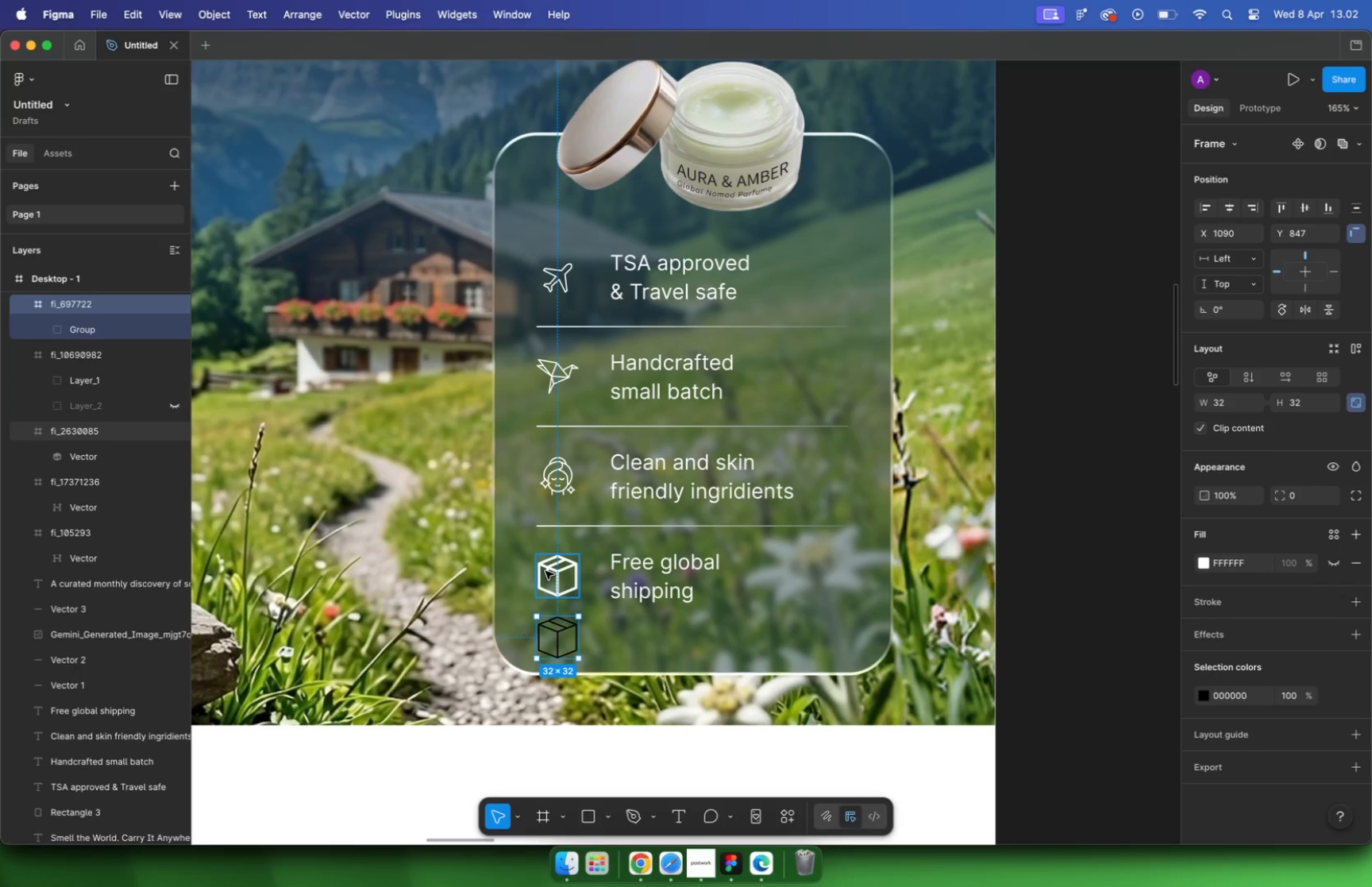 
double_click([589, 587])
 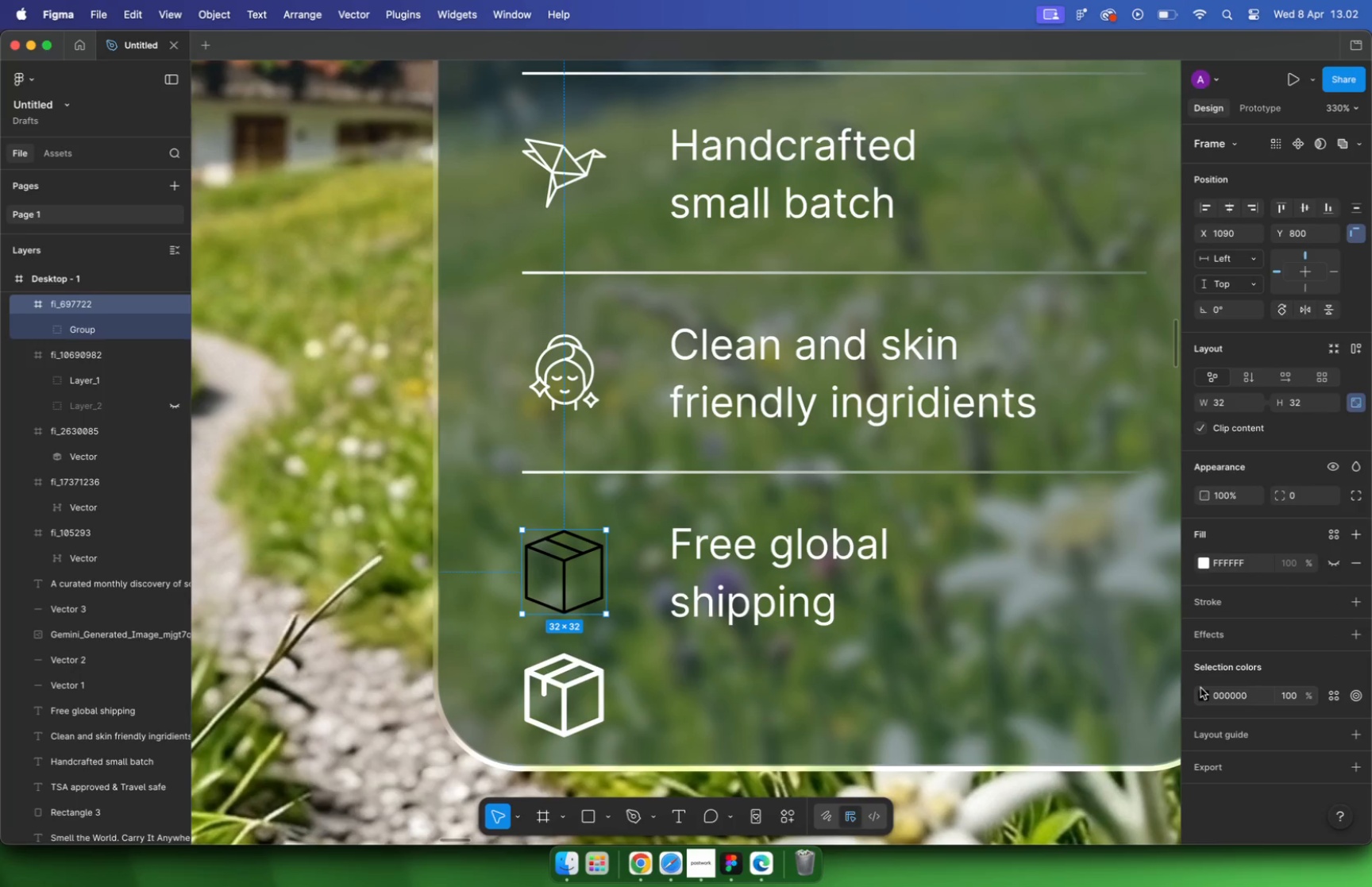 
left_click([1204, 697])
 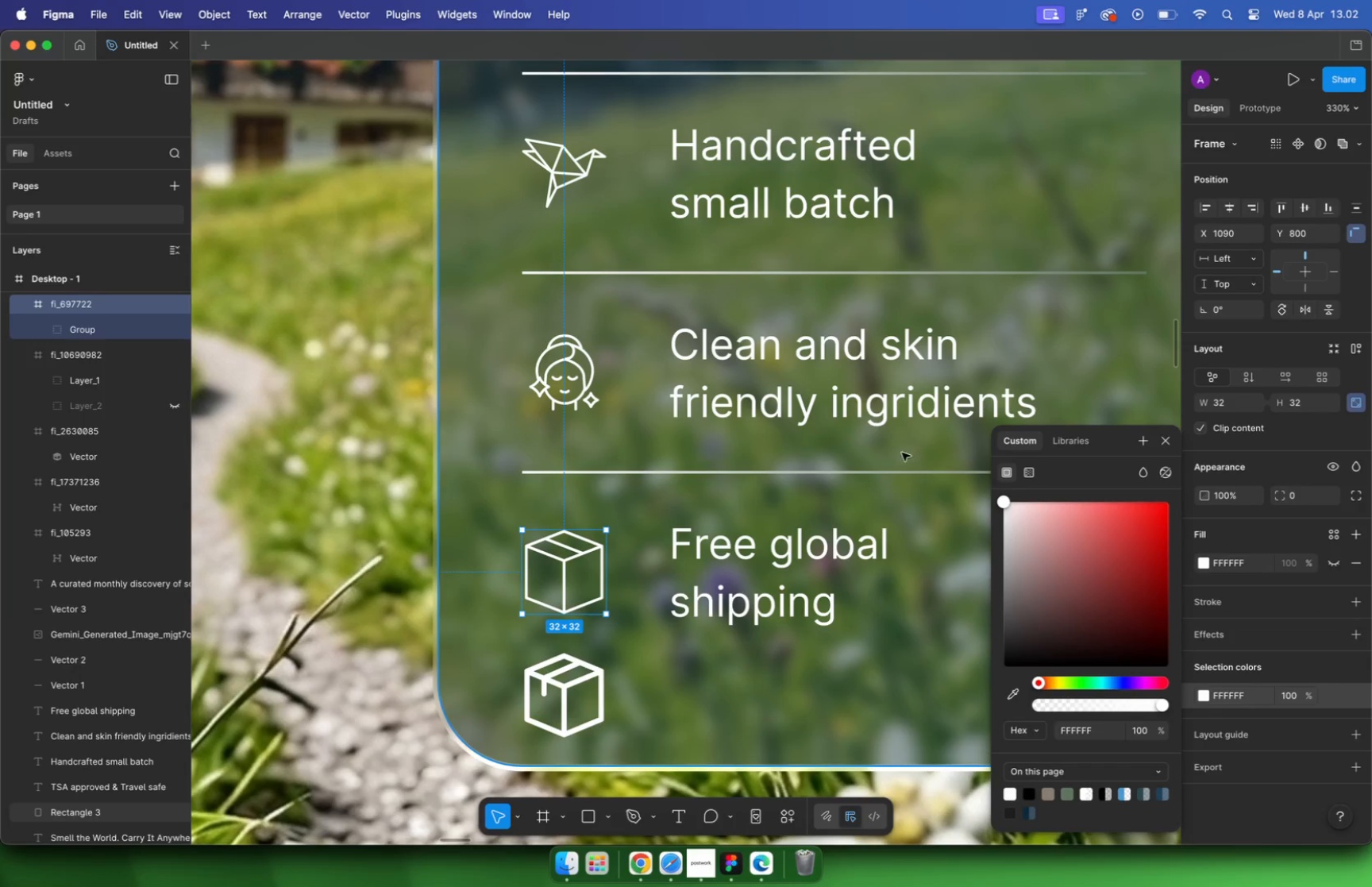 
left_click_drag(start_coordinate=[1114, 607], to_coordinate=[917, 451])
 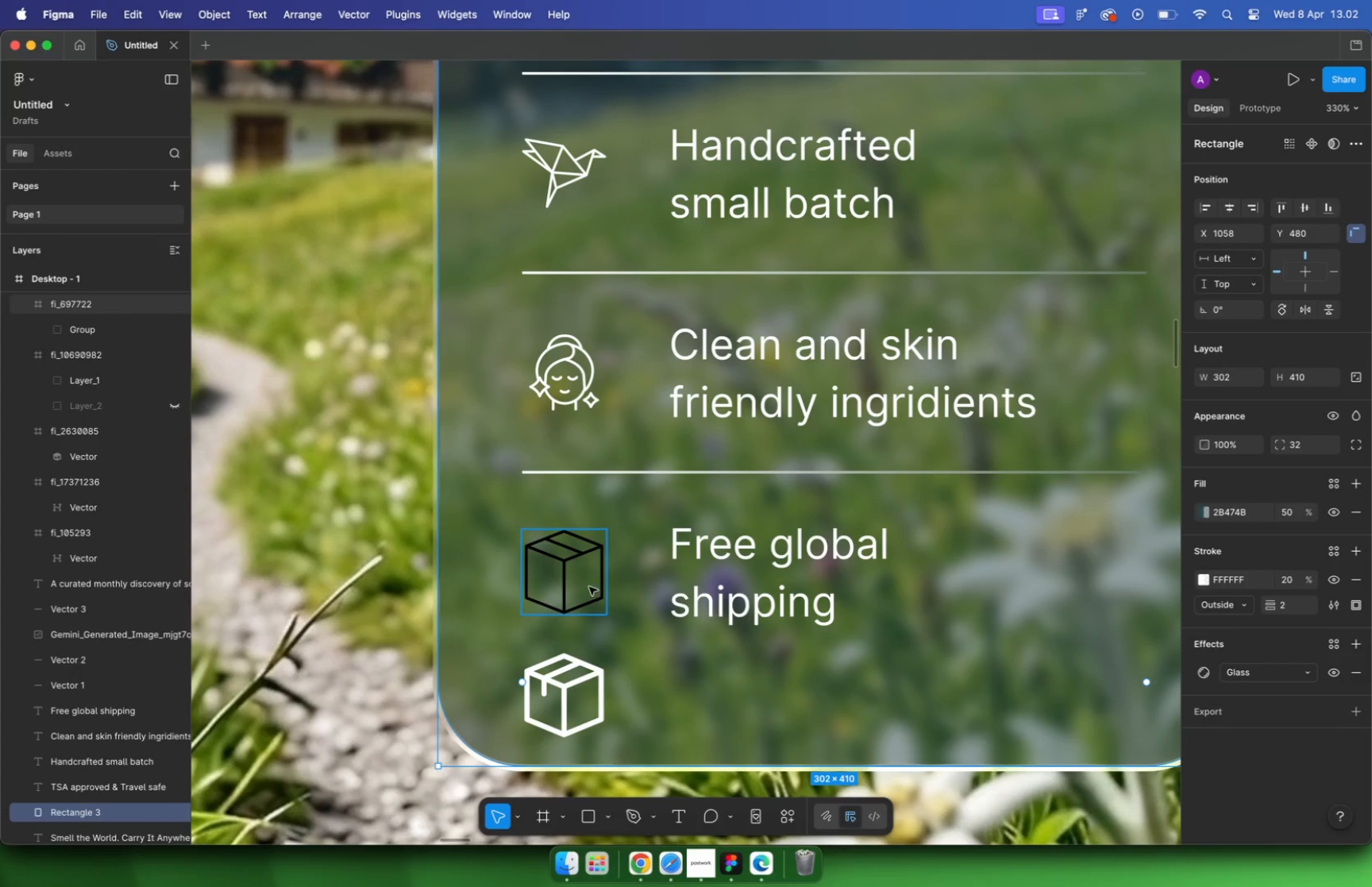 
left_click([587, 693])
 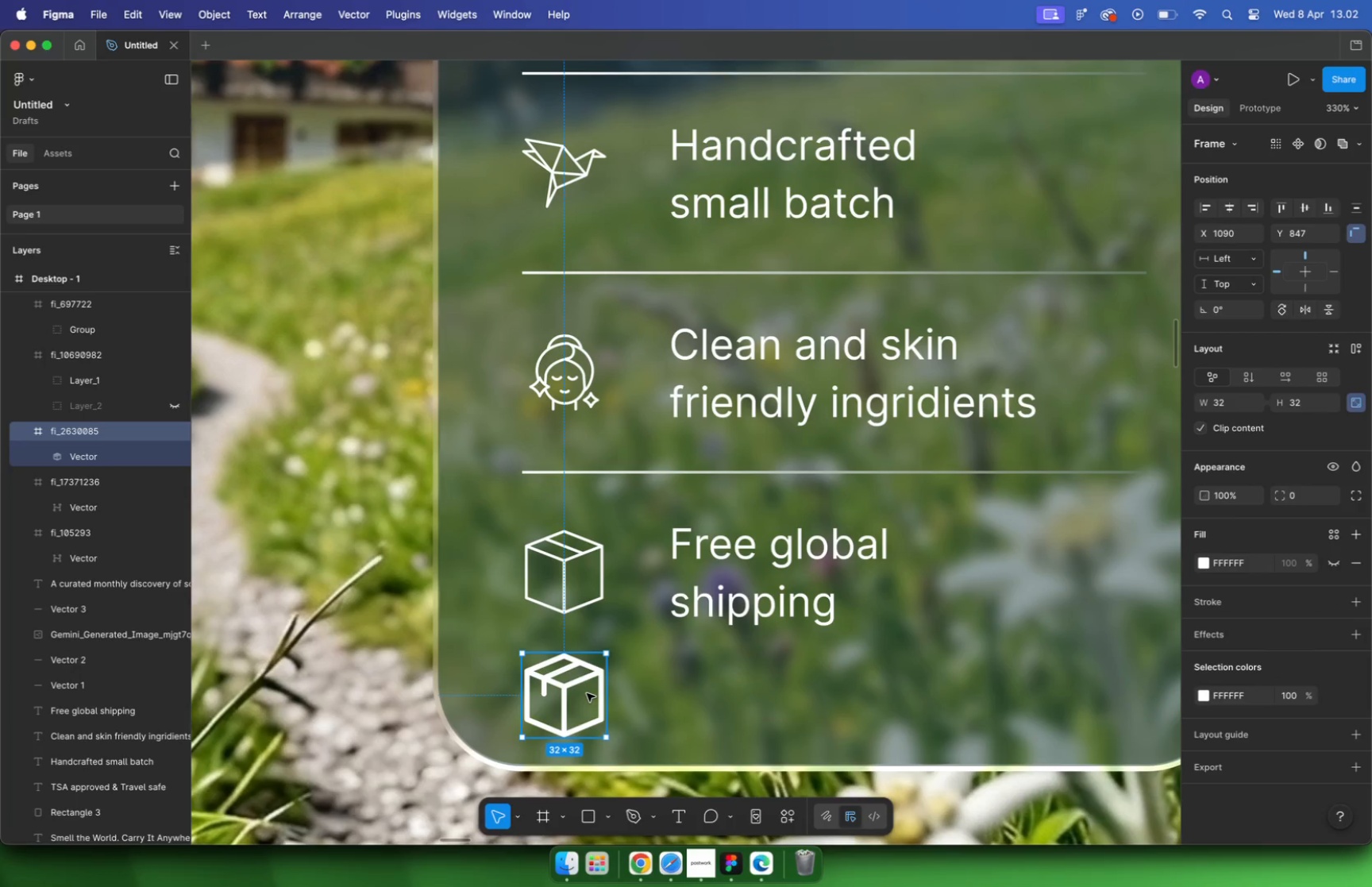 
key(Backspace)
 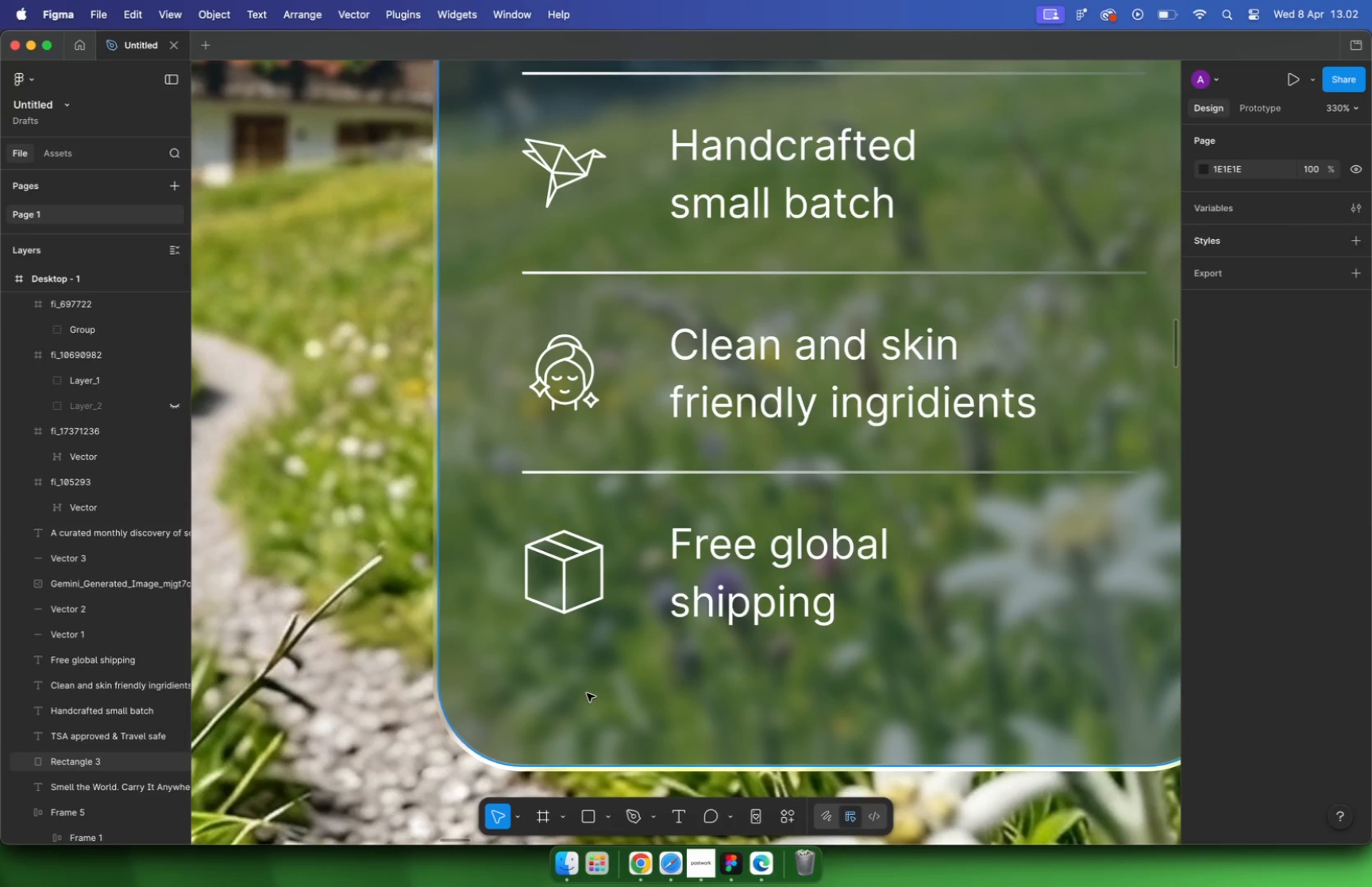 
key(Escape)
 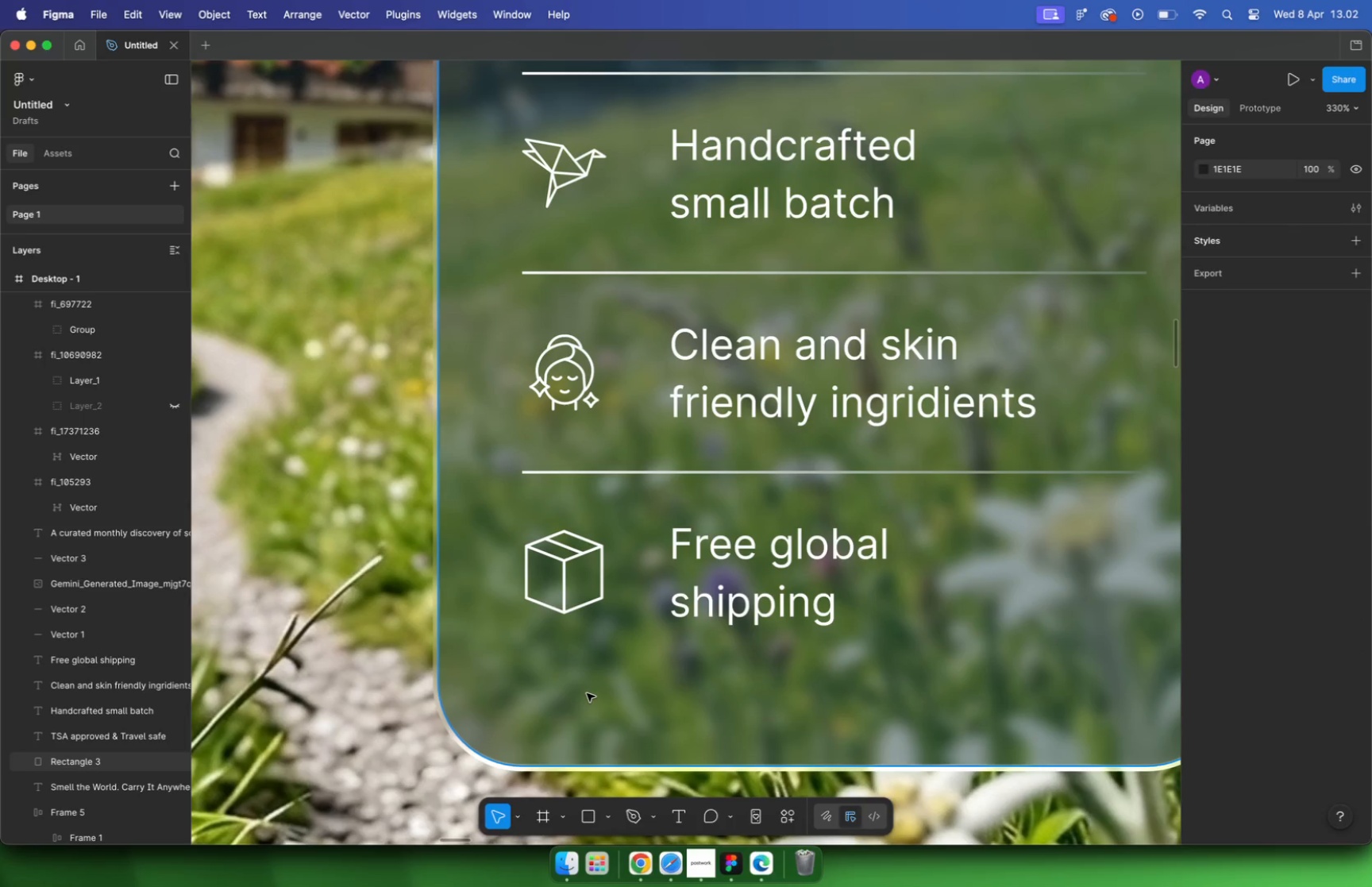 
key(Escape)
 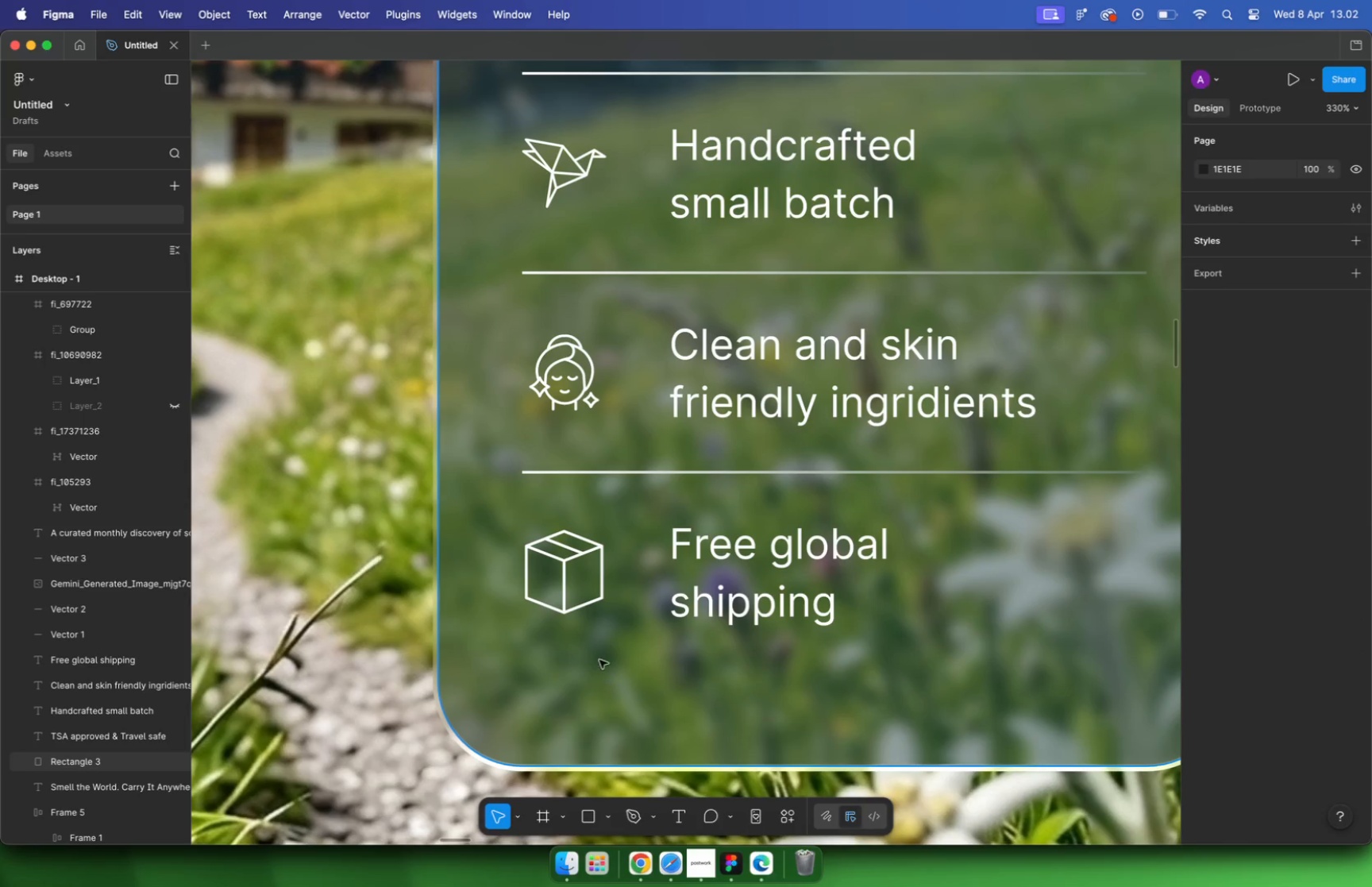 
hold_key(key=CommandLeft, duration=1.11)
 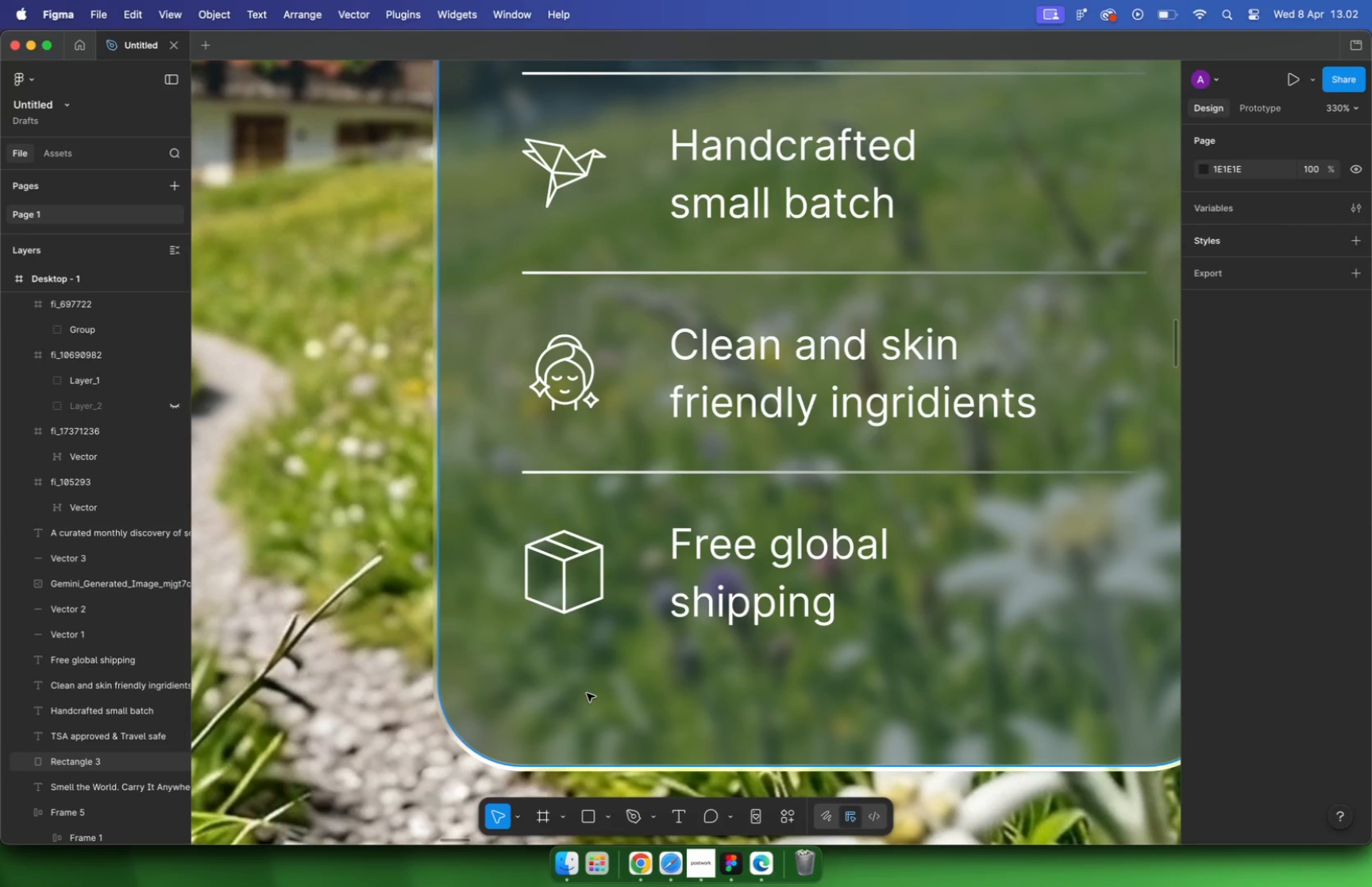 
left_click([960, 431])
 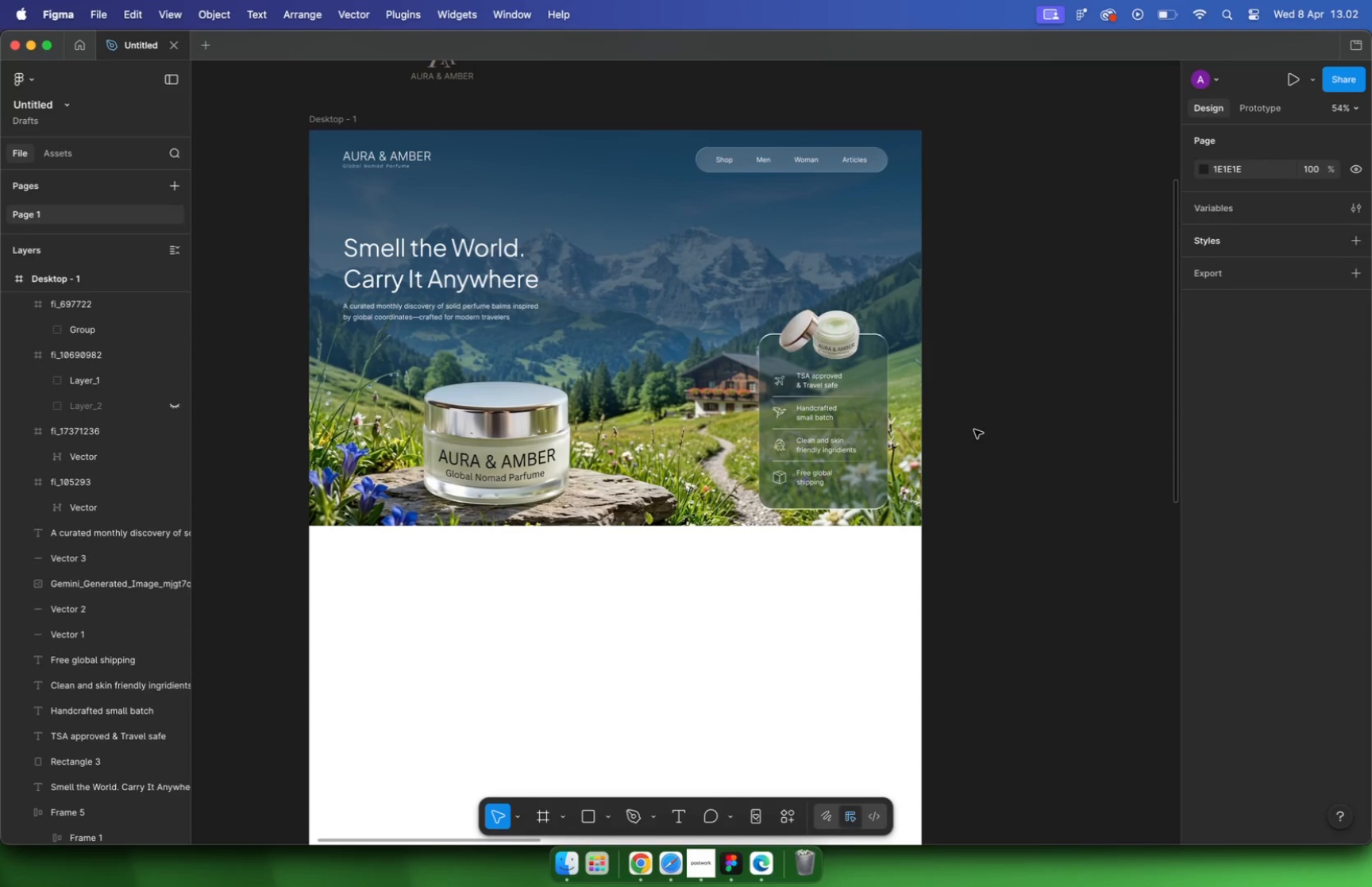 
scroll: coordinate [702, 516], scroll_direction: down, amount: 10.0
 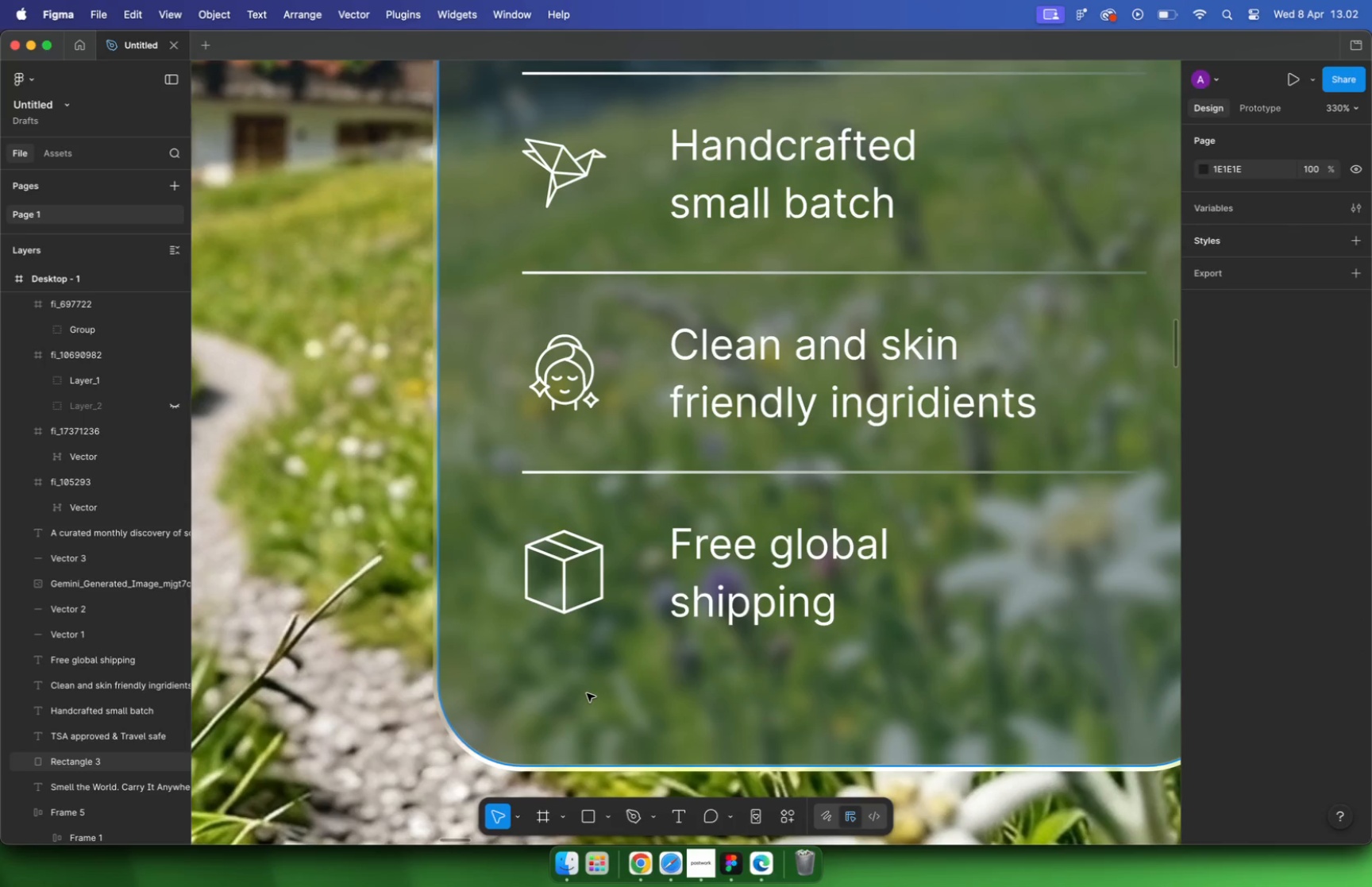 
hold_key(key=CommandLeft, duration=1.11)
scroll: coordinate [955, 432], scroll_direction: down, amount: 17.0
 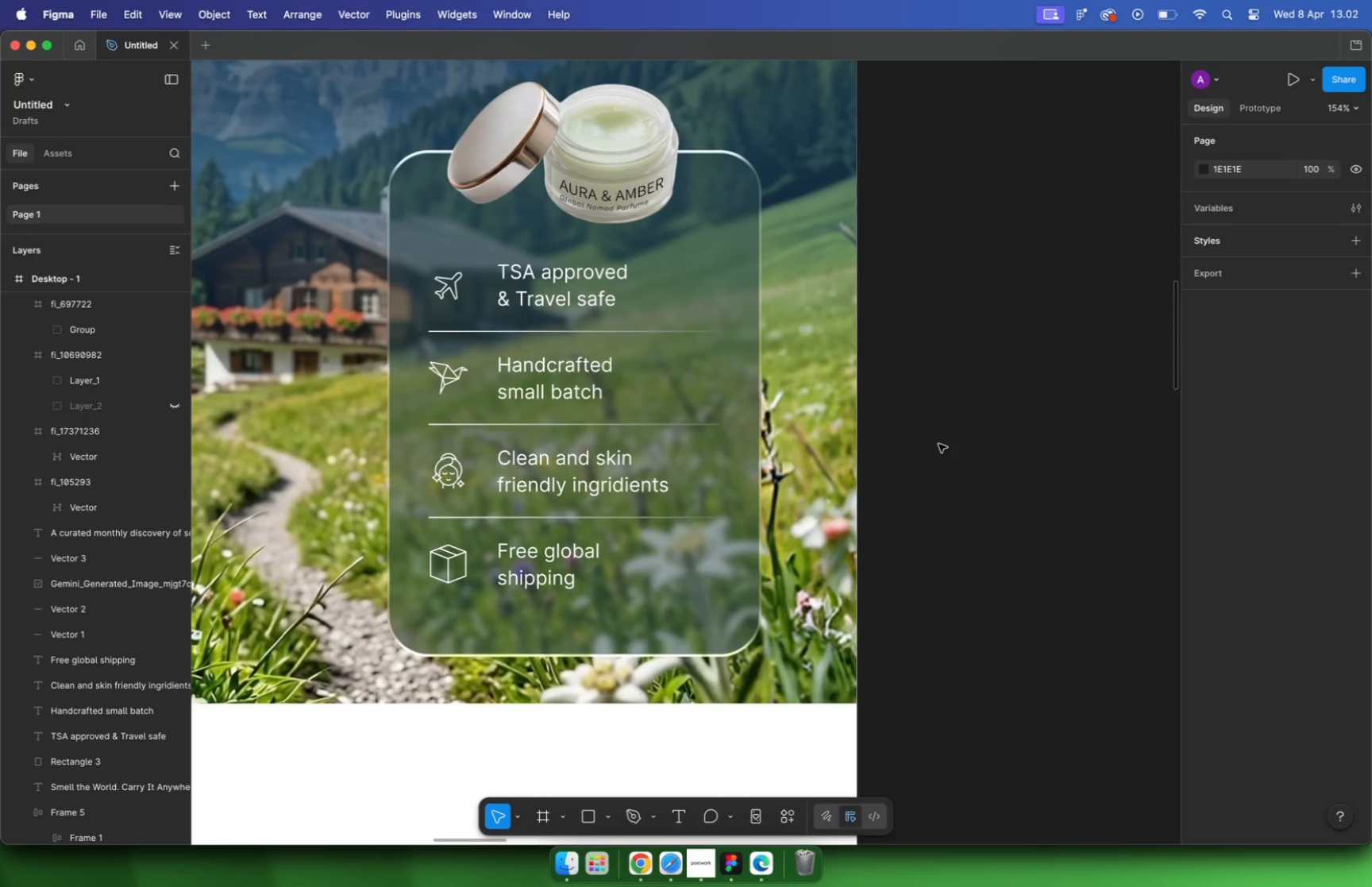 
wait(6.77)
 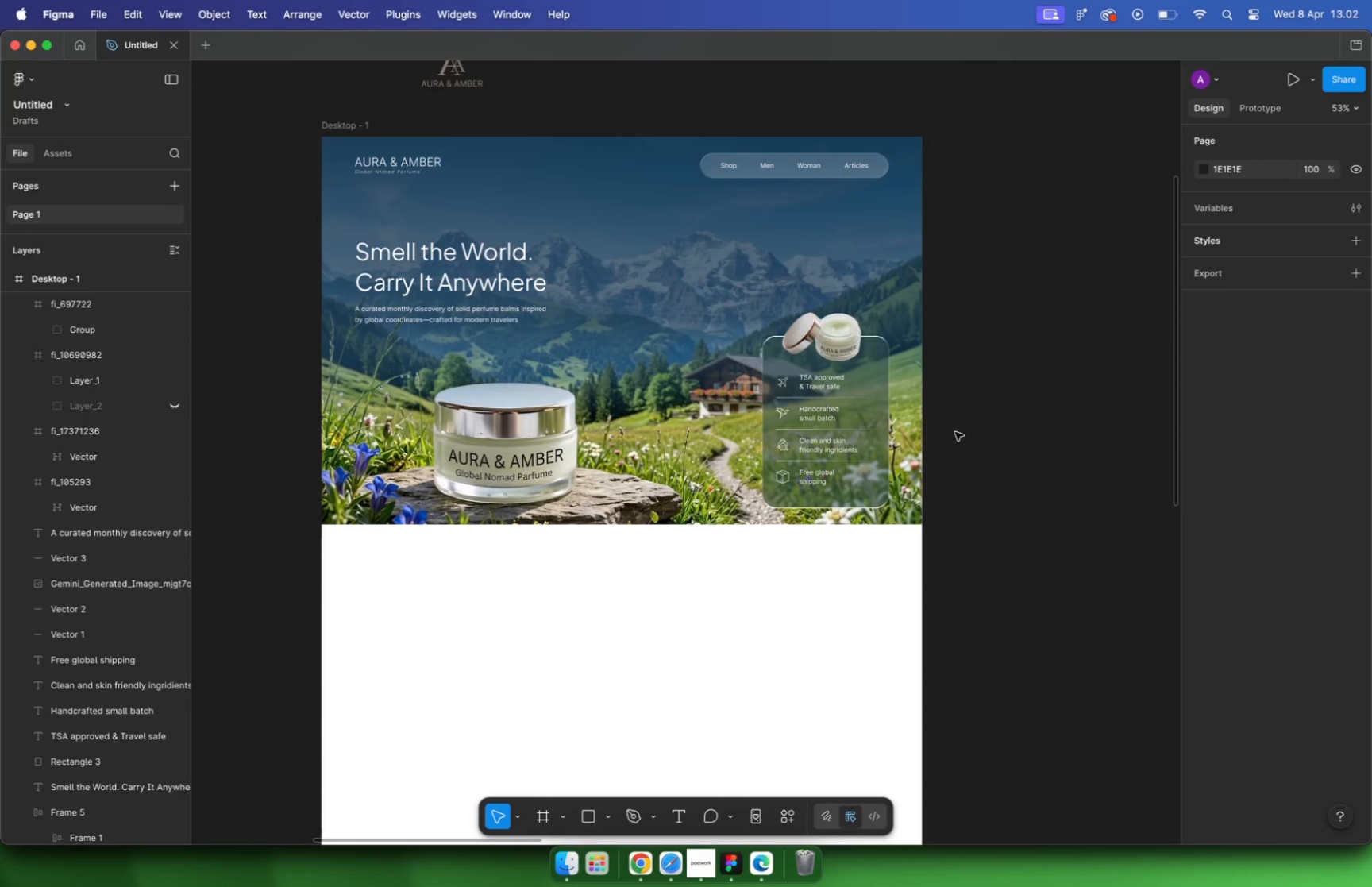 
hold_key(key=CommandLeft, duration=1.04)
 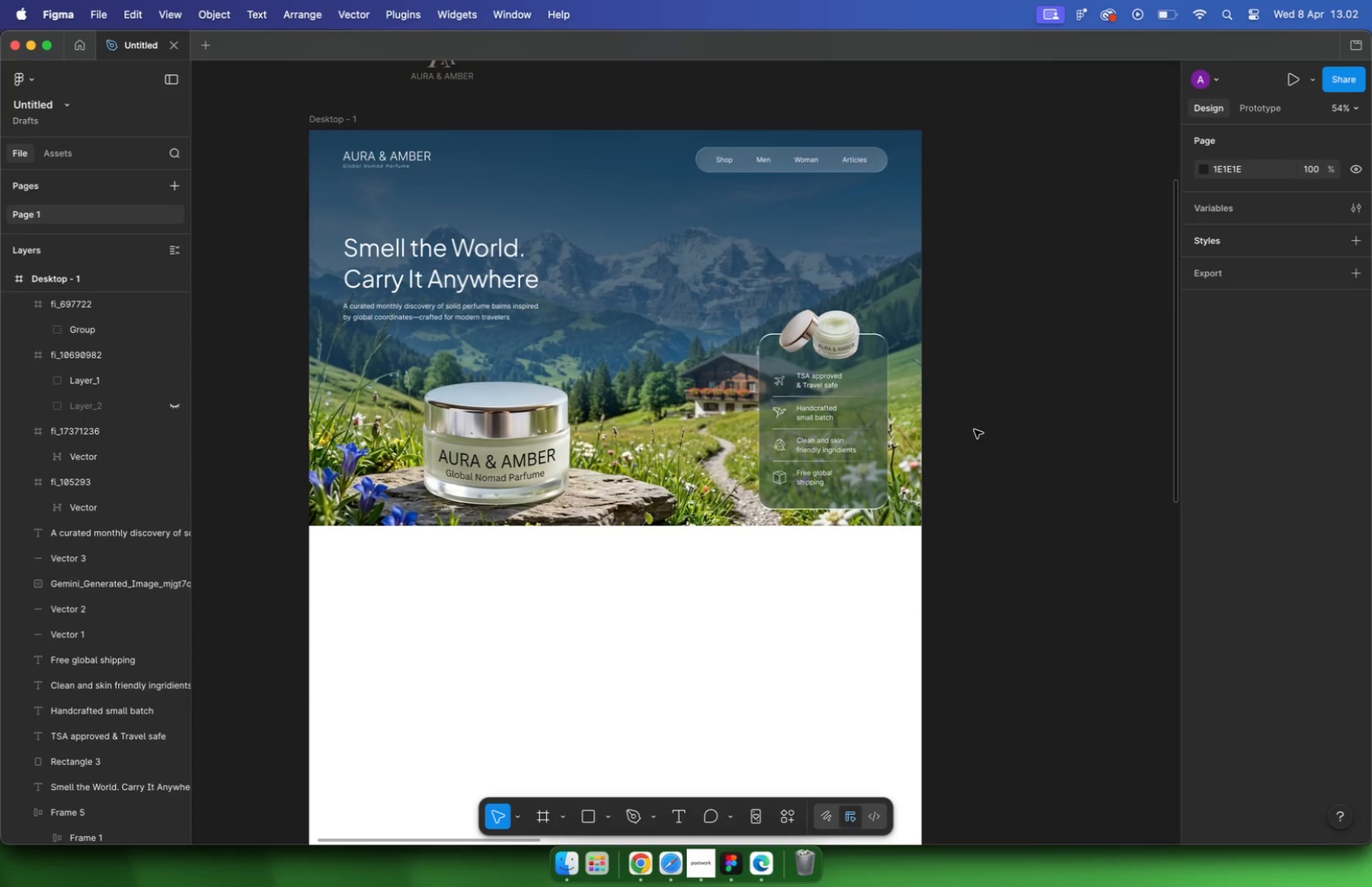 
key(Meta+CommandLeft)
 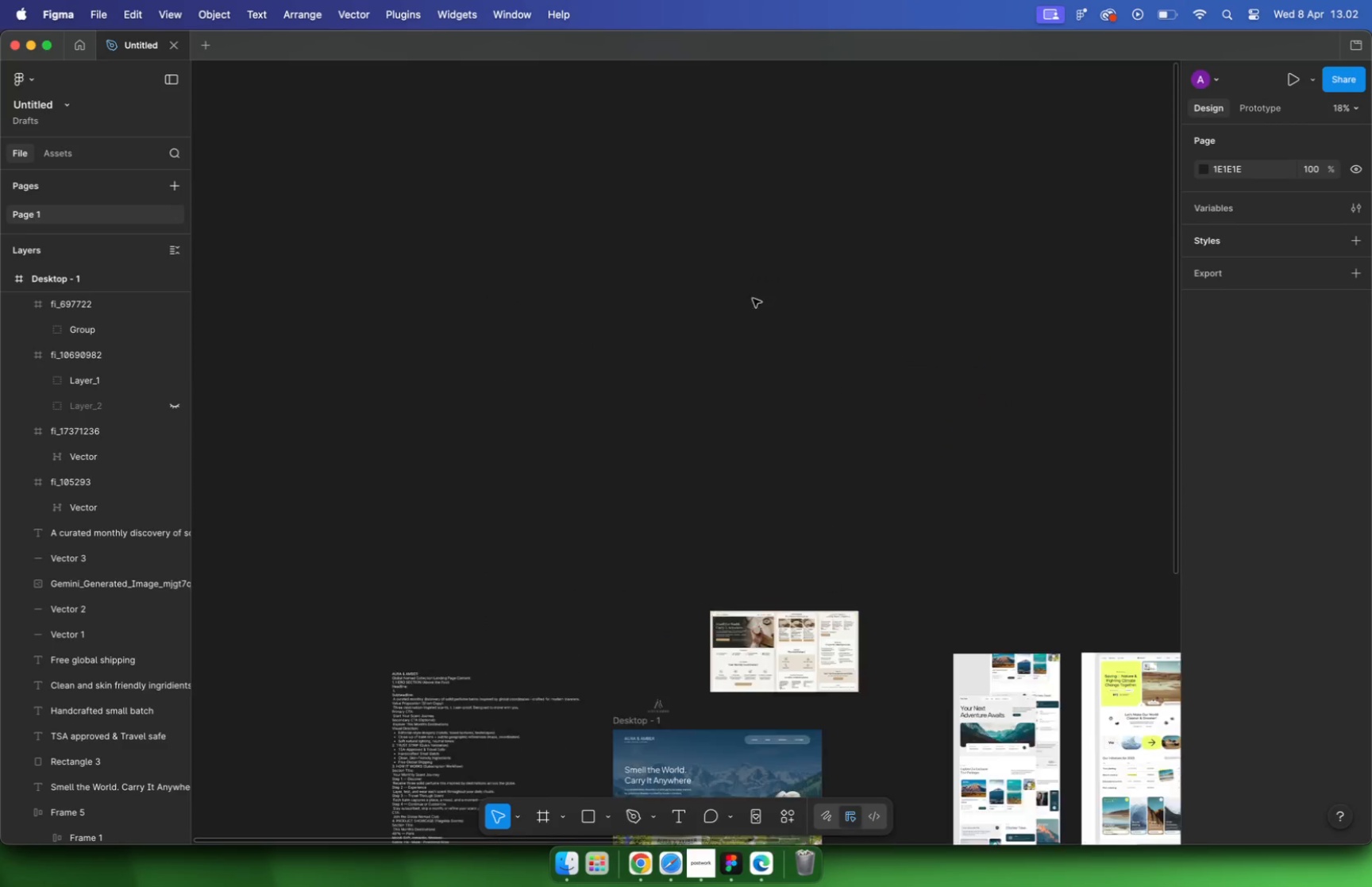 
scroll: coordinate [827, 436], scroll_direction: down, amount: 23.0
 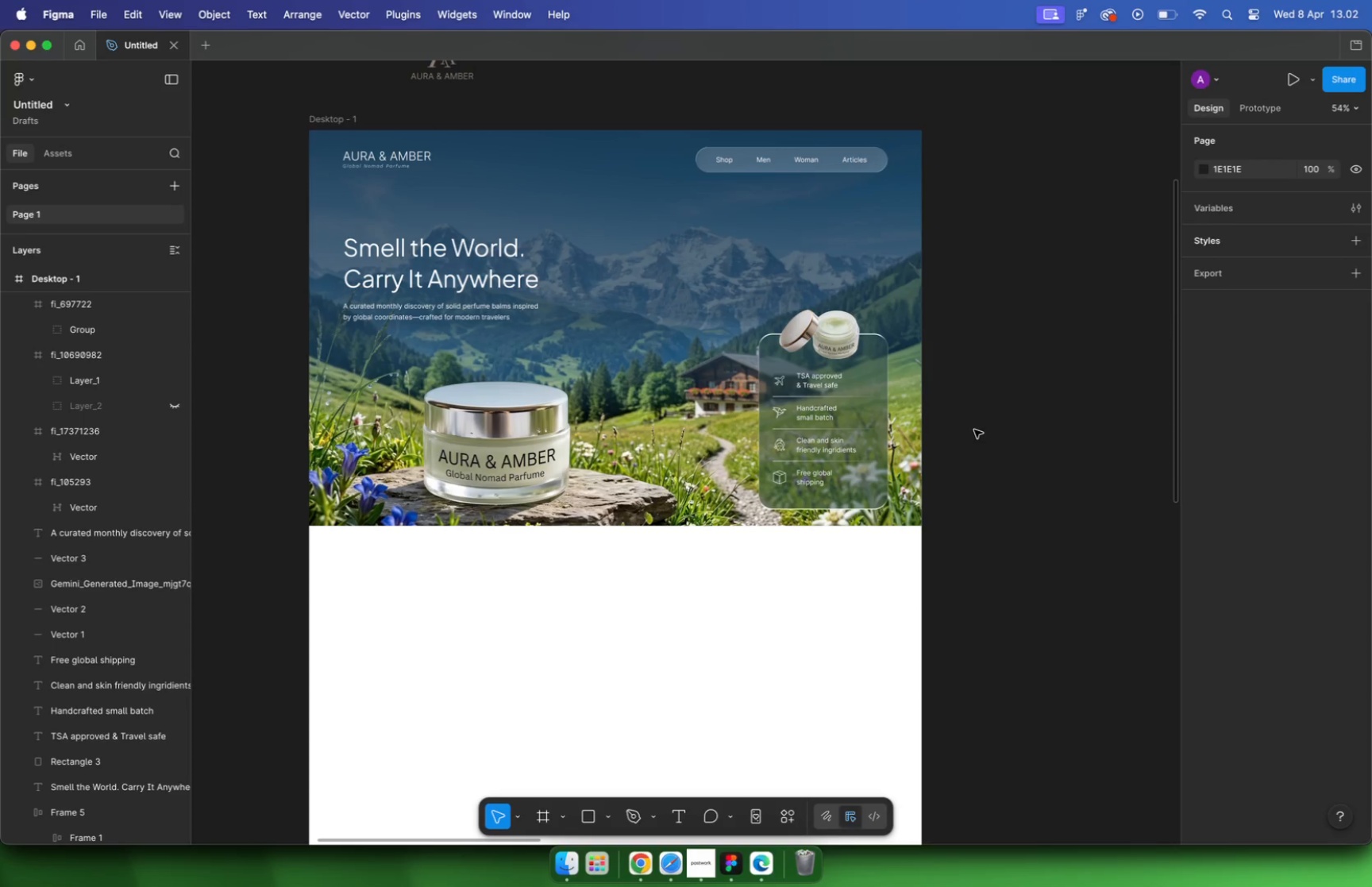 
key(Meta+CommandLeft)
 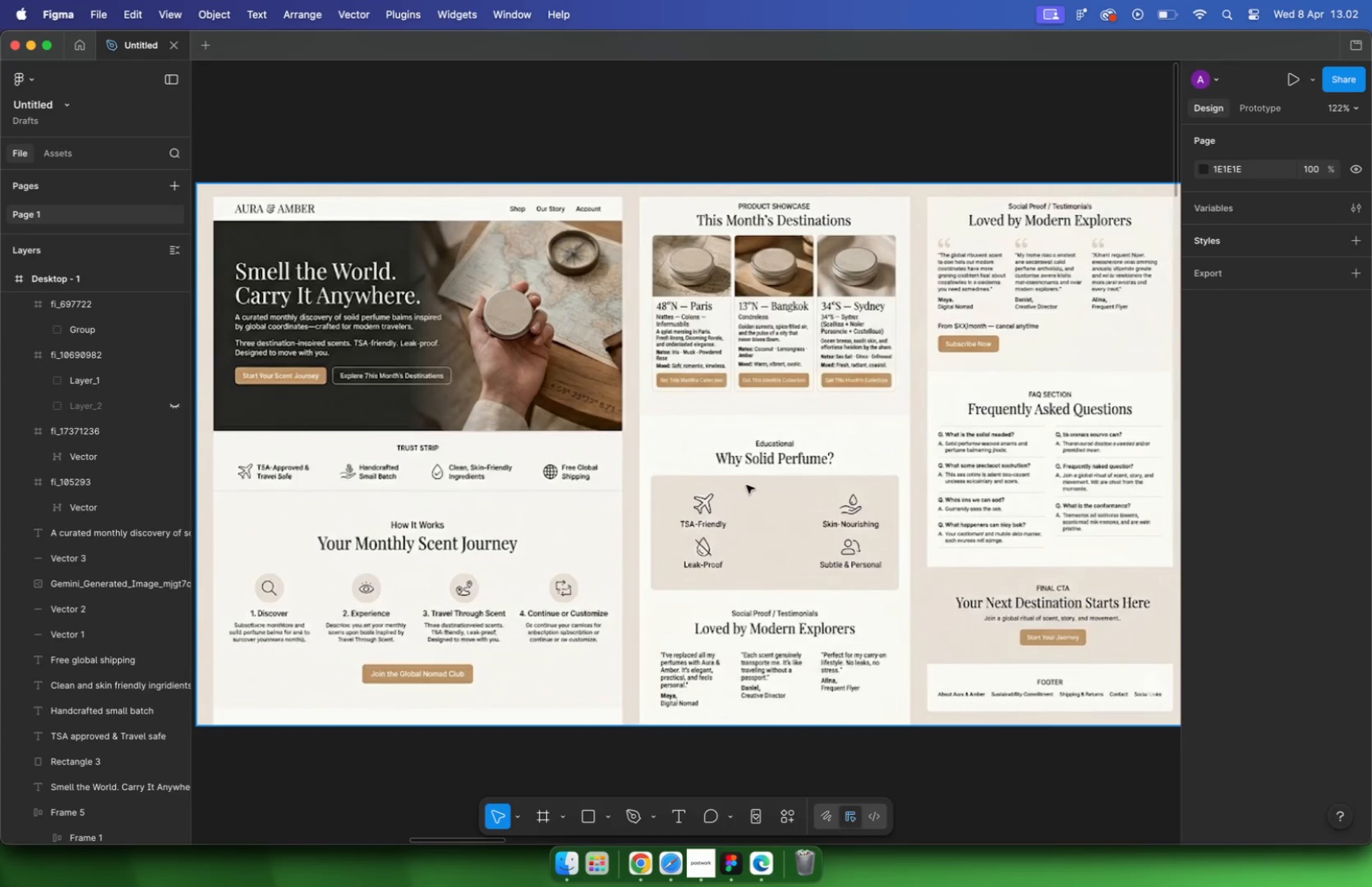 
hold_key(key=CommandLeft, duration=0.39)
 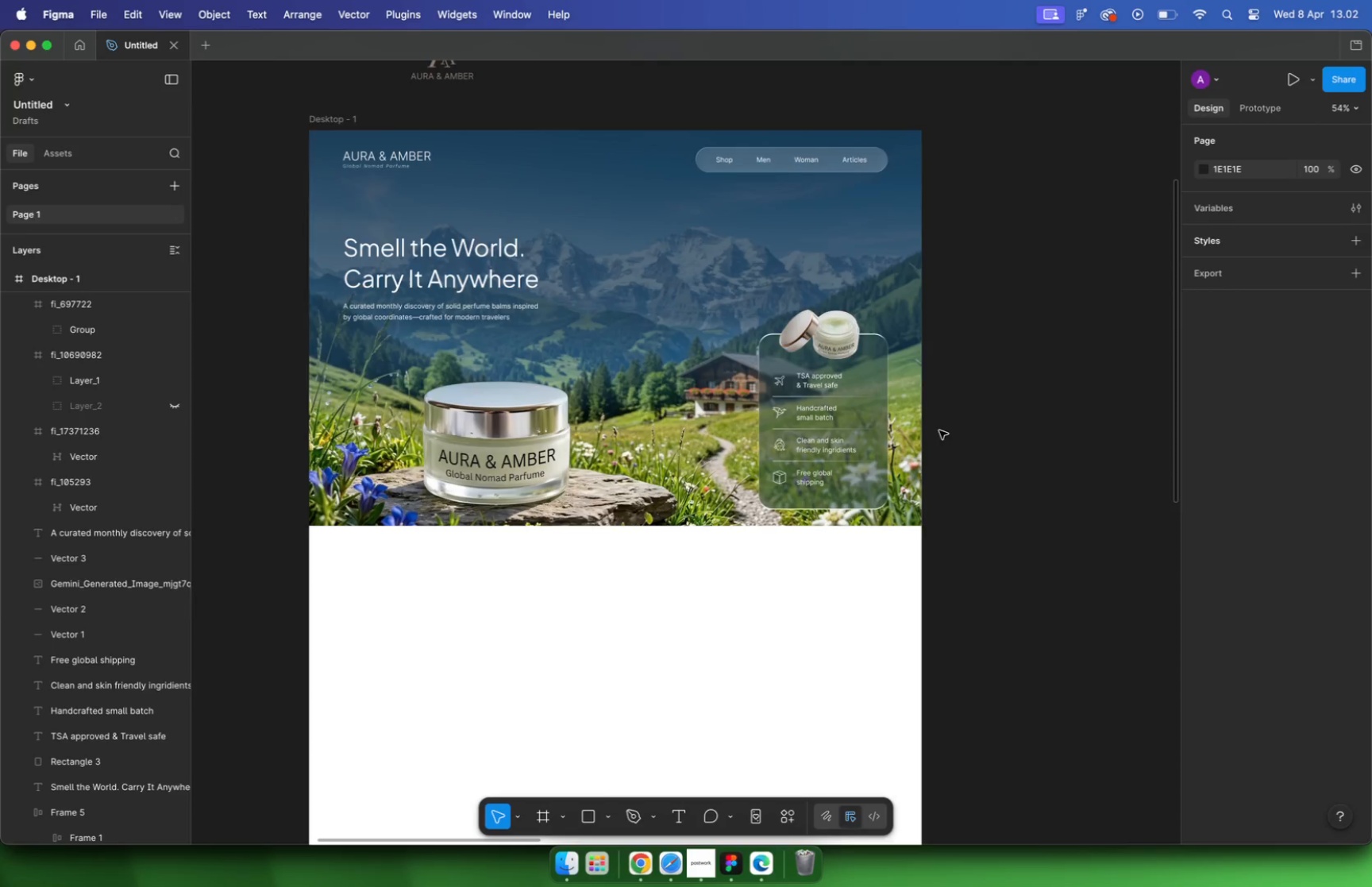 
hold_key(key=CommandLeft, duration=2.03)
 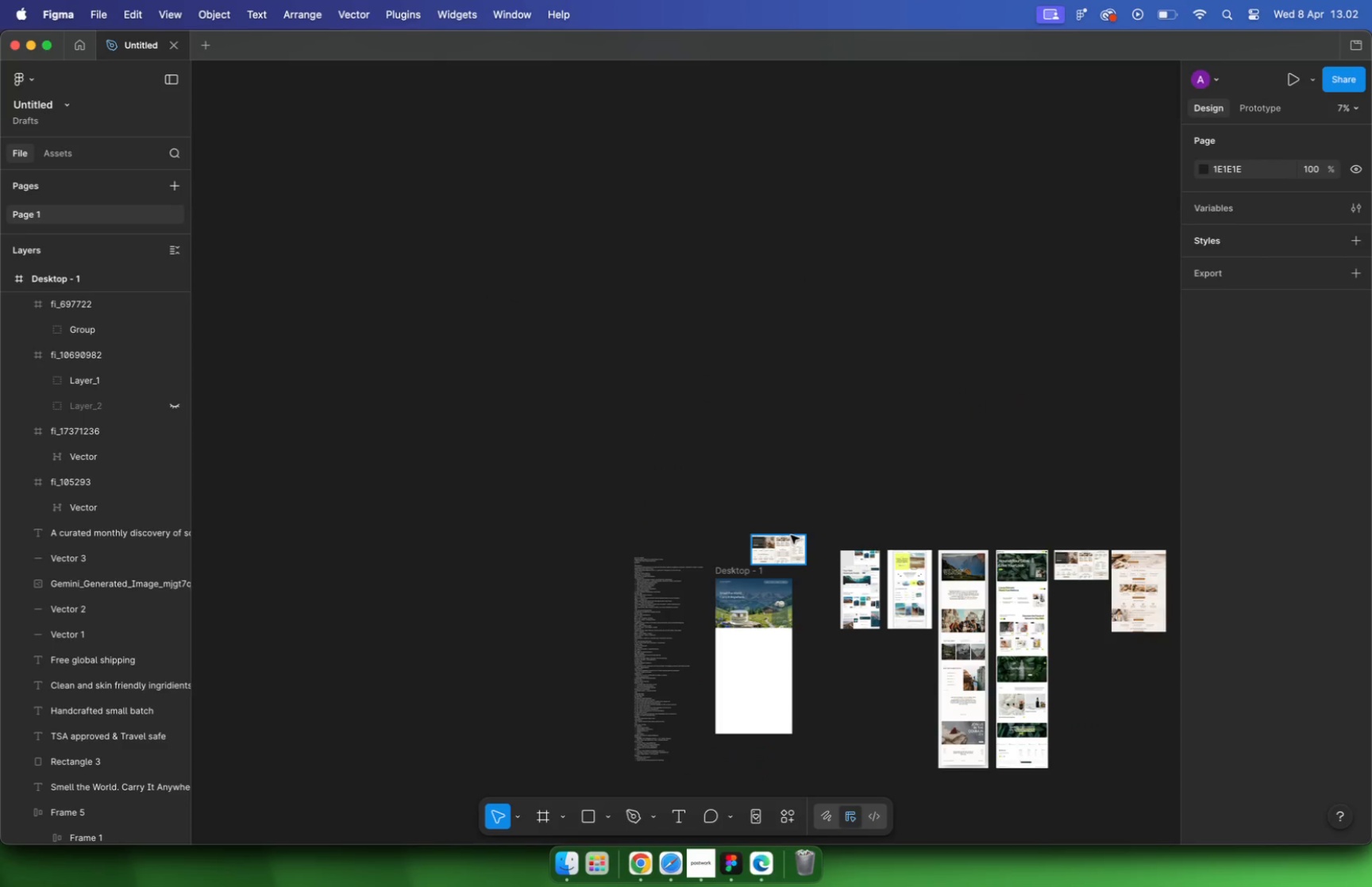 
scroll: coordinate [755, 542], scroll_direction: up, amount: 57.0
 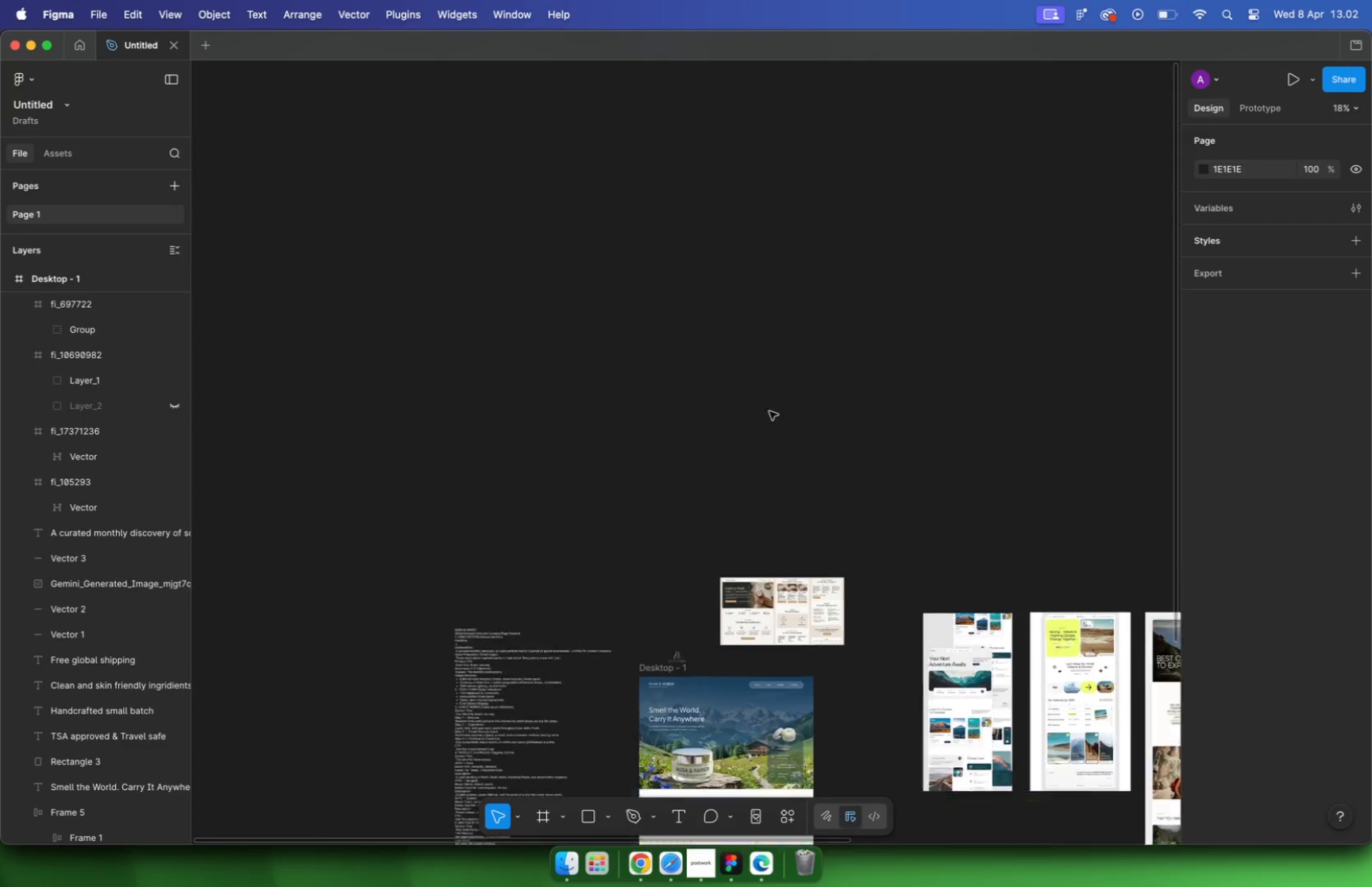 
wait(13.15)
 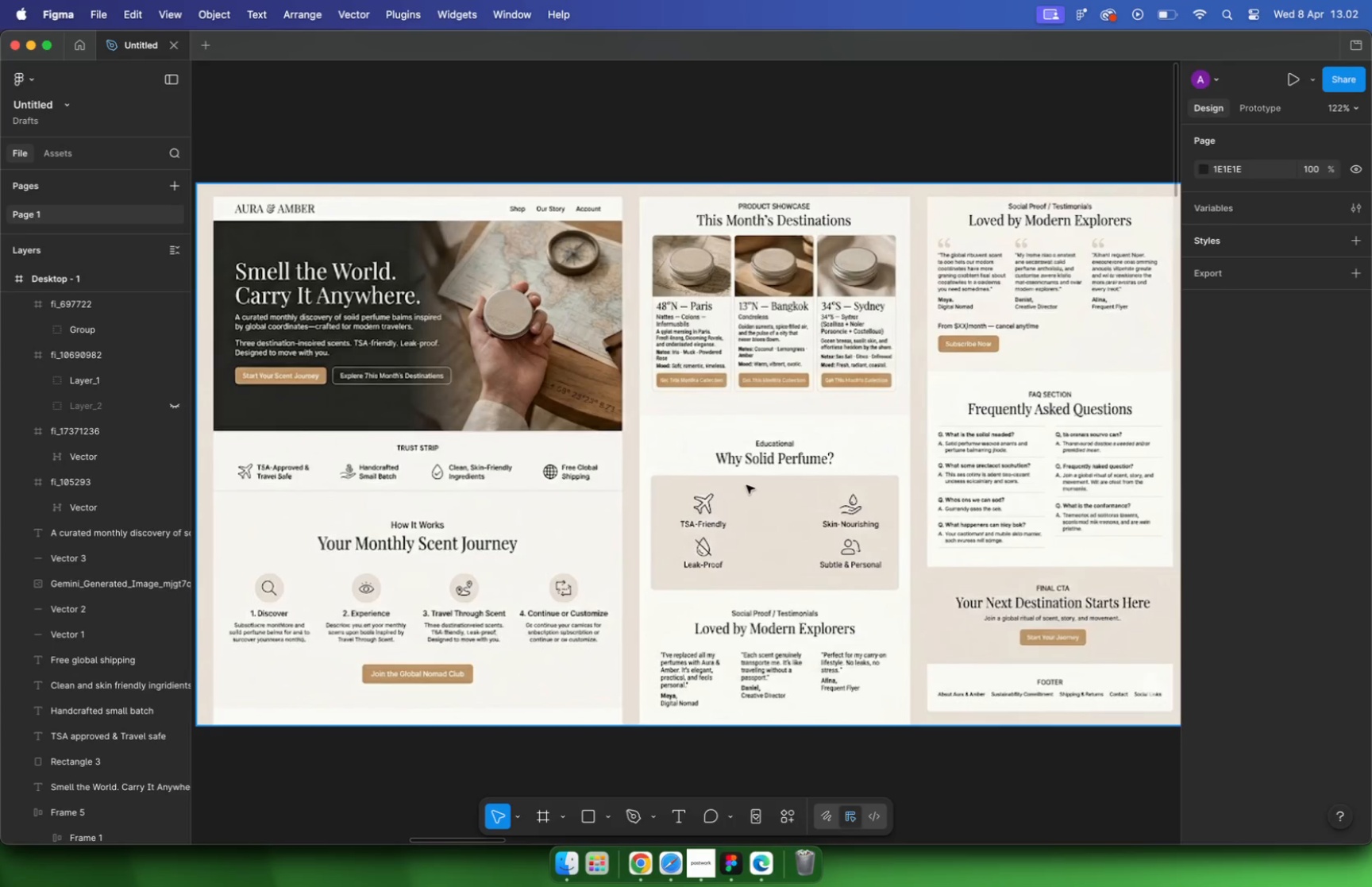 
scroll: coordinate [746, 485], scroll_direction: down, amount: 1.0
 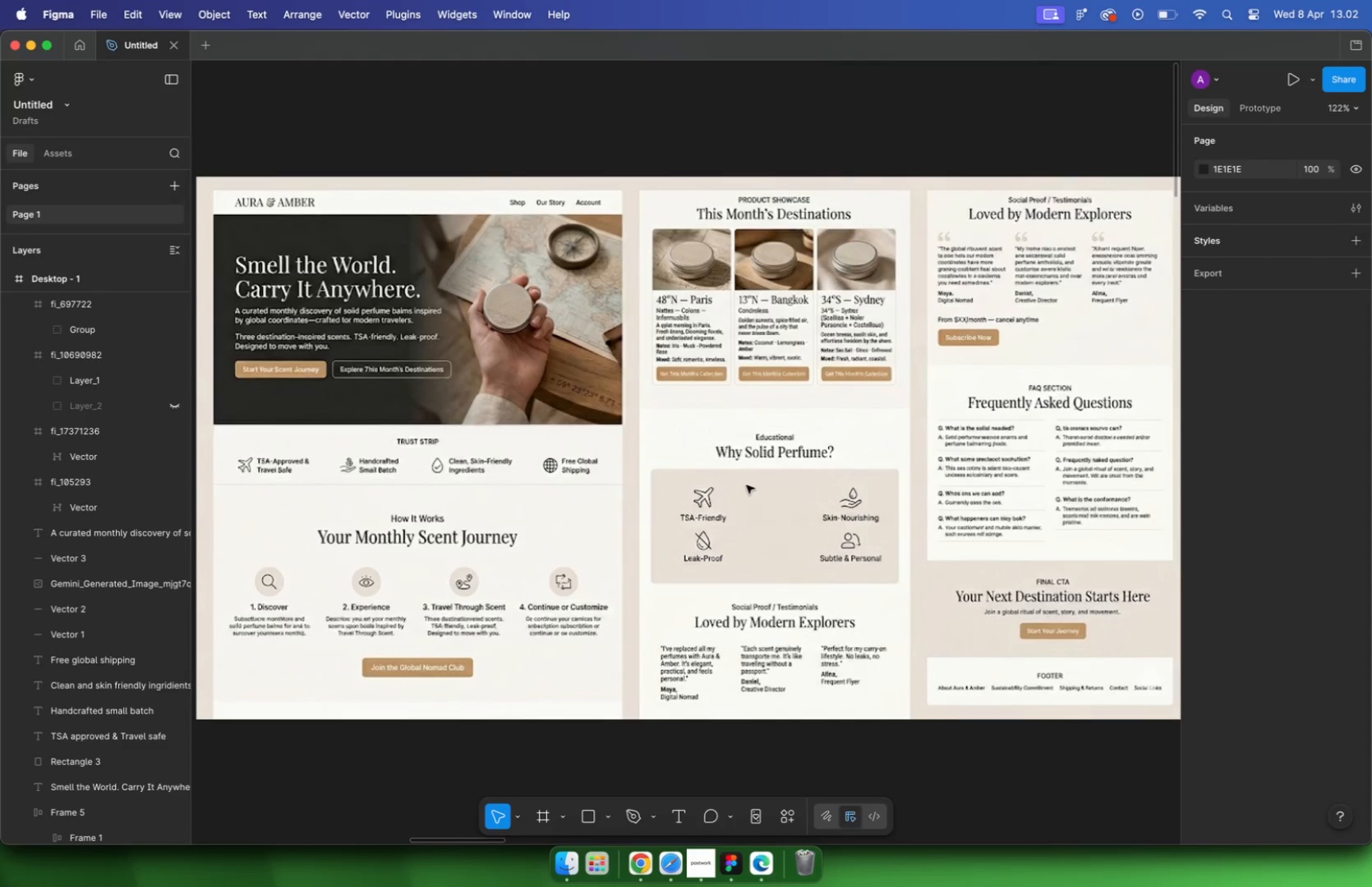 
hold_key(key=CommandLeft, duration=2.1)
scroll: coordinate [746, 485], scroll_direction: down, amount: 33.0
 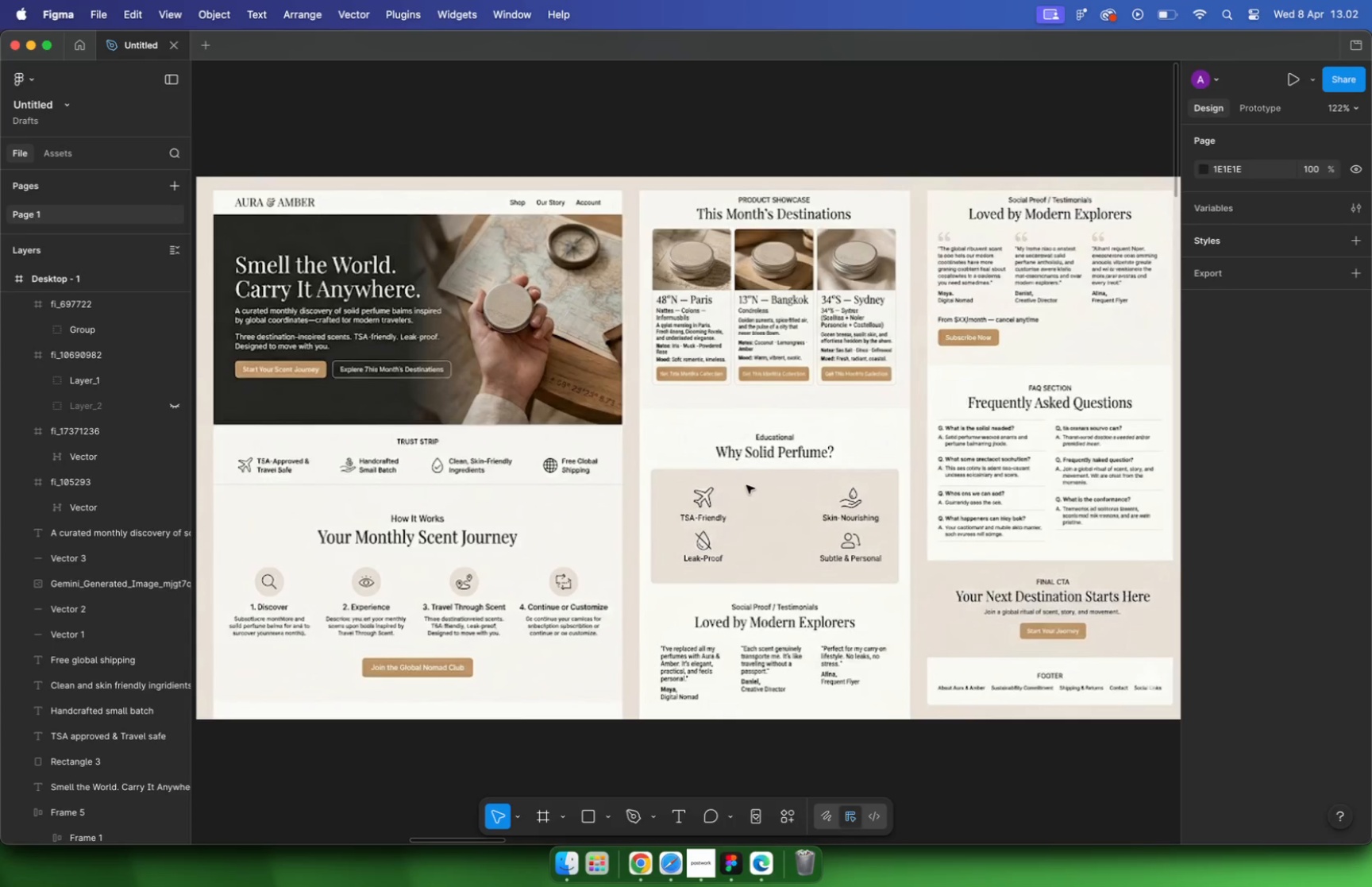 
hold_key(key=CommandLeft, duration=3.46)
scroll: coordinate [1012, 513], scroll_direction: up, amount: 16.0
 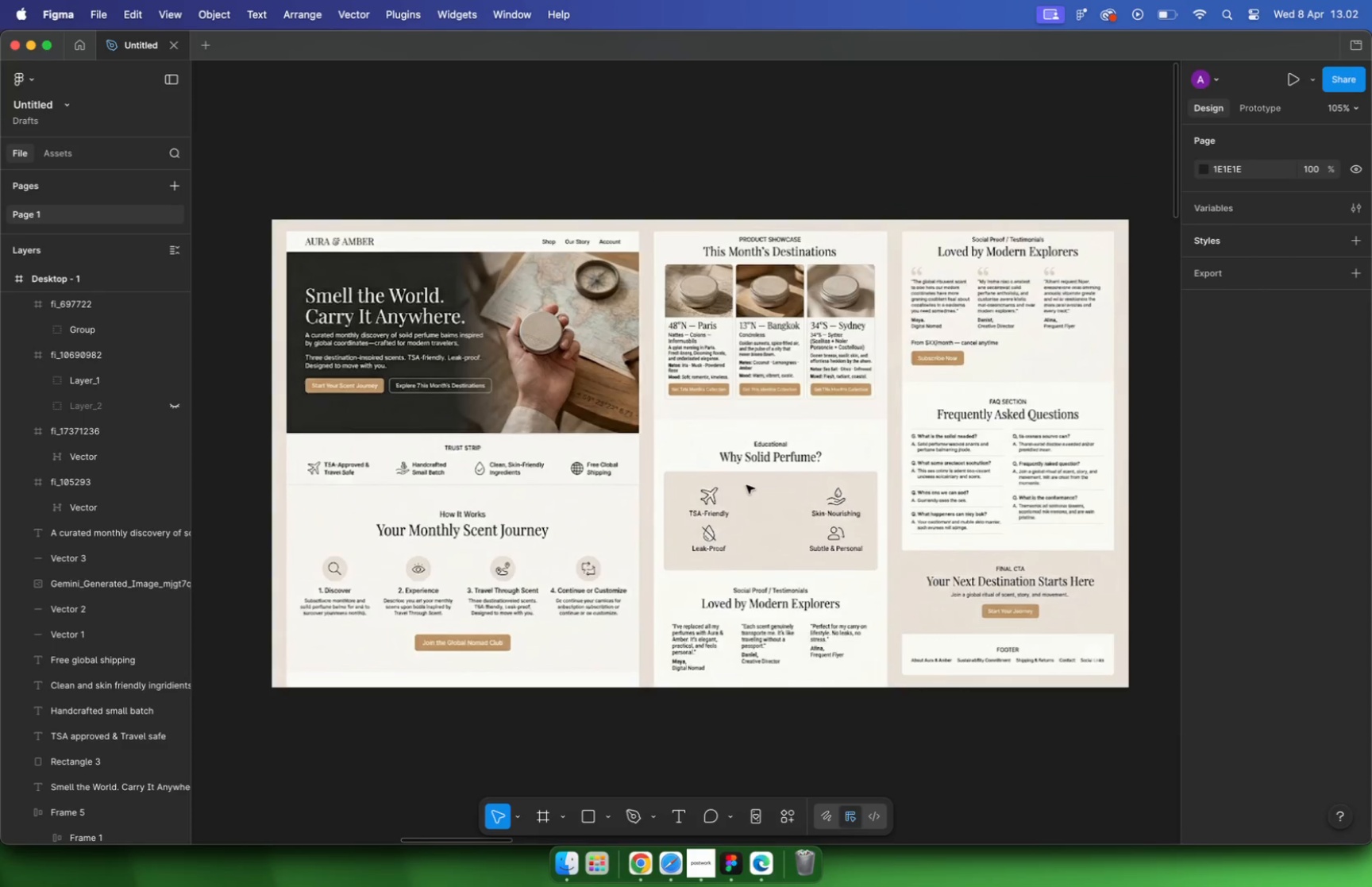 
scroll: coordinate [773, 523], scroll_direction: down, amount: 17.0
 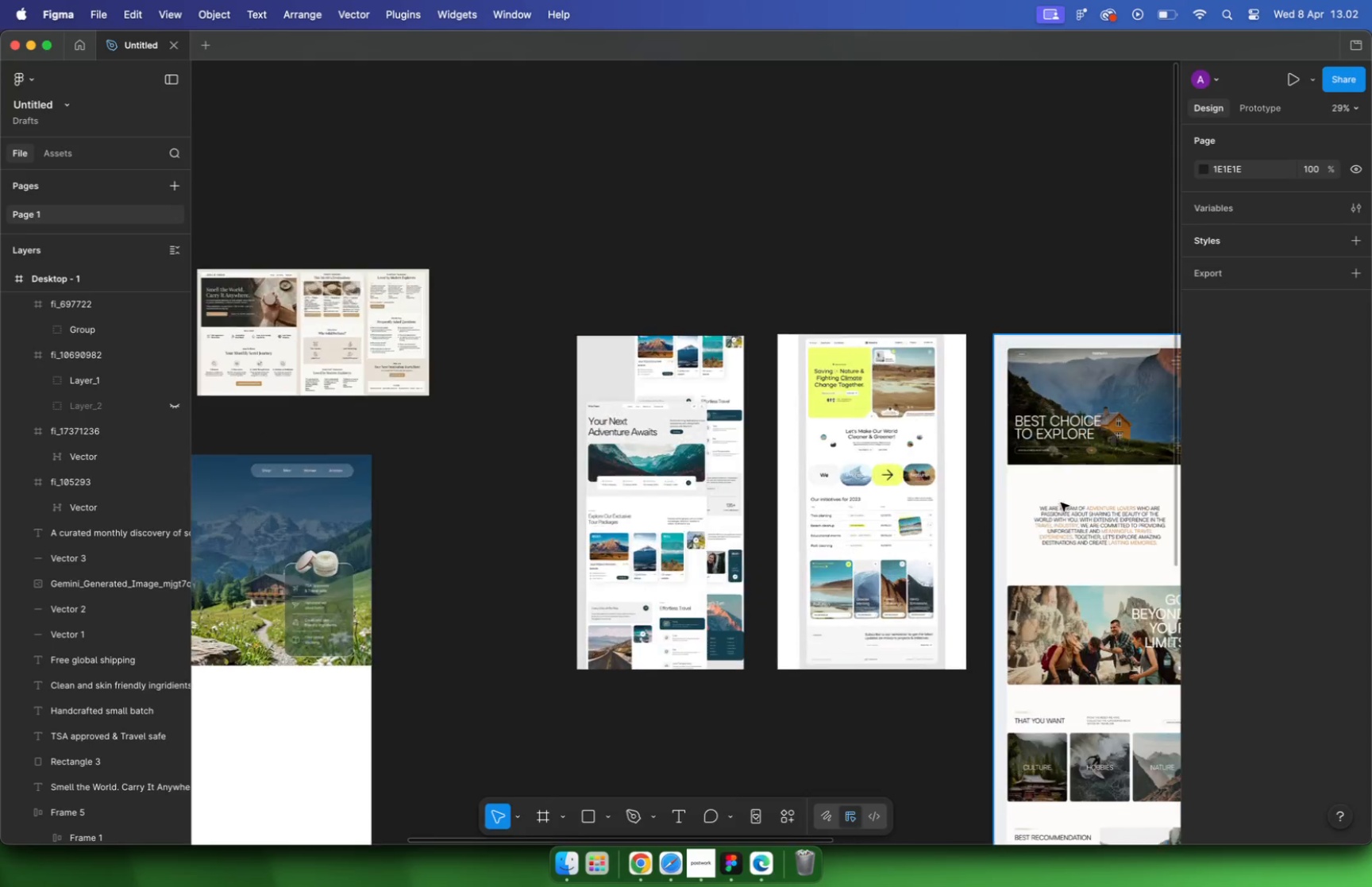 
hold_key(key=CommandLeft, duration=0.86)
scroll: coordinate [617, 513], scroll_direction: up, amount: 16.0
 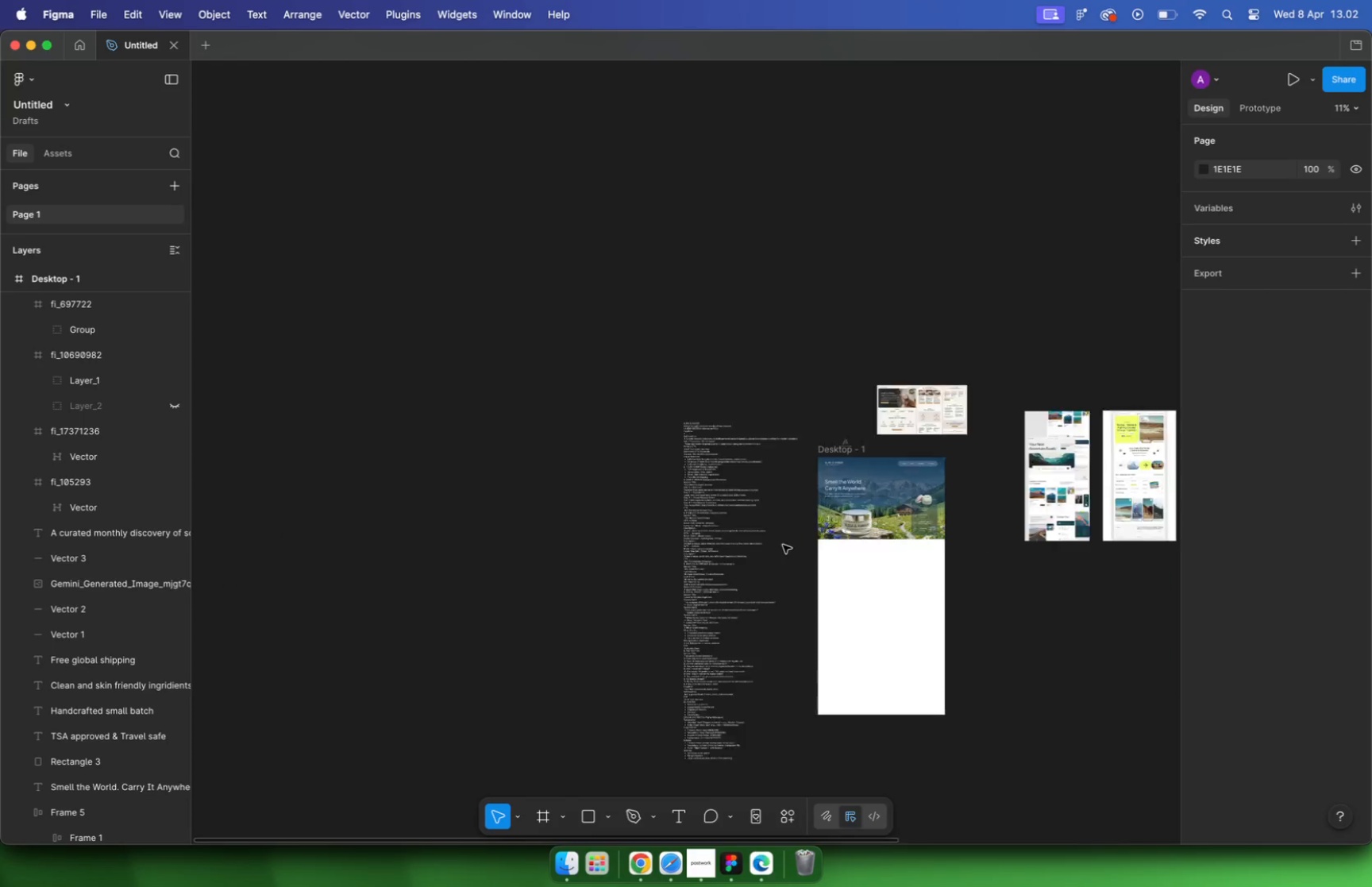 
hold_key(key=CommandLeft, duration=1.8)
scroll: coordinate [550, 530], scroll_direction: down, amount: 20.0
 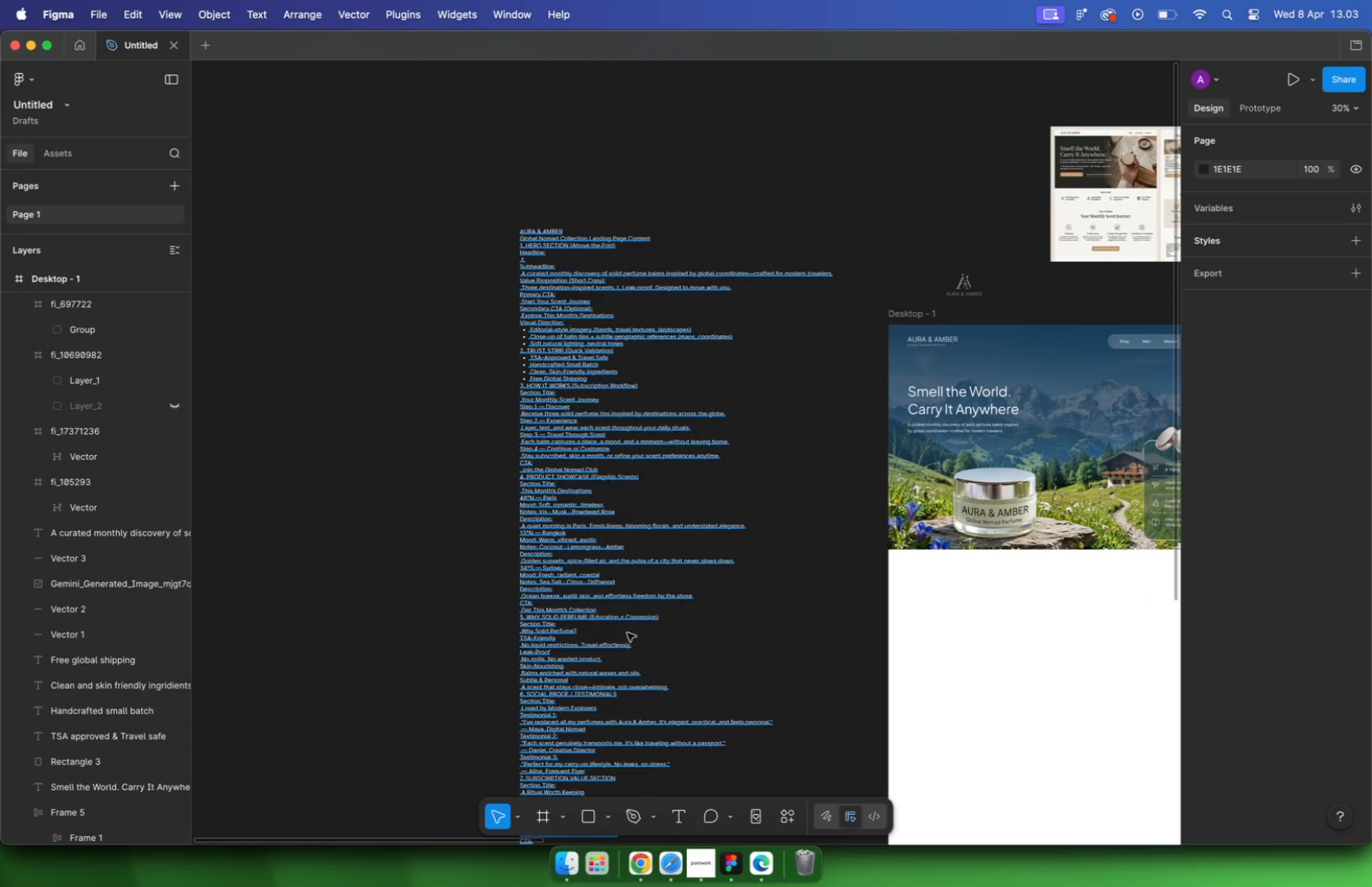 
key(Meta+CommandLeft)
 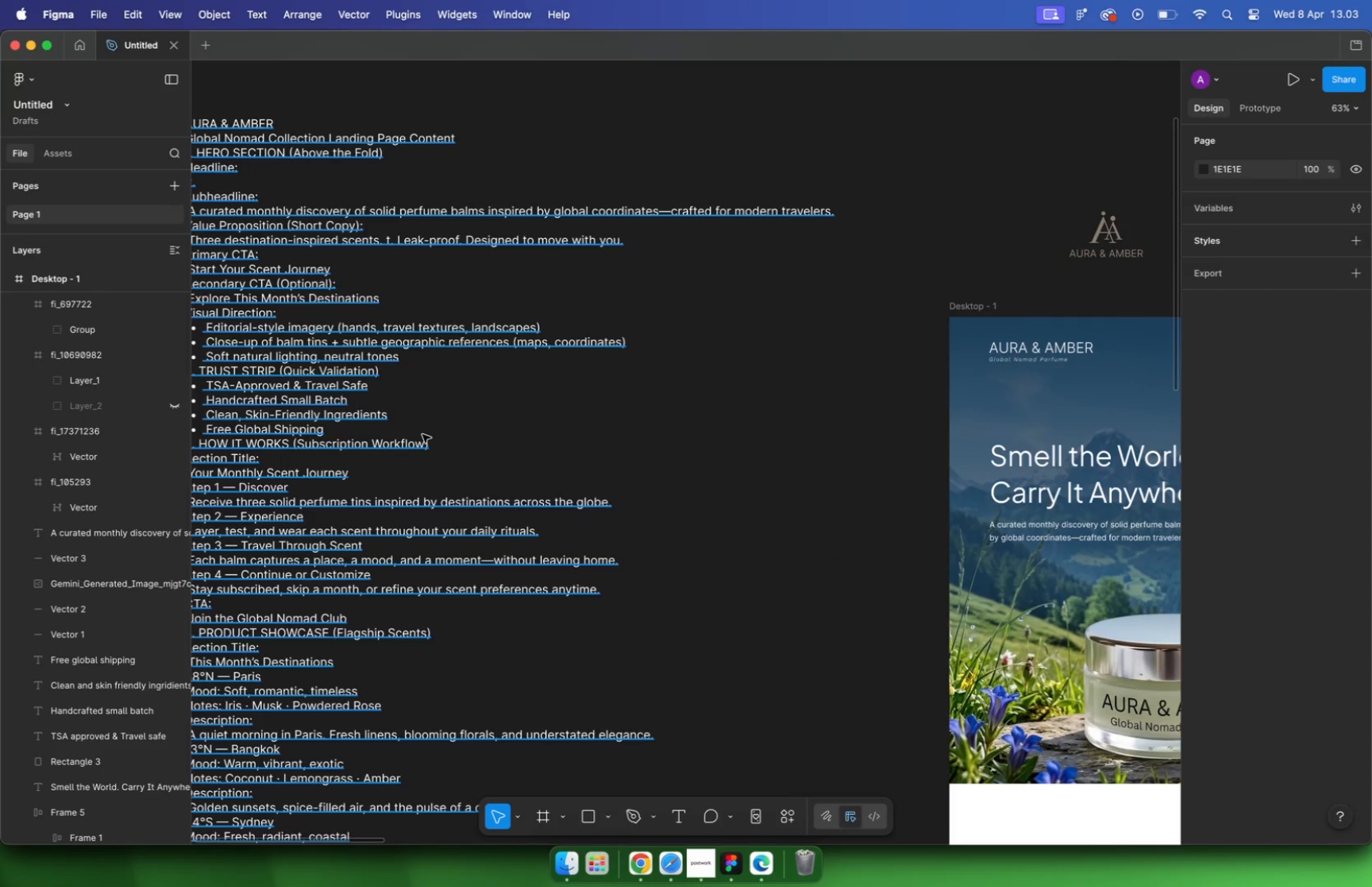 
scroll: coordinate [667, 490], scroll_direction: up, amount: 2.0
 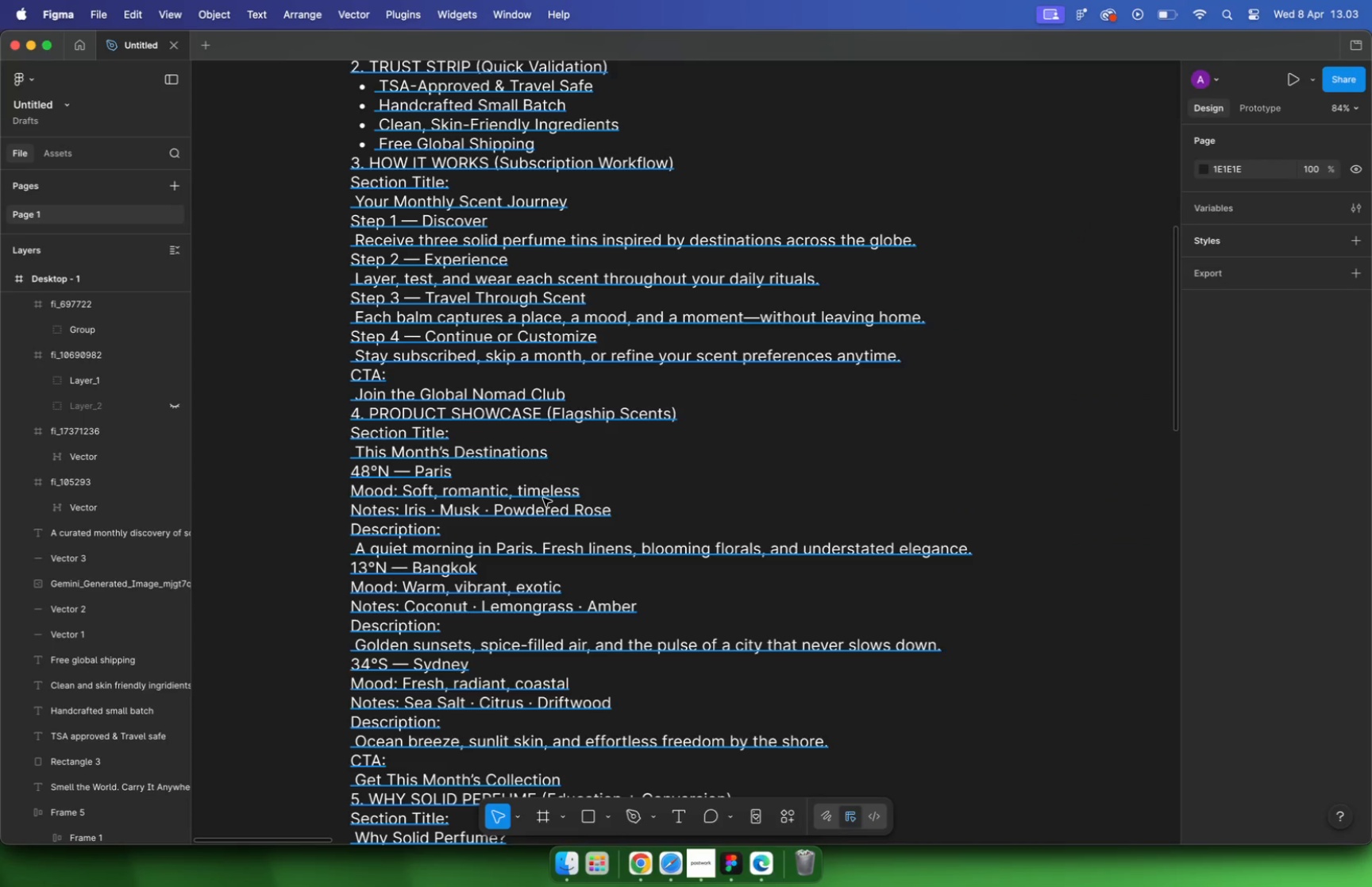 
hold_key(key=CommandLeft, duration=0.99)
scroll: coordinate [630, 435], scroll_direction: up, amount: 15.0
 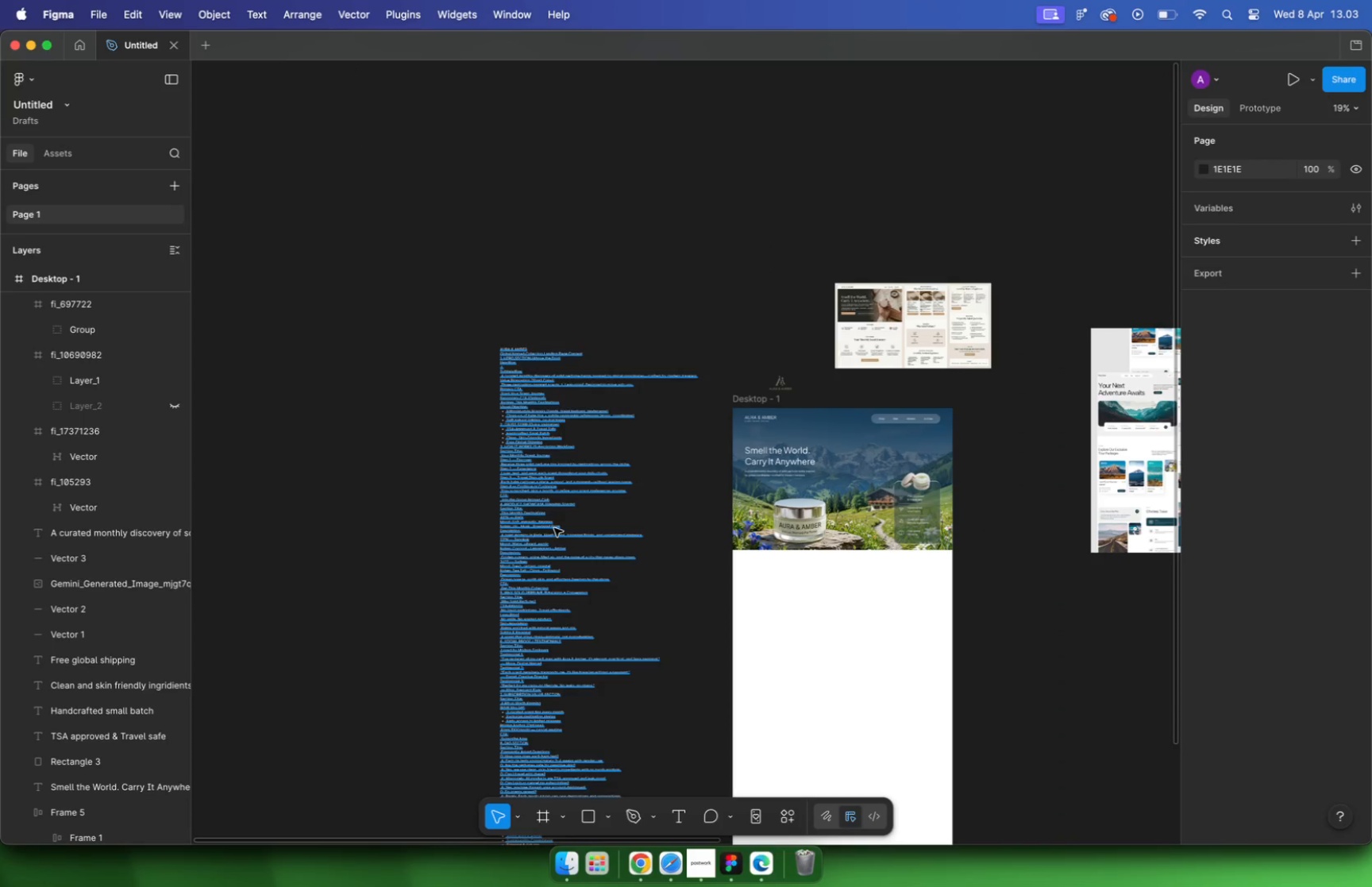 
hold_key(key=CommandLeft, duration=1.24)
scroll: coordinate [395, 339], scroll_direction: up, amount: 6.0
 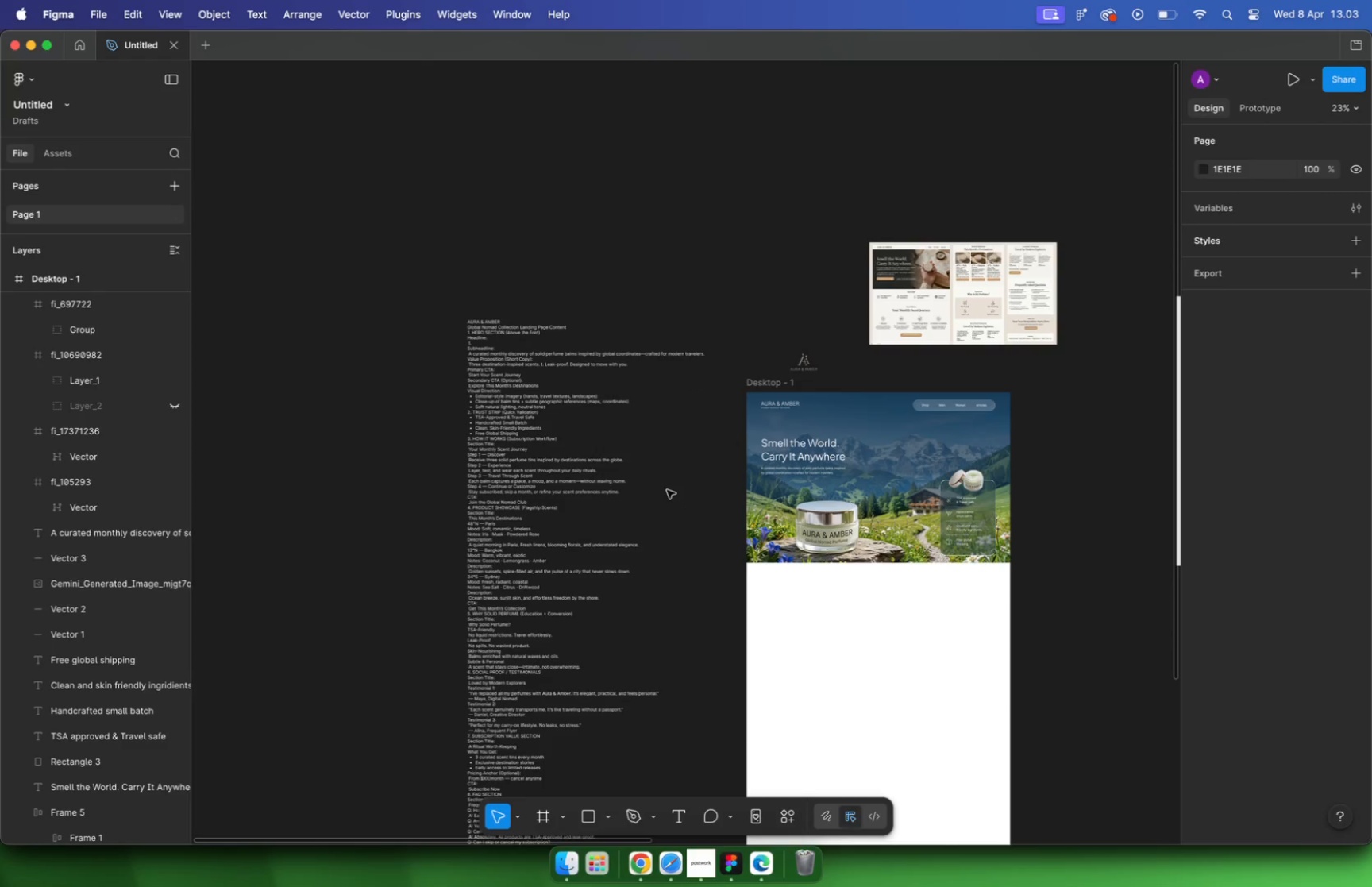 
scroll: coordinate [407, 384], scroll_direction: down, amount: 2.0
 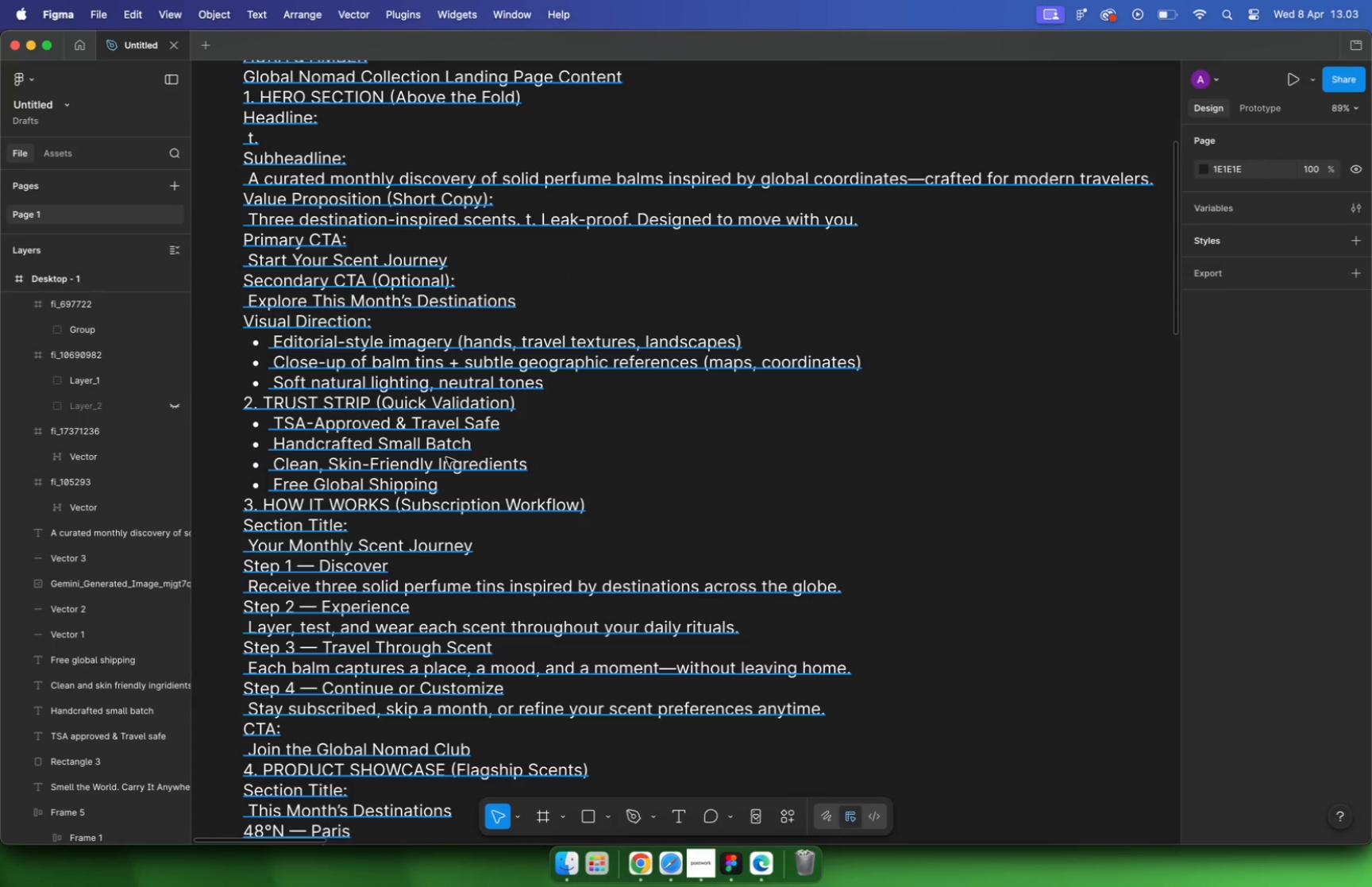 
left_click([479, 428])
 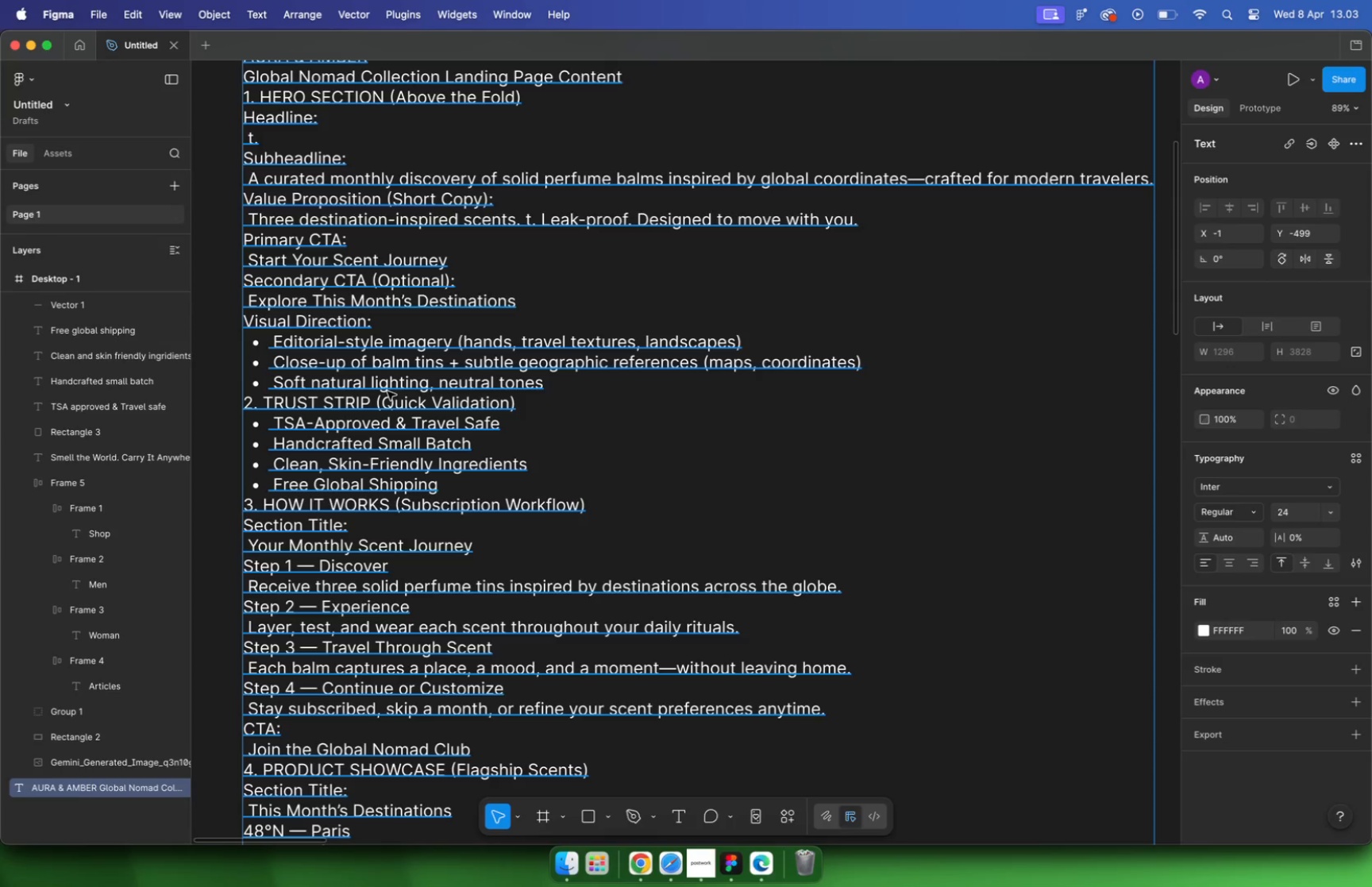 
wait(9.27)
 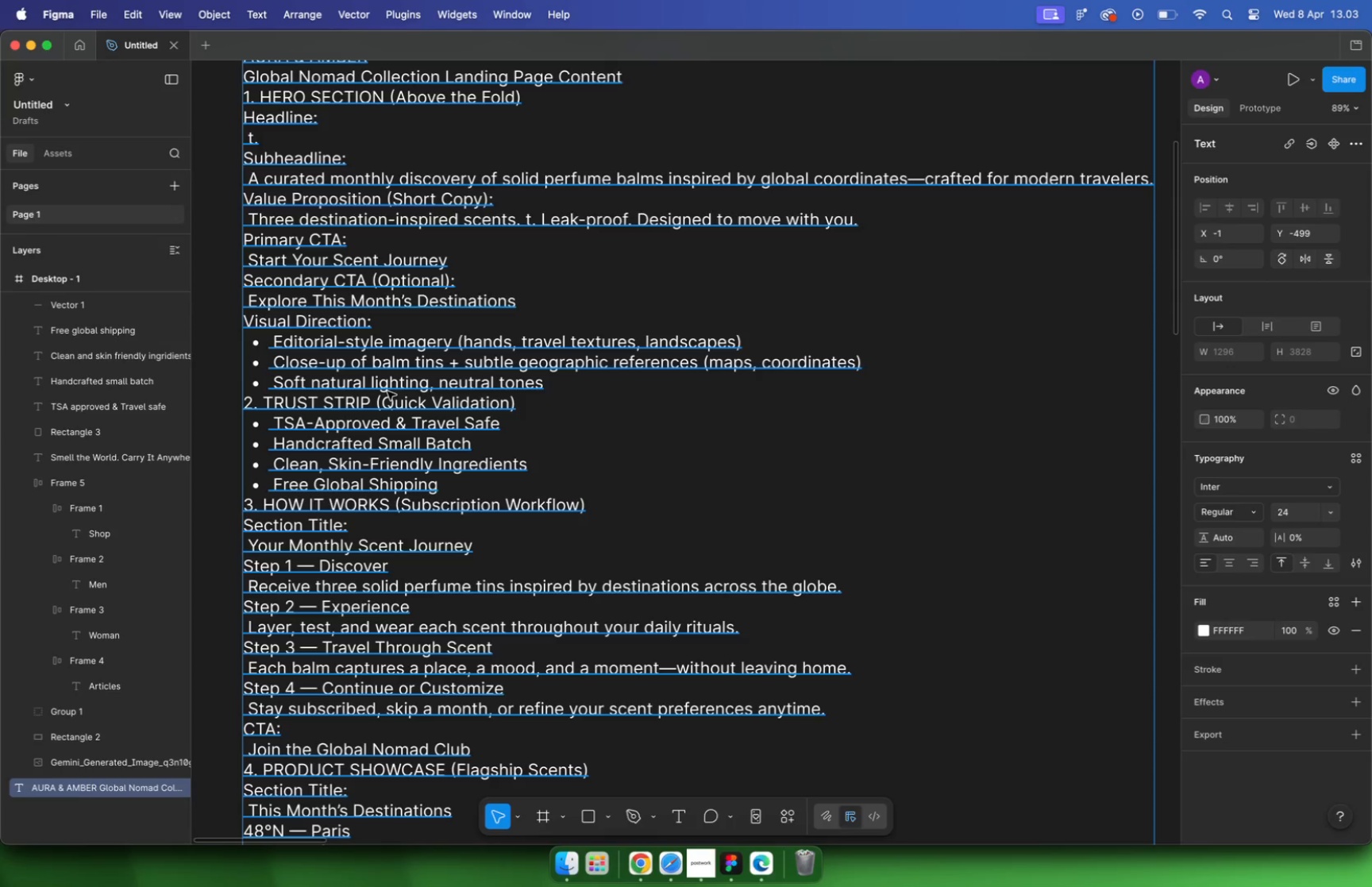 
left_click([444, 445])
 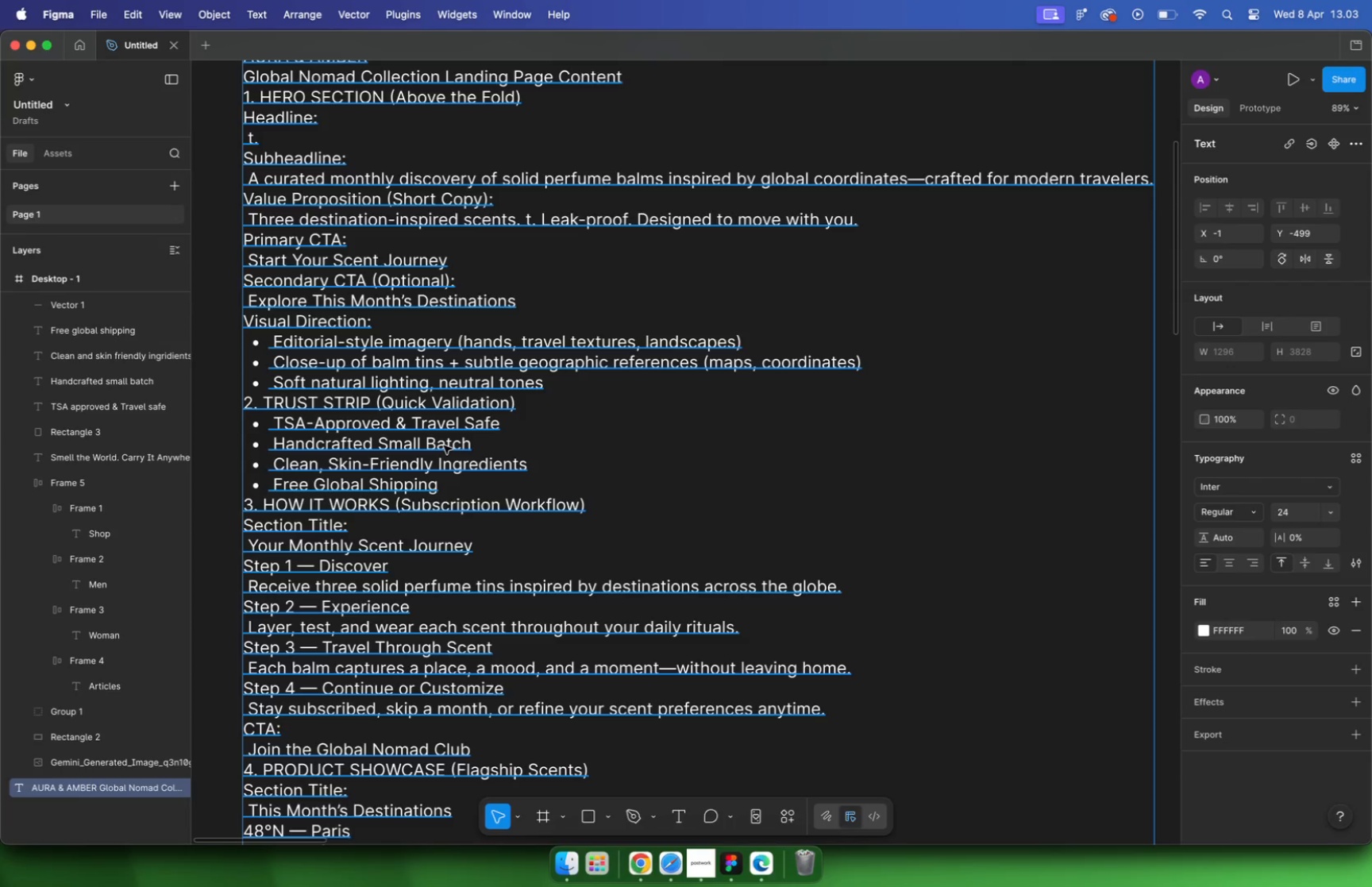 
scroll: coordinate [444, 445], scroll_direction: down, amount: 4.0
 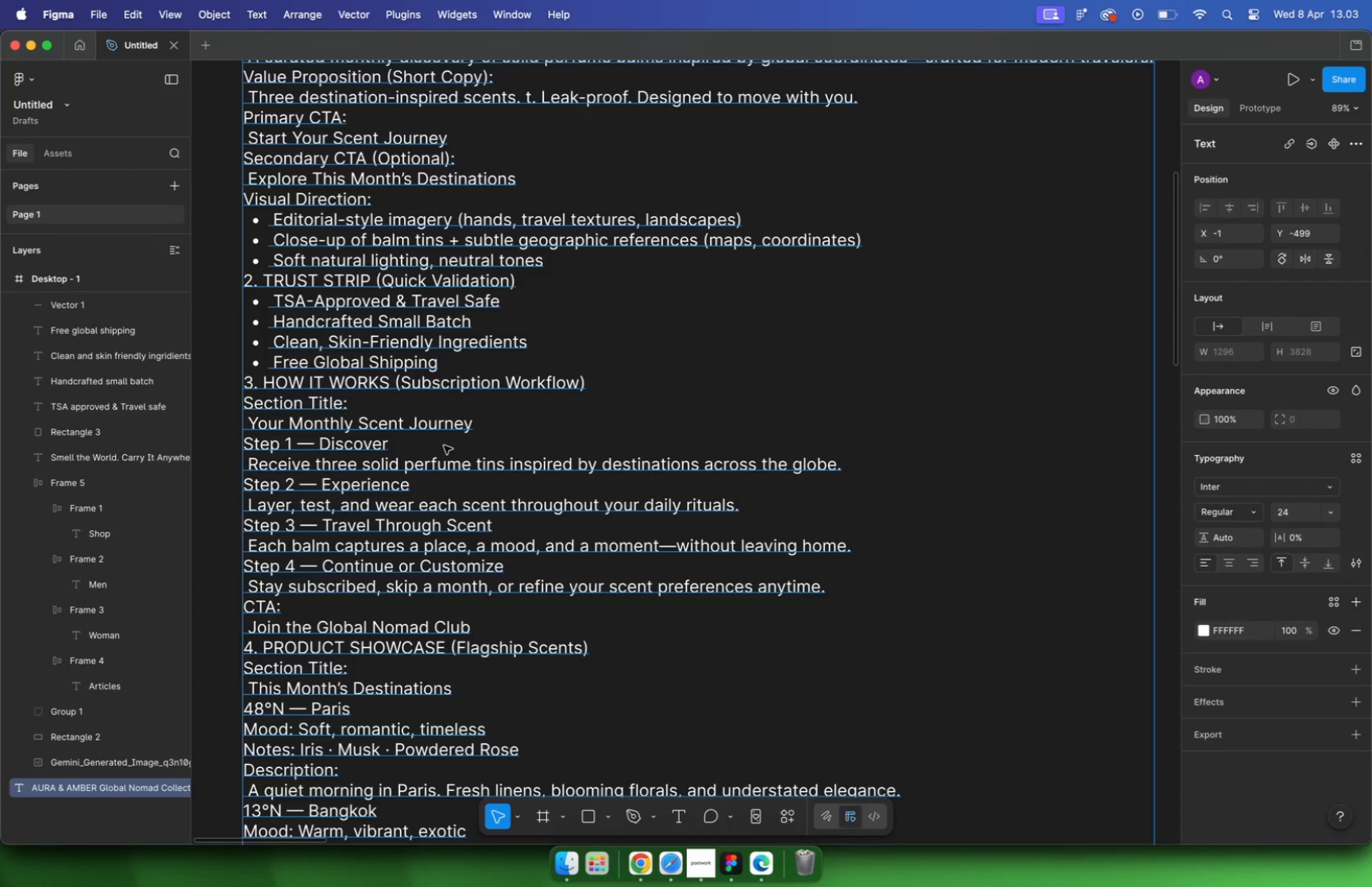 
double_click([392, 386])
 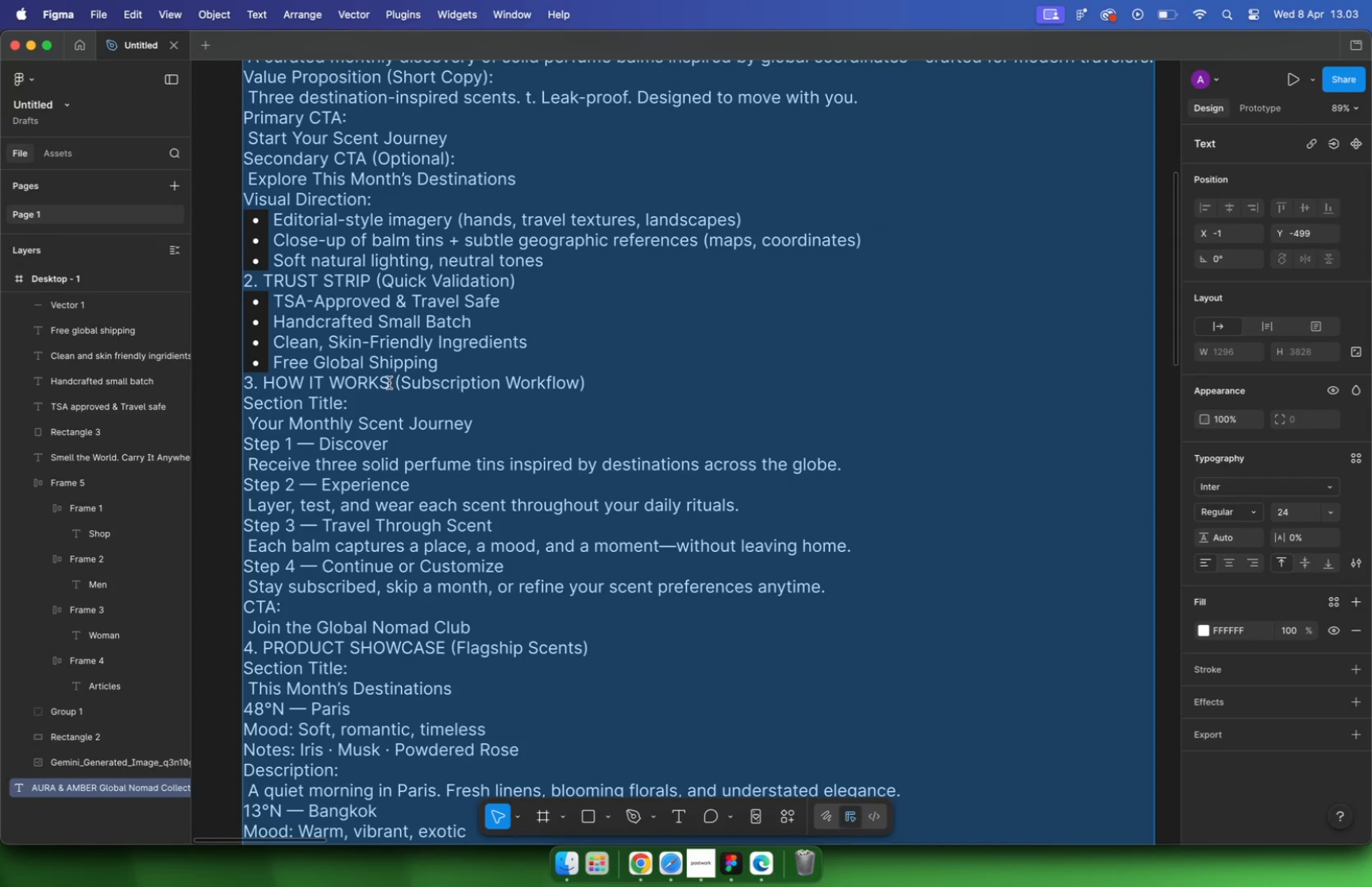 
triple_click([389, 383])
 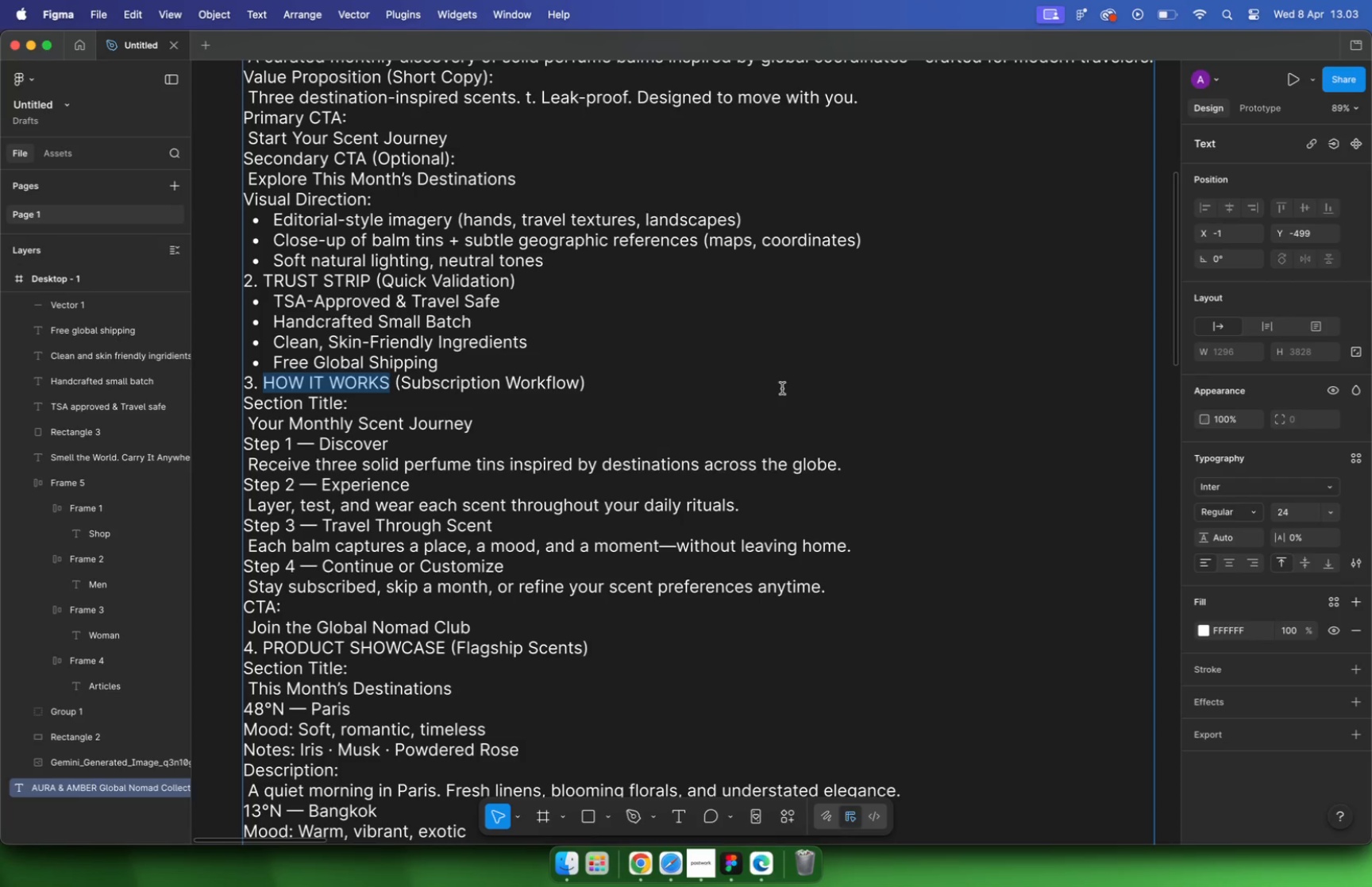 
left_click_drag(start_coordinate=[388, 383], to_coordinate=[277, 380])
 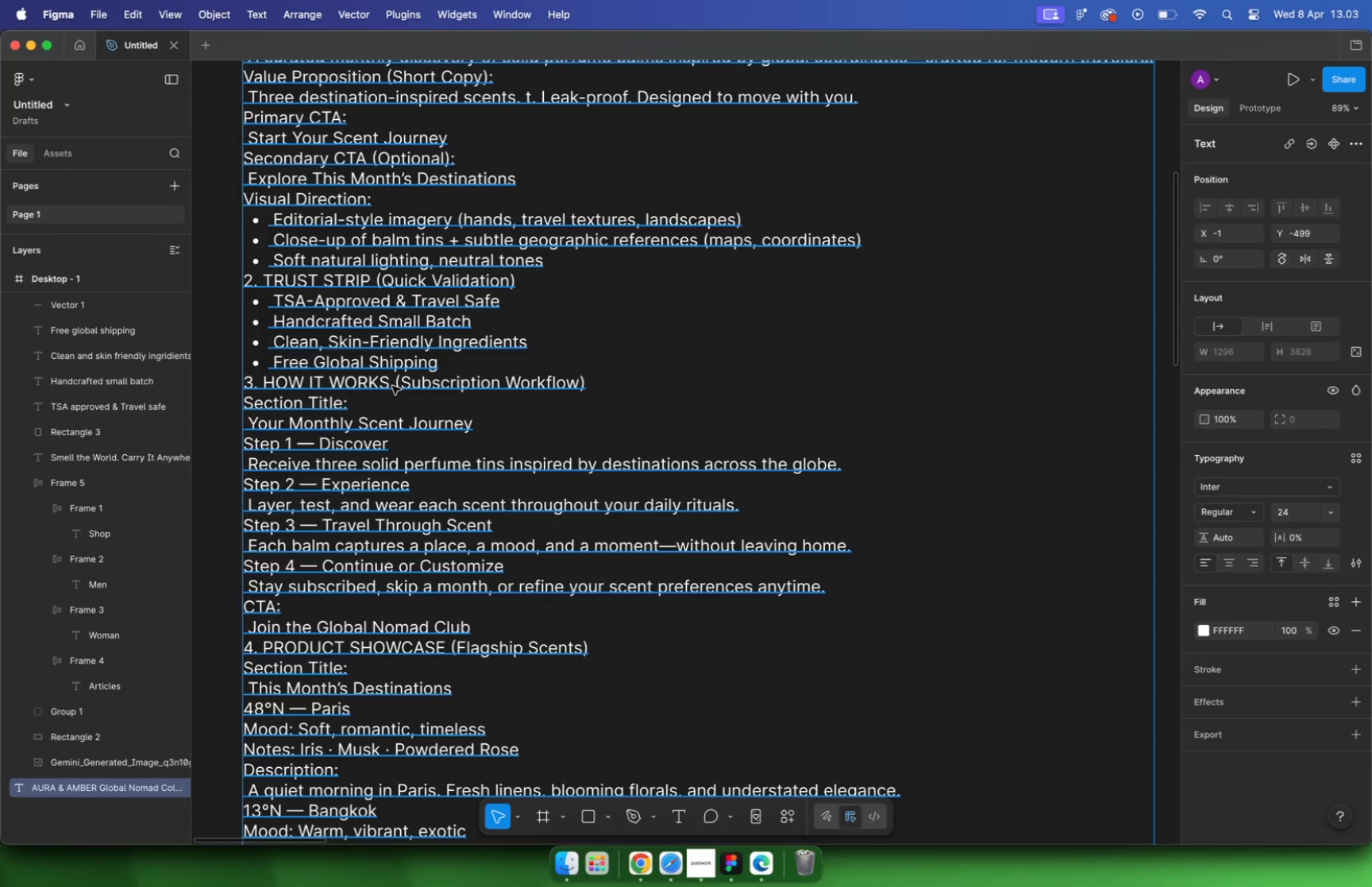 
wait(5.01)
 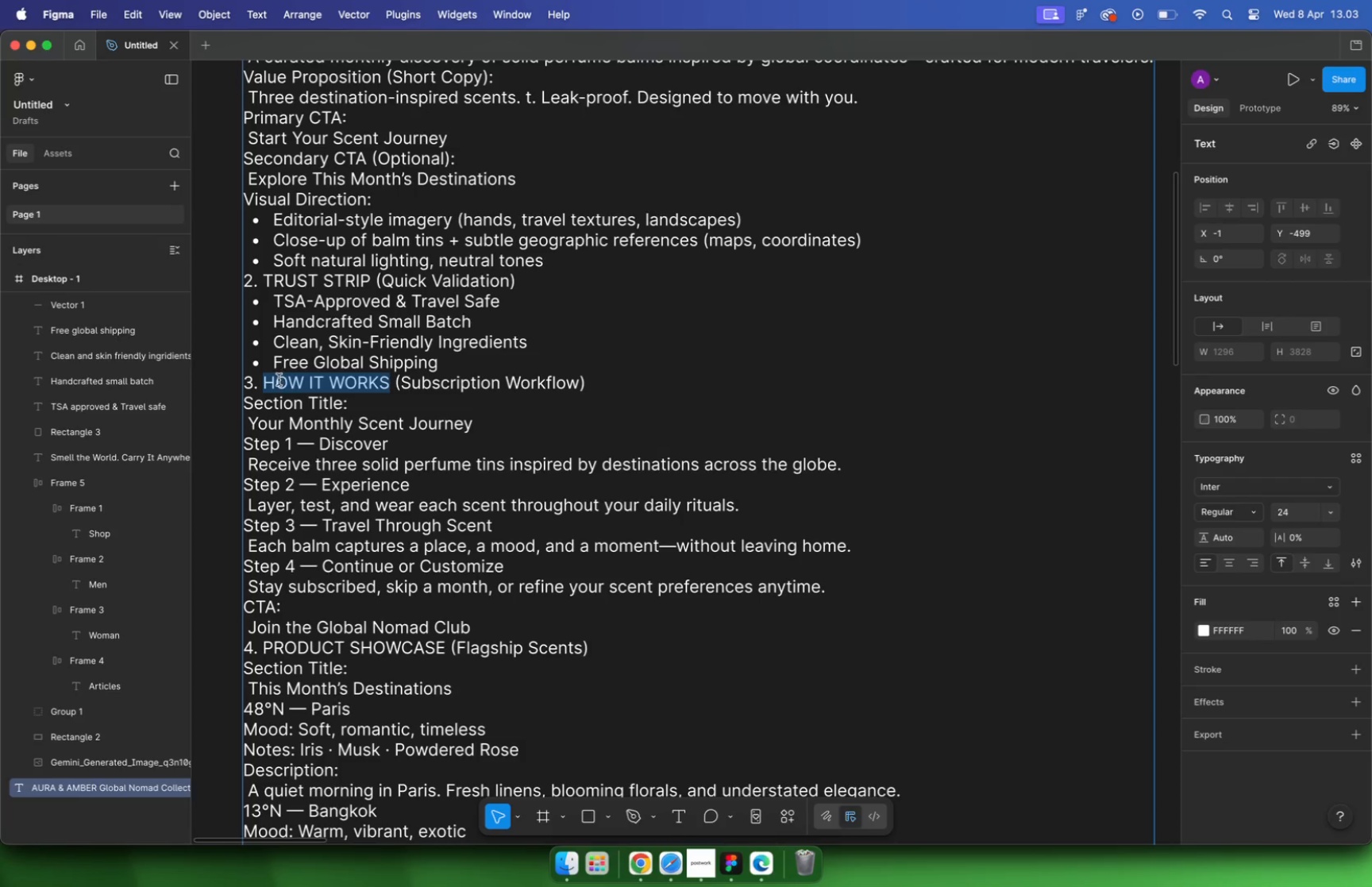 
left_click_drag(start_coordinate=[480, 426], to_coordinate=[250, 425])
 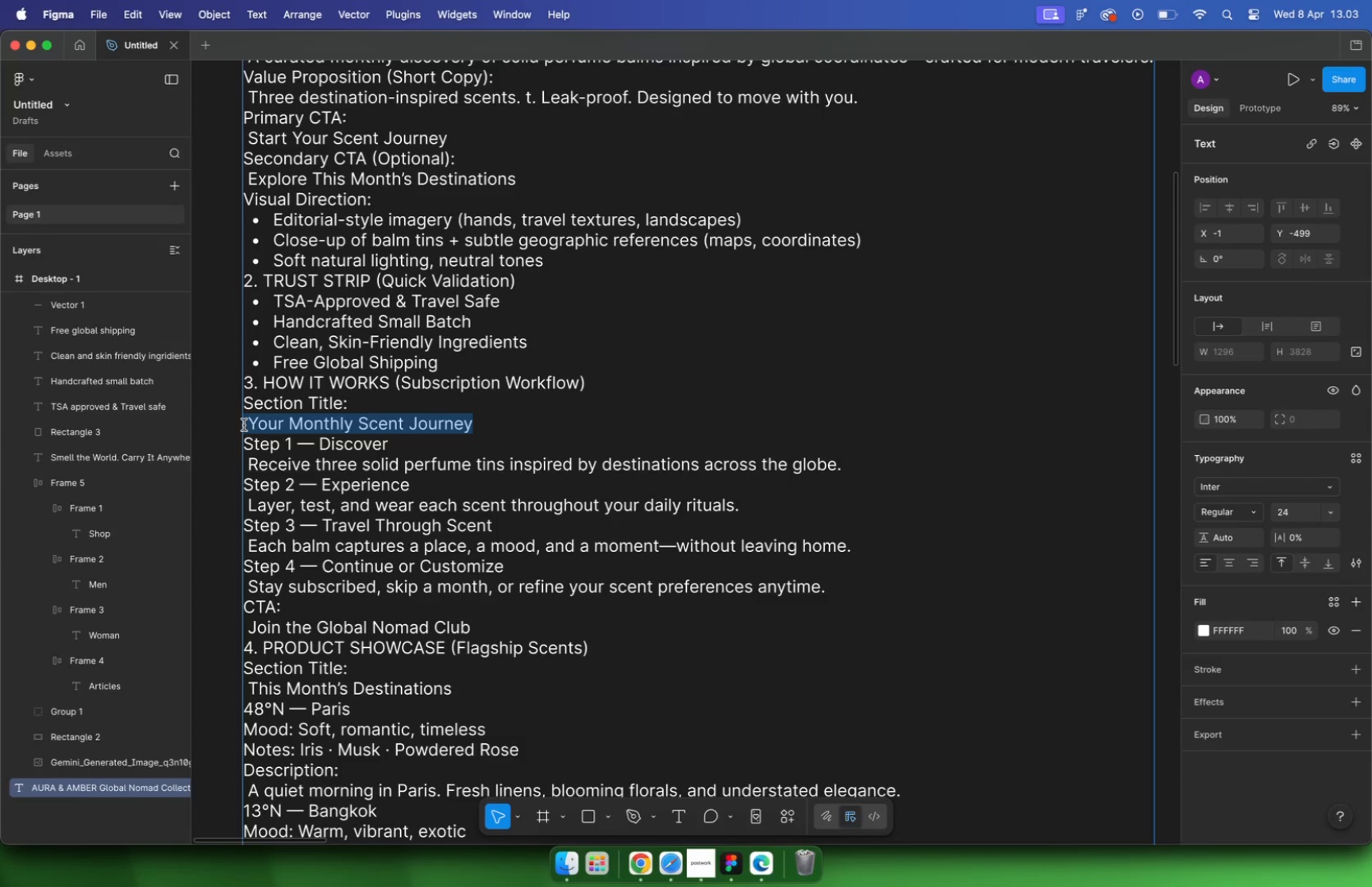 
key(Meta+C)
 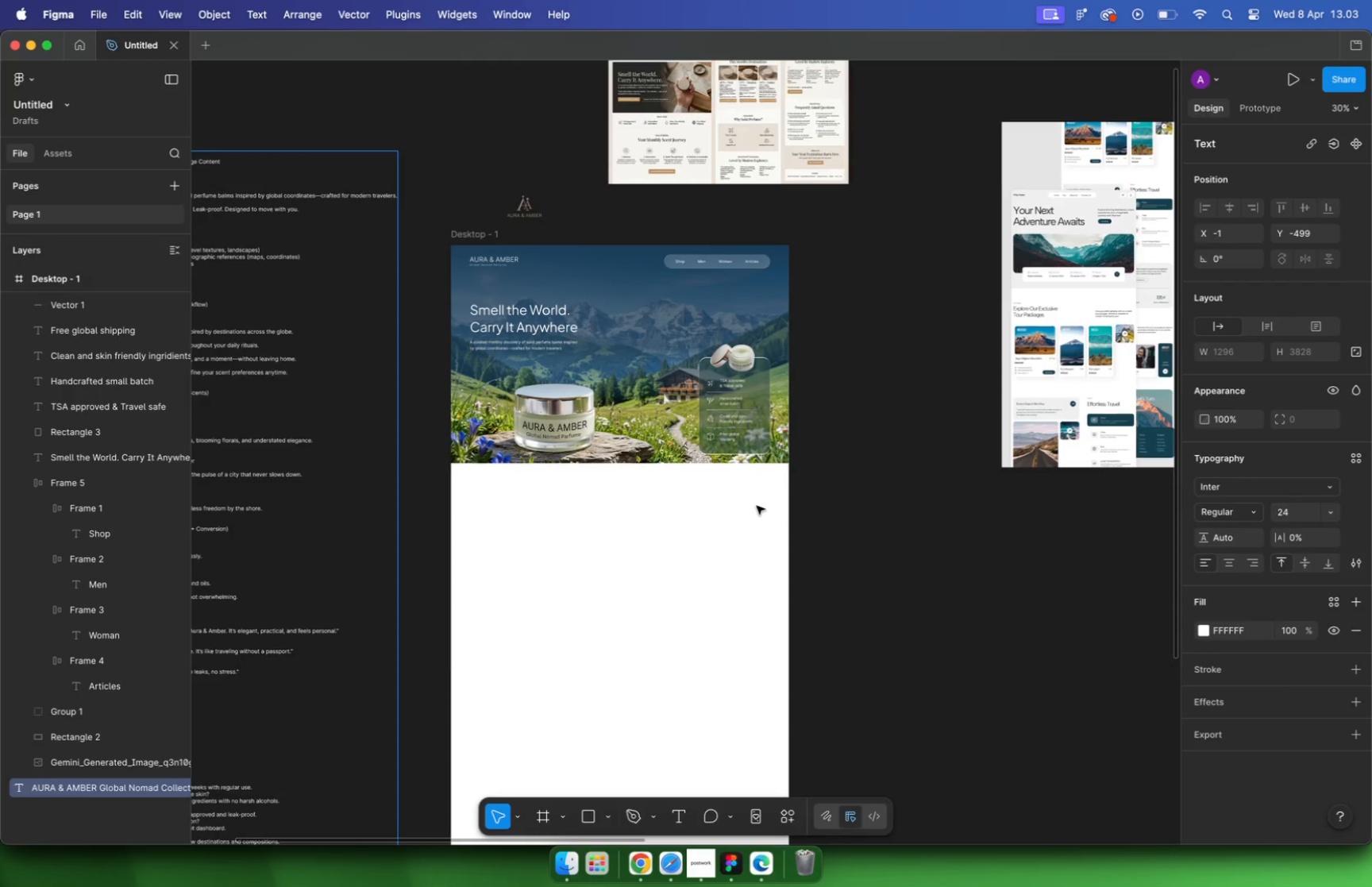 
hold_key(key=CommandLeft, duration=1.27)
scroll: coordinate [759, 504], scroll_direction: down, amount: 19.0
 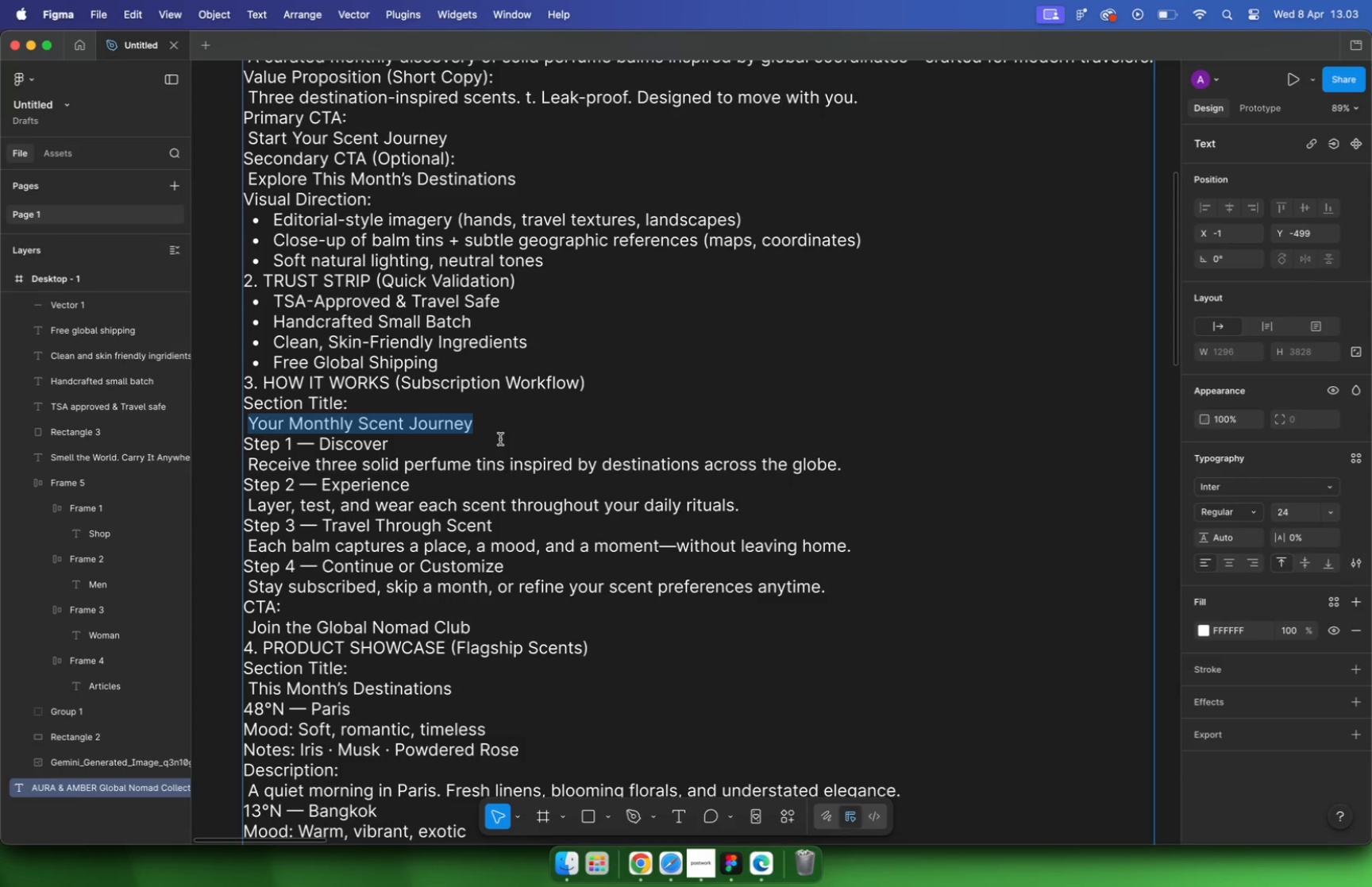 
key(T)
 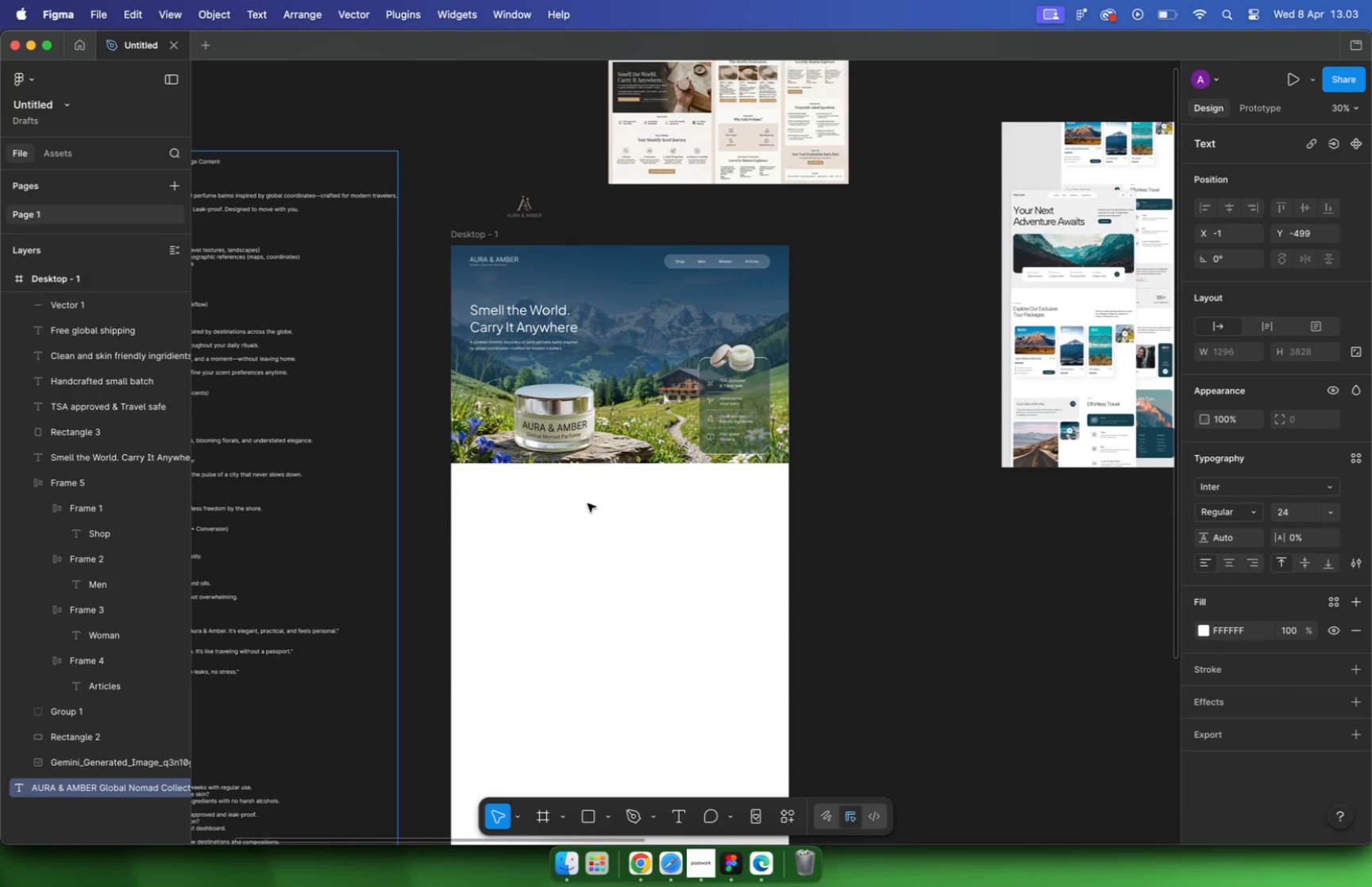 
left_click([566, 489])
 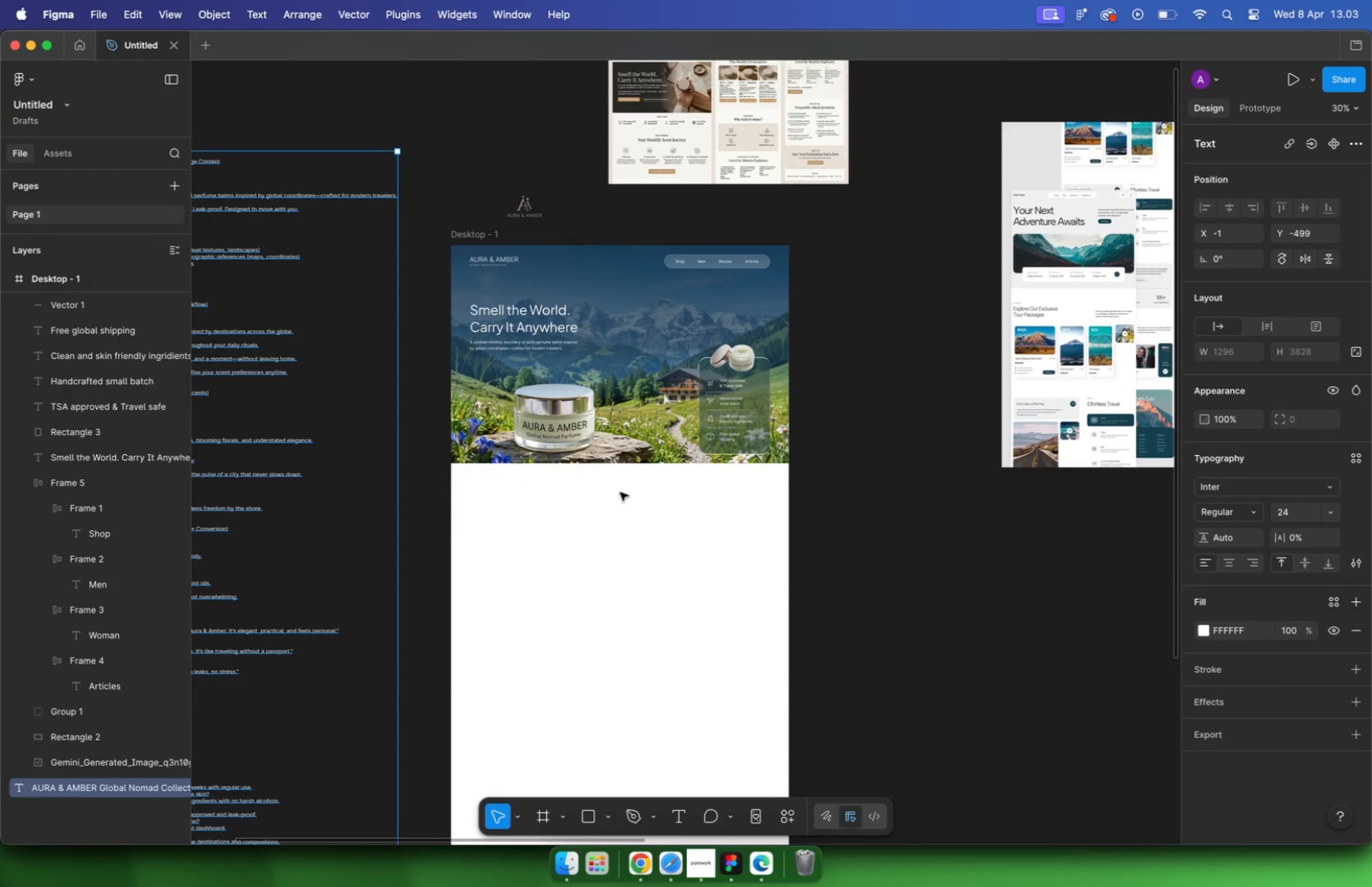 
key(T)
 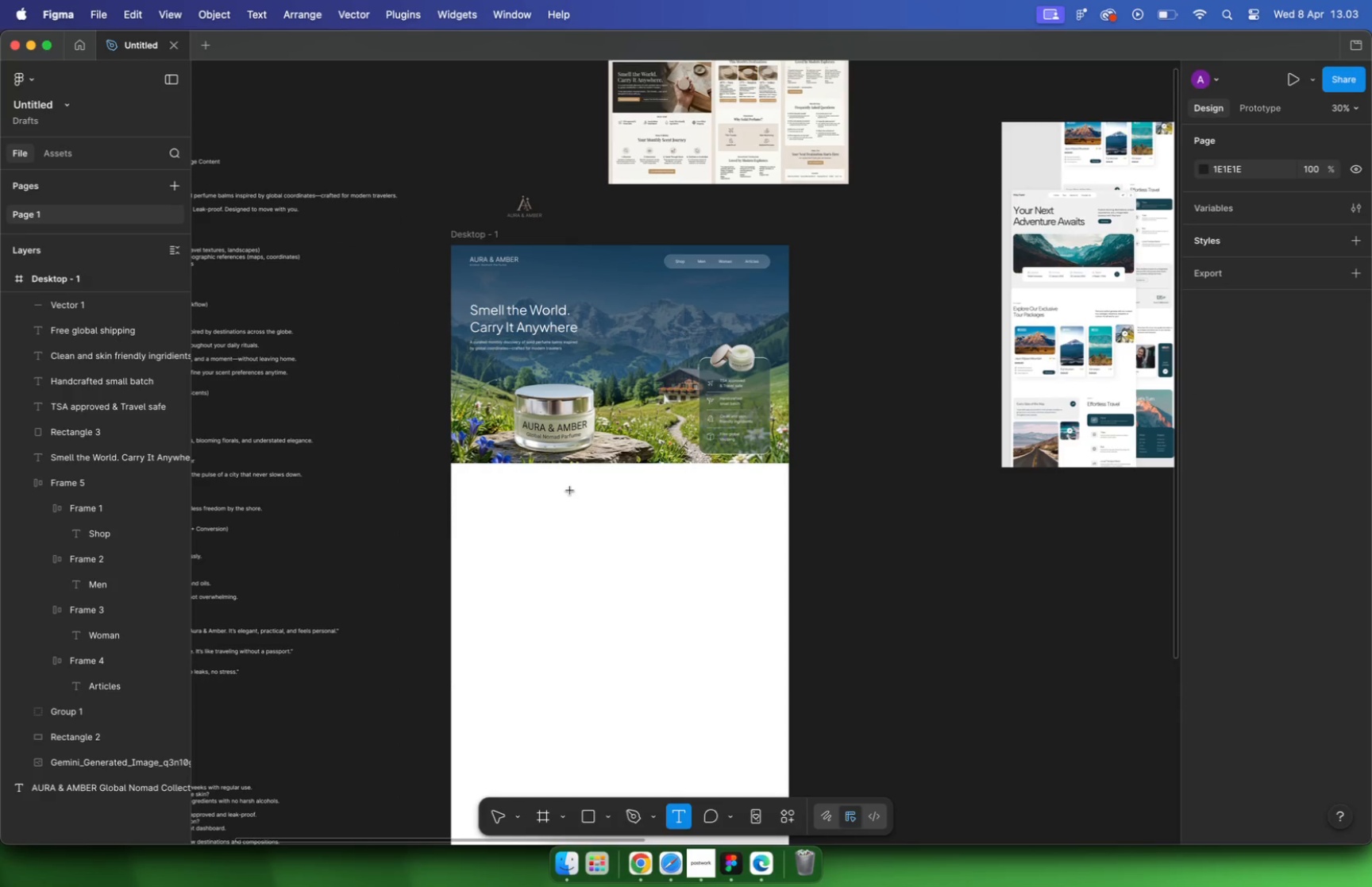 
left_click([570, 491])
 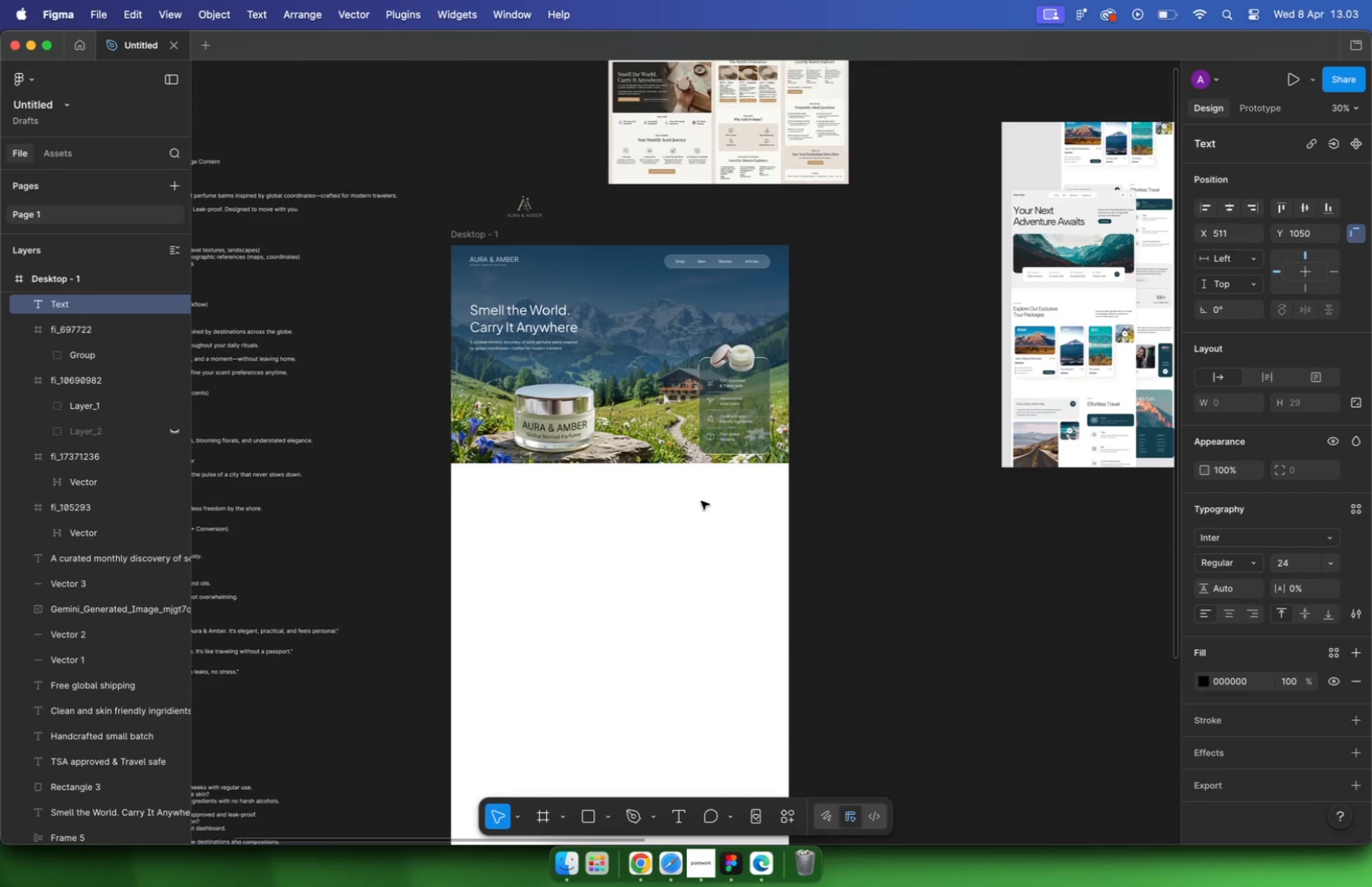 
key(Meta+V)
 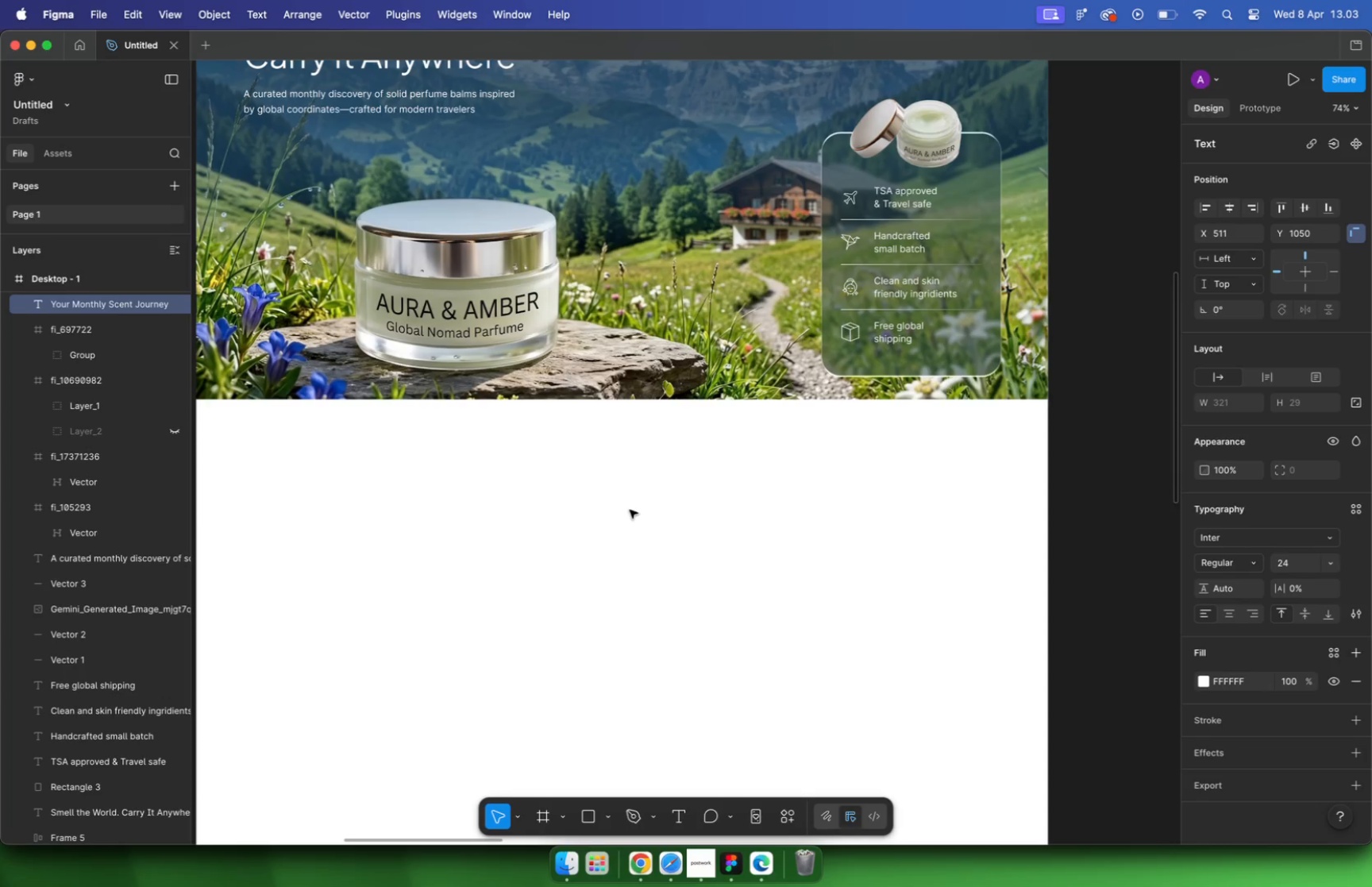 
hold_key(key=CommandLeft, duration=0.44)
scroll: coordinate [618, 507], scroll_direction: up, amount: 13.0
 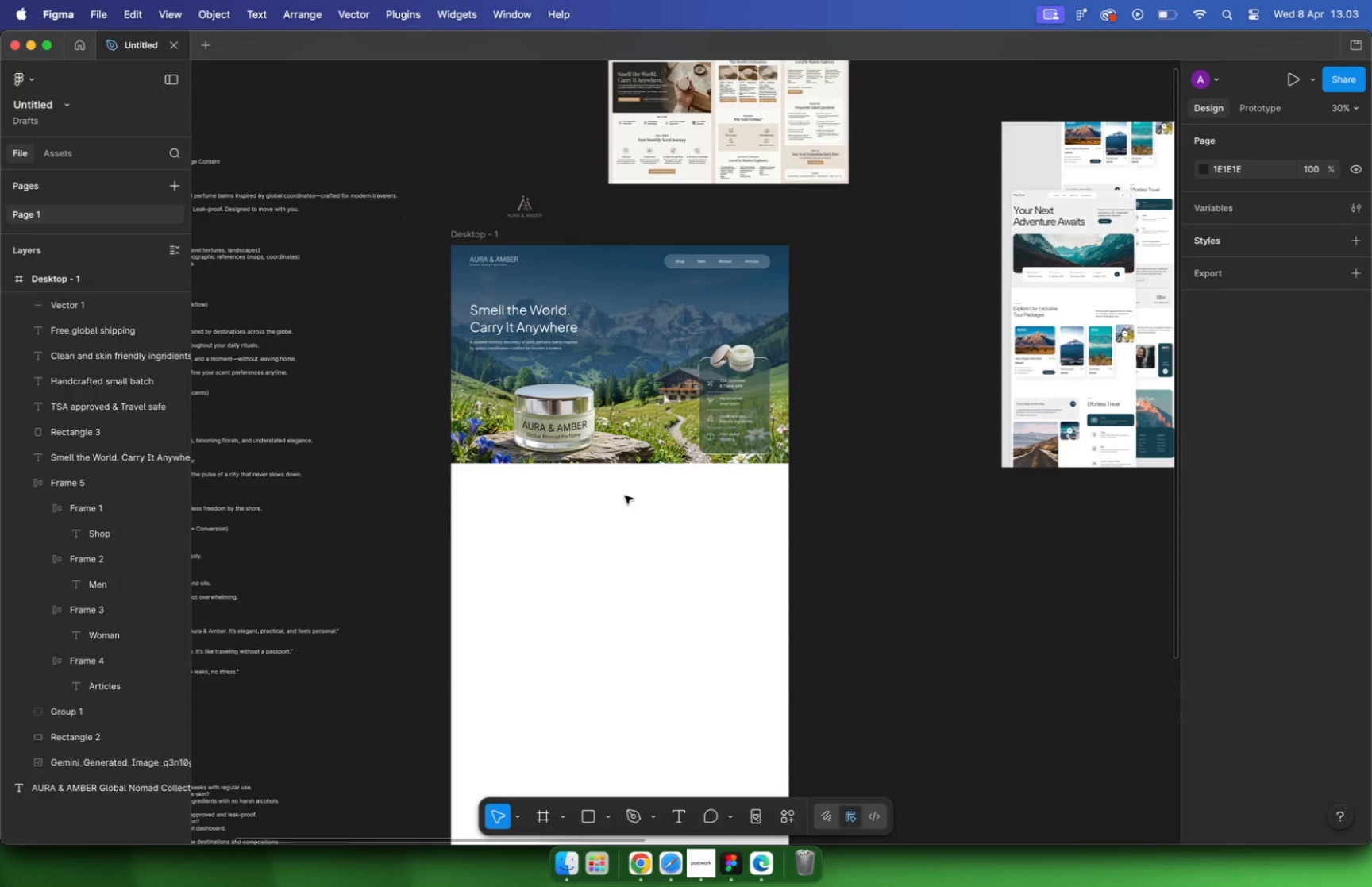 
key(Meta+CommandLeft)
 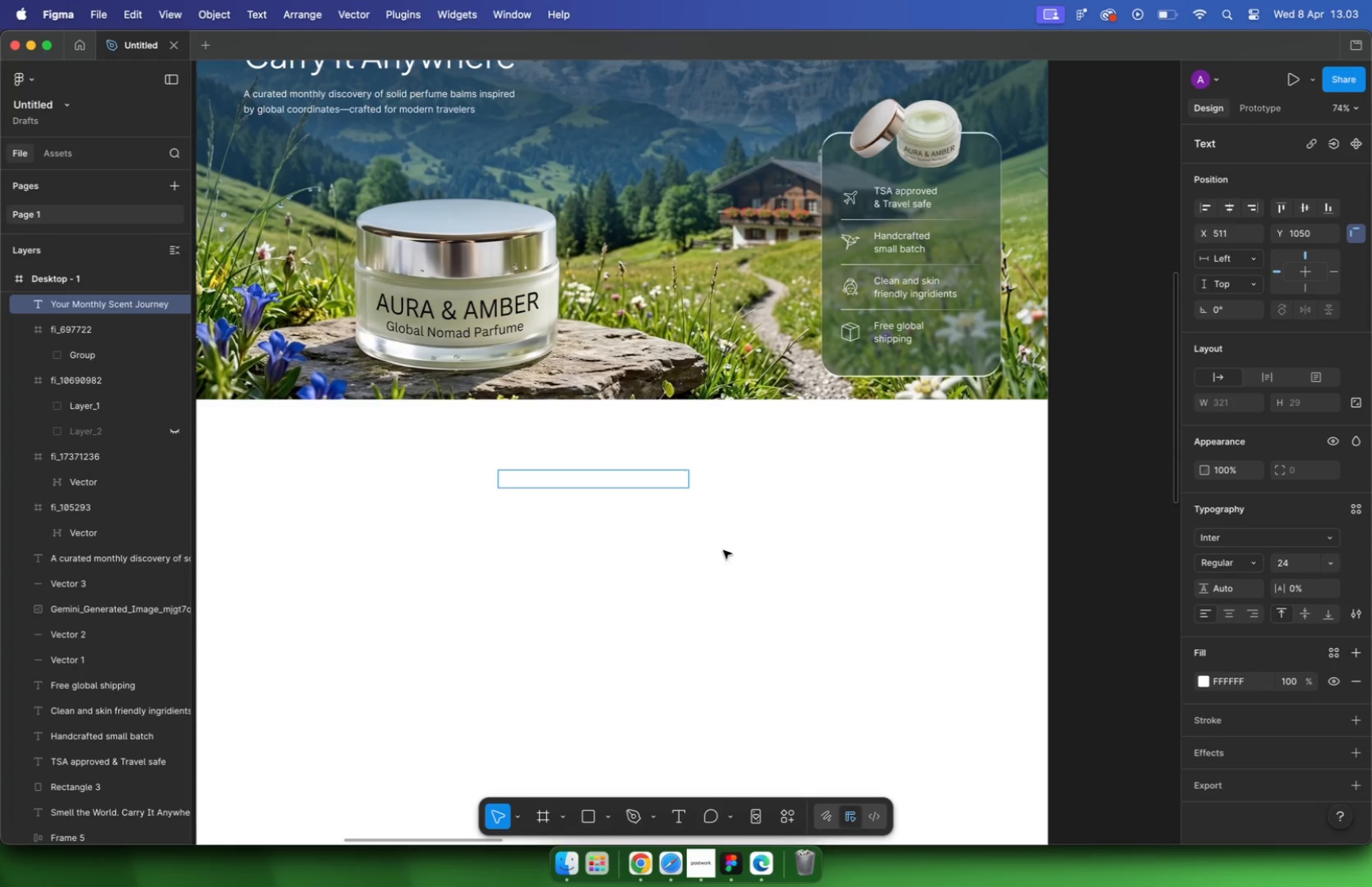 
left_click([1204, 679])
 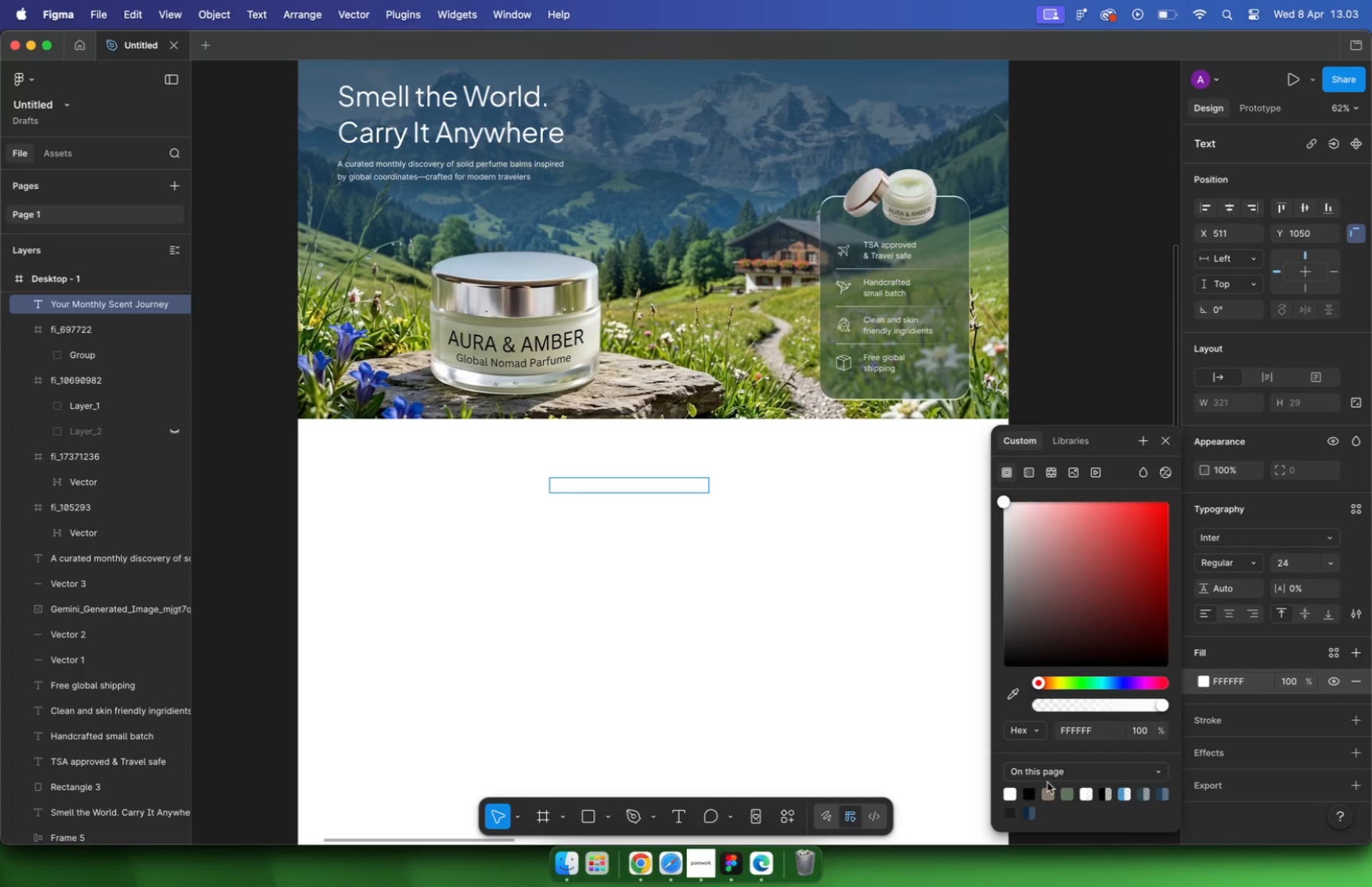 
hold_key(key=CommandLeft, duration=0.54)
scroll: coordinate [809, 519], scroll_direction: down, amount: 2.0
 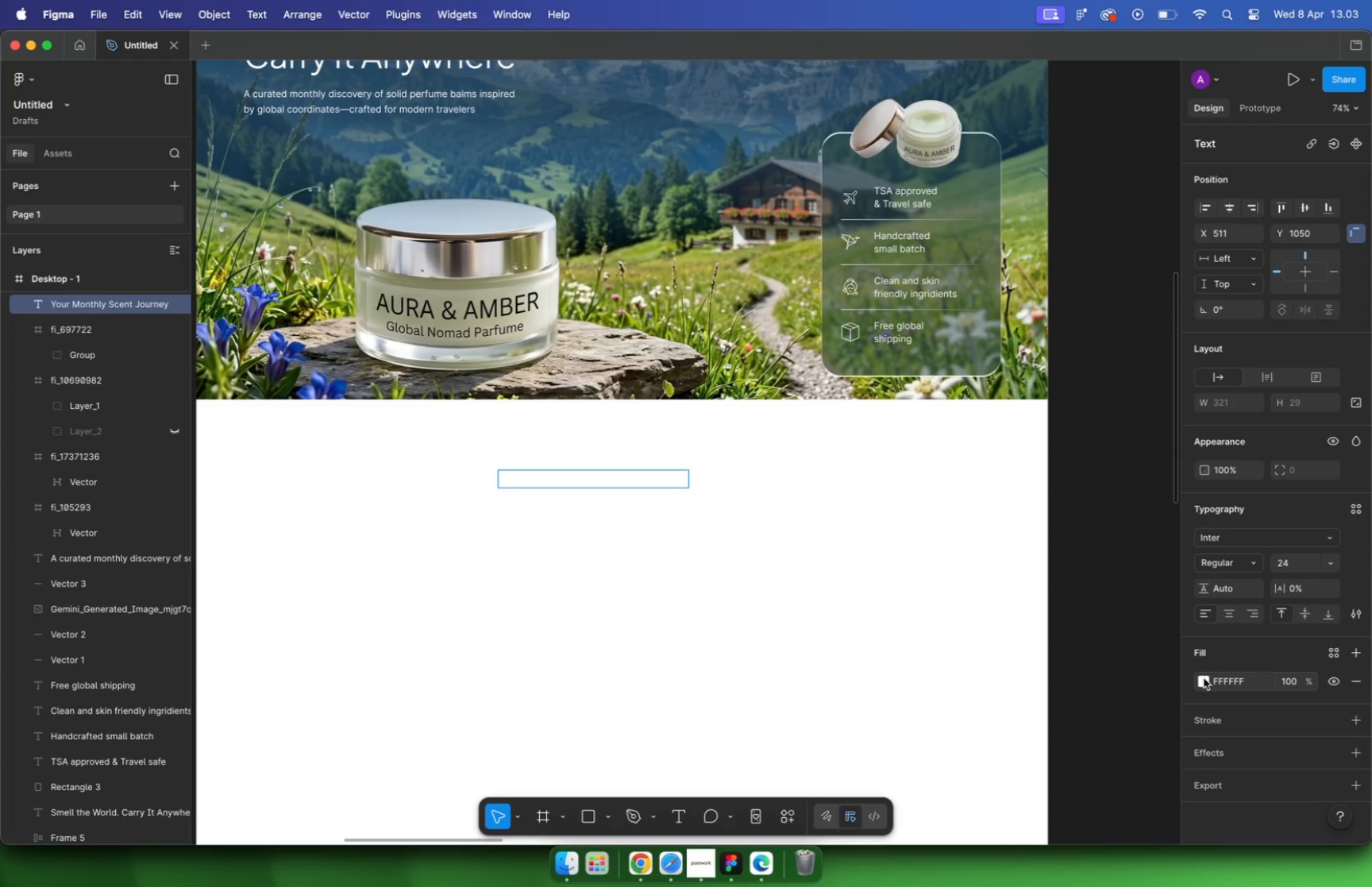 
left_click([1028, 795])
 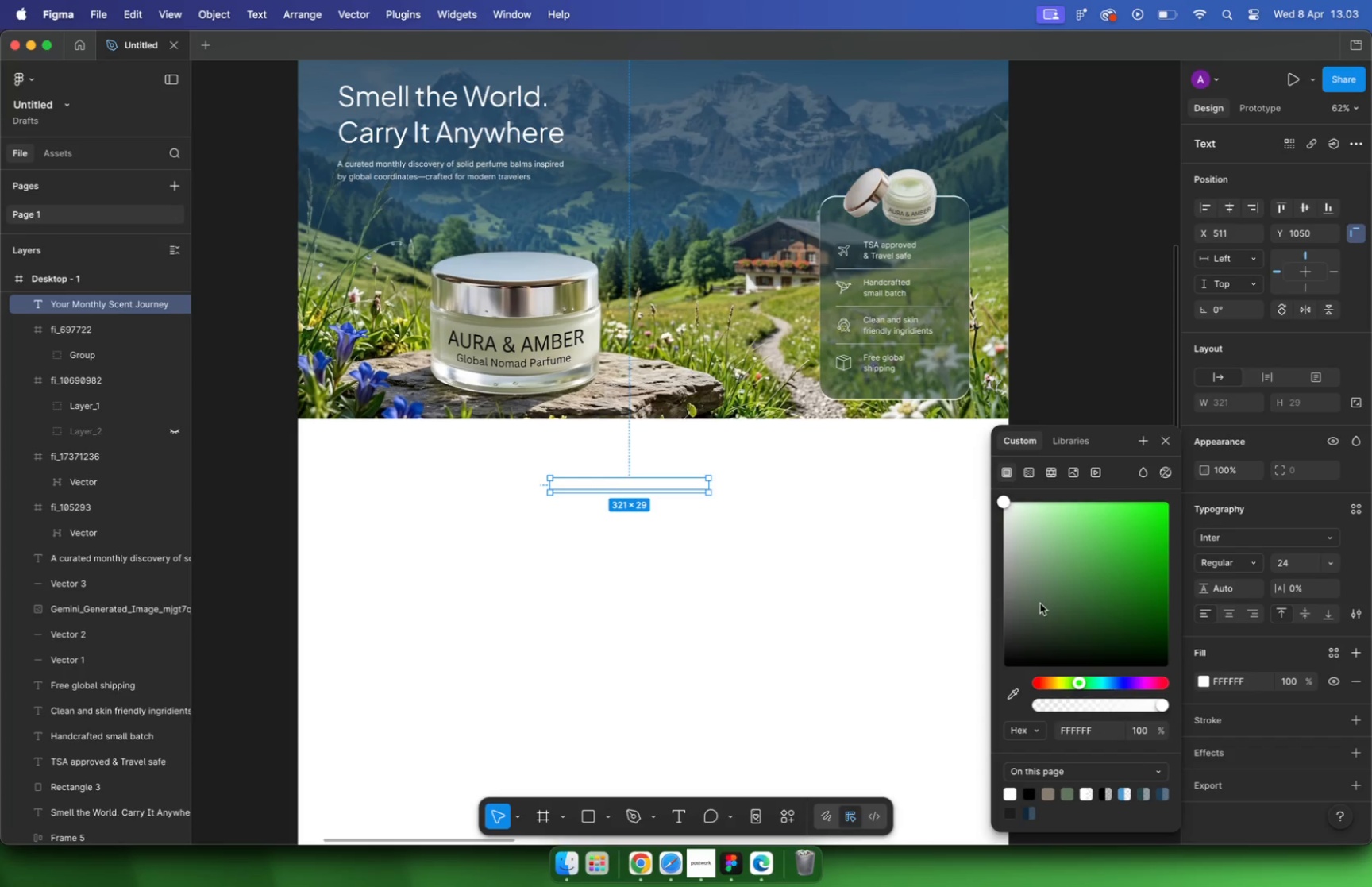 
left_click_drag(start_coordinate=[807, 607], to_coordinate=[804, 604])
 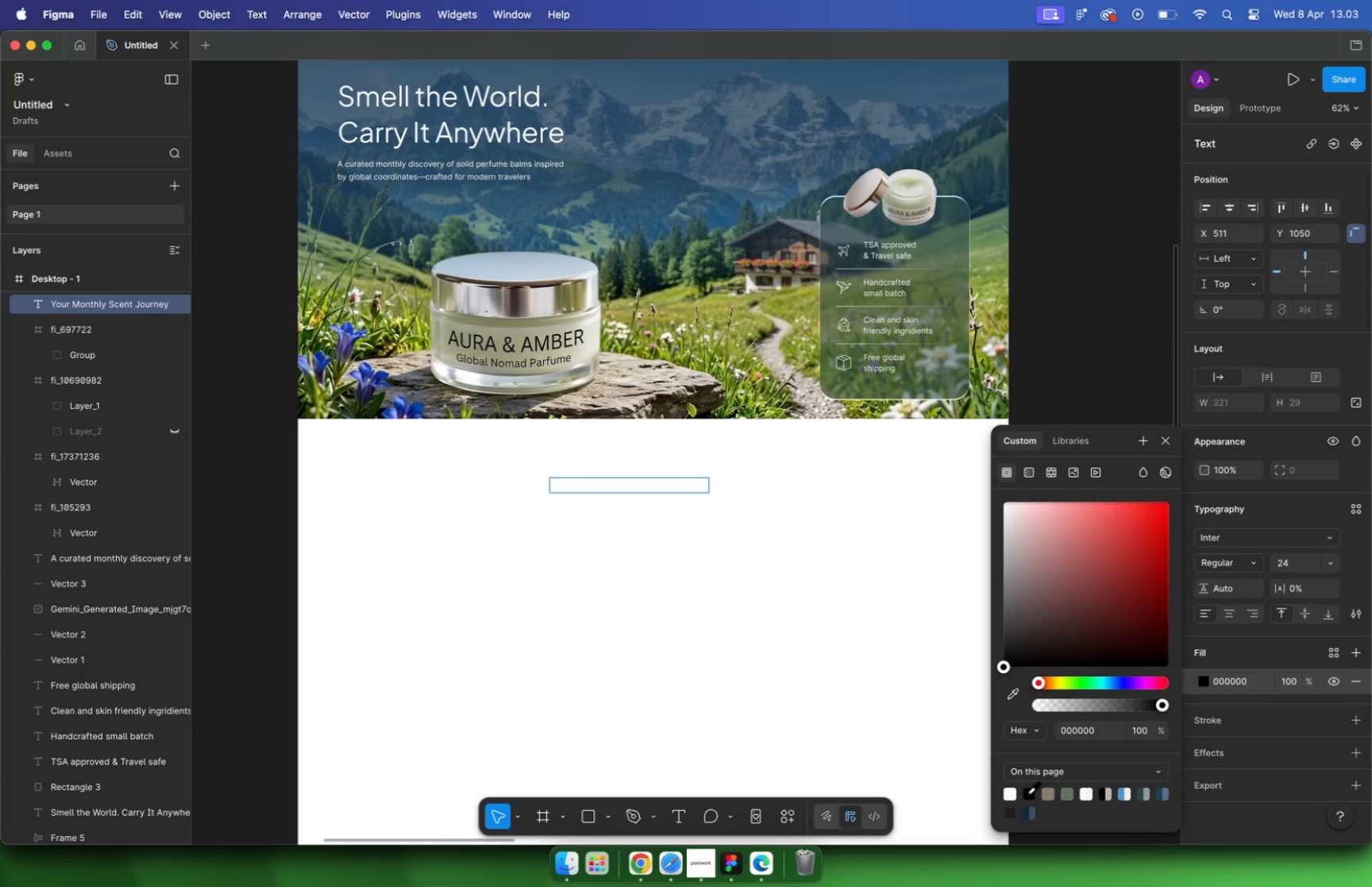 
left_click([648, 482])
 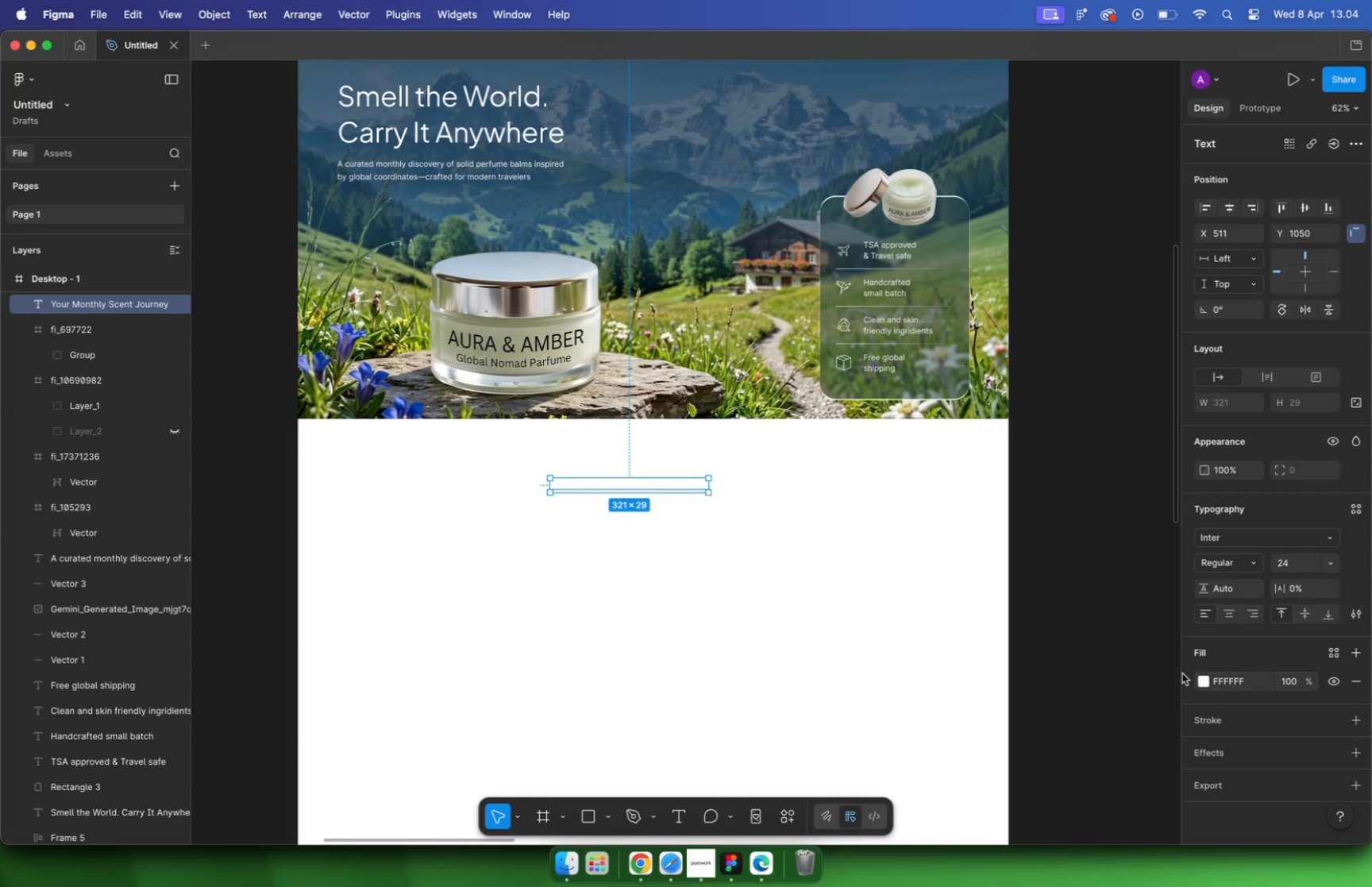 
left_click([1208, 684])
 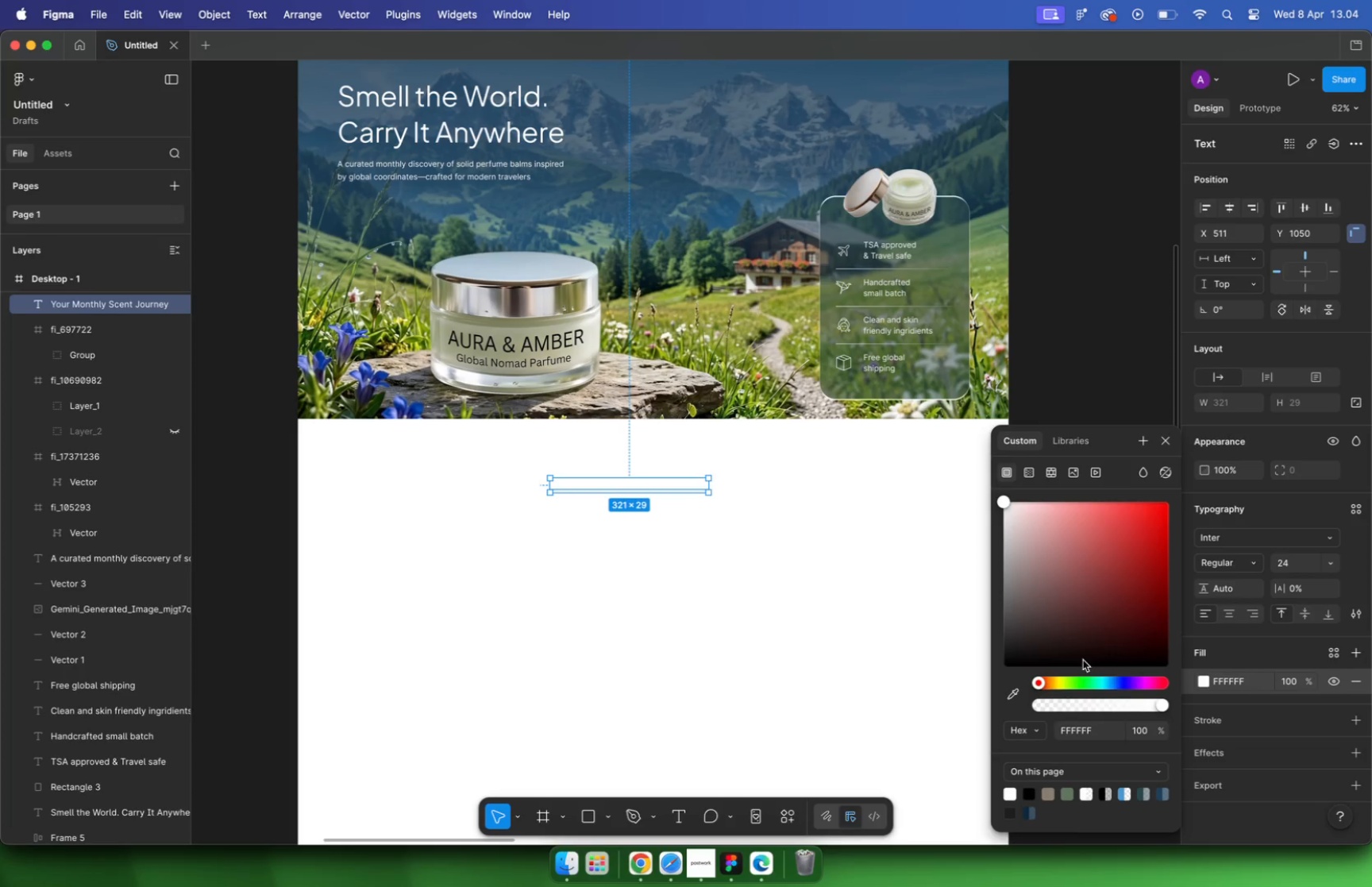 
left_click([1076, 585])
 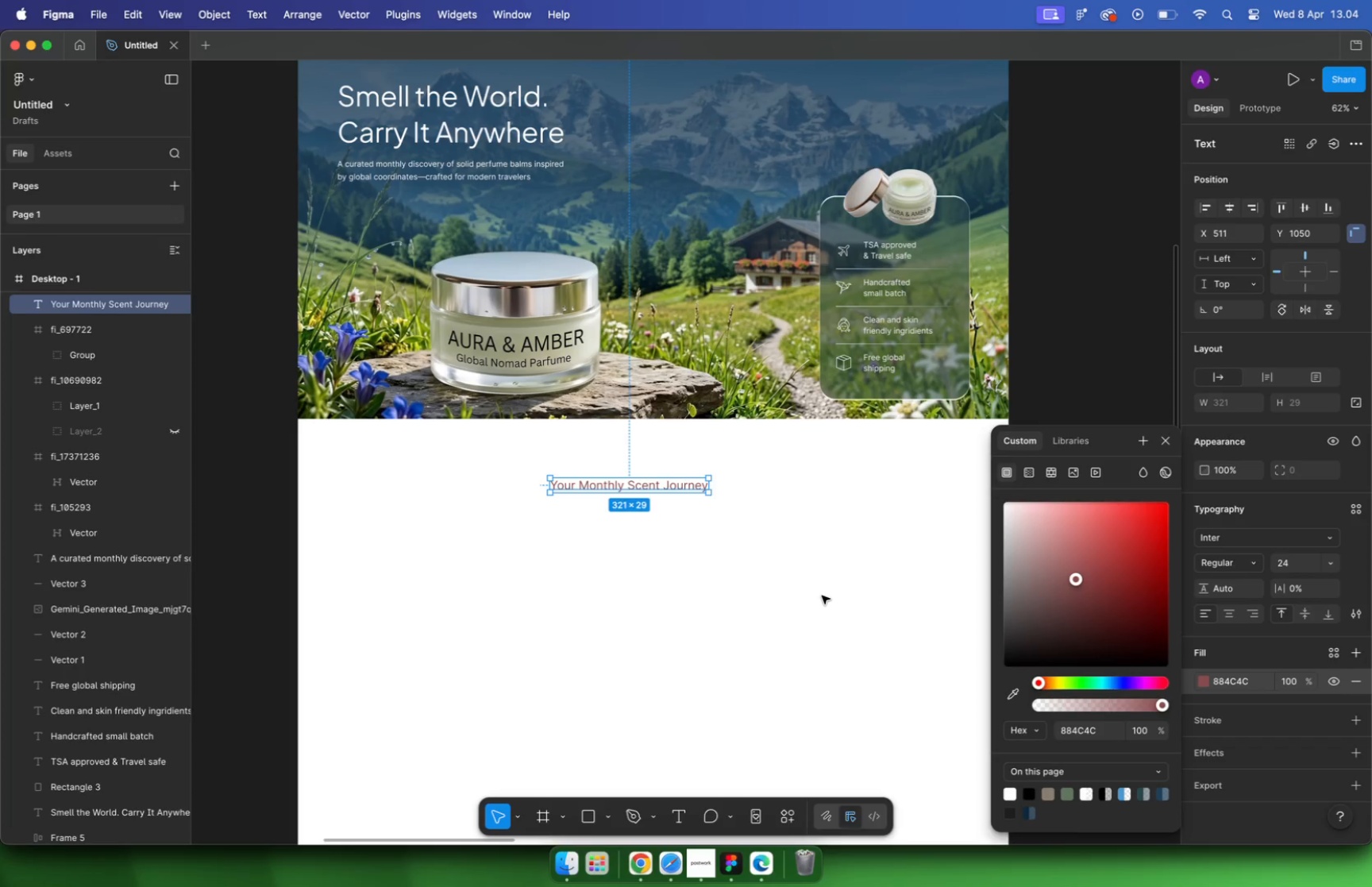 
left_click([822, 595])
 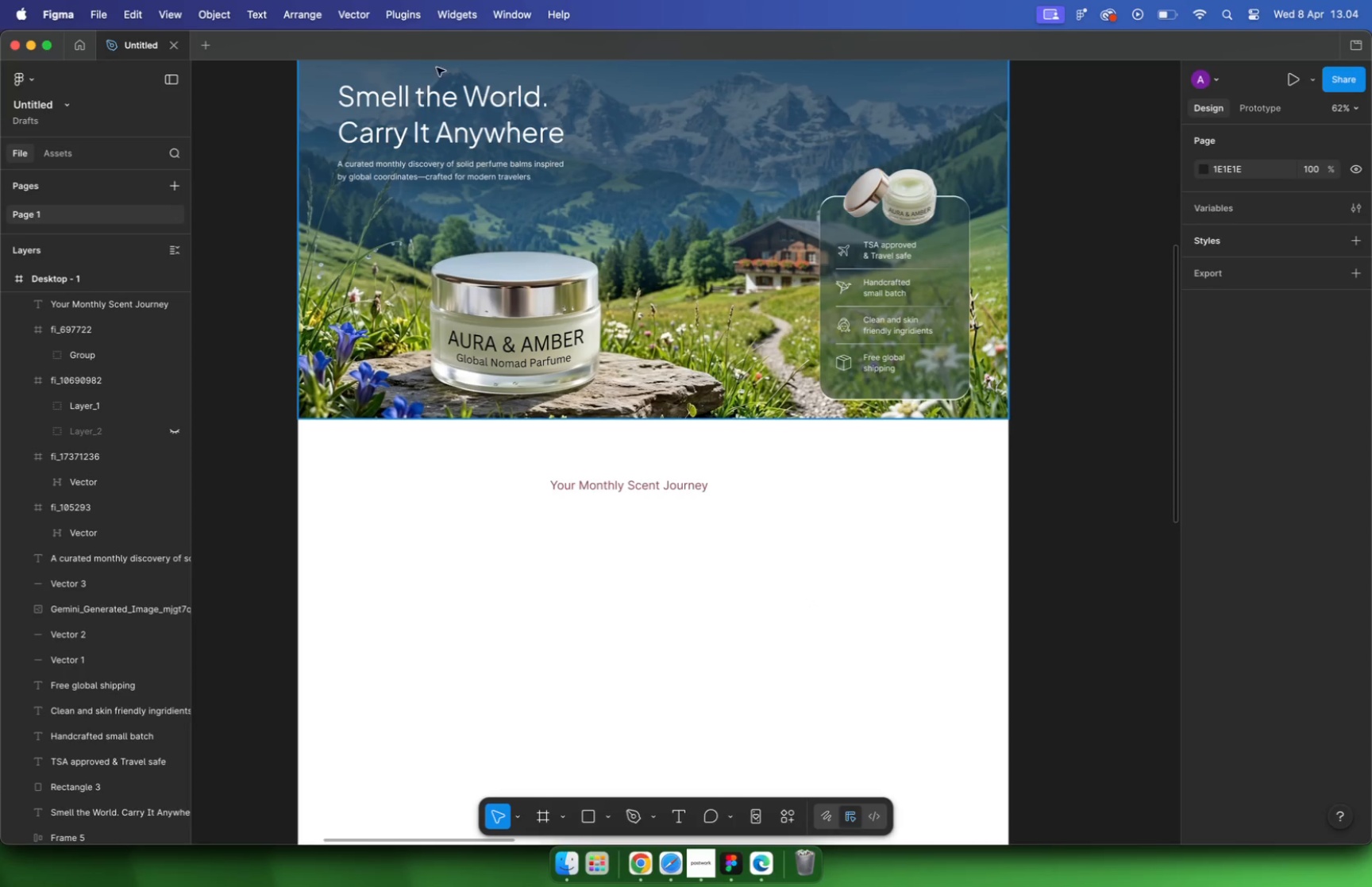 
left_click([450, 119])
 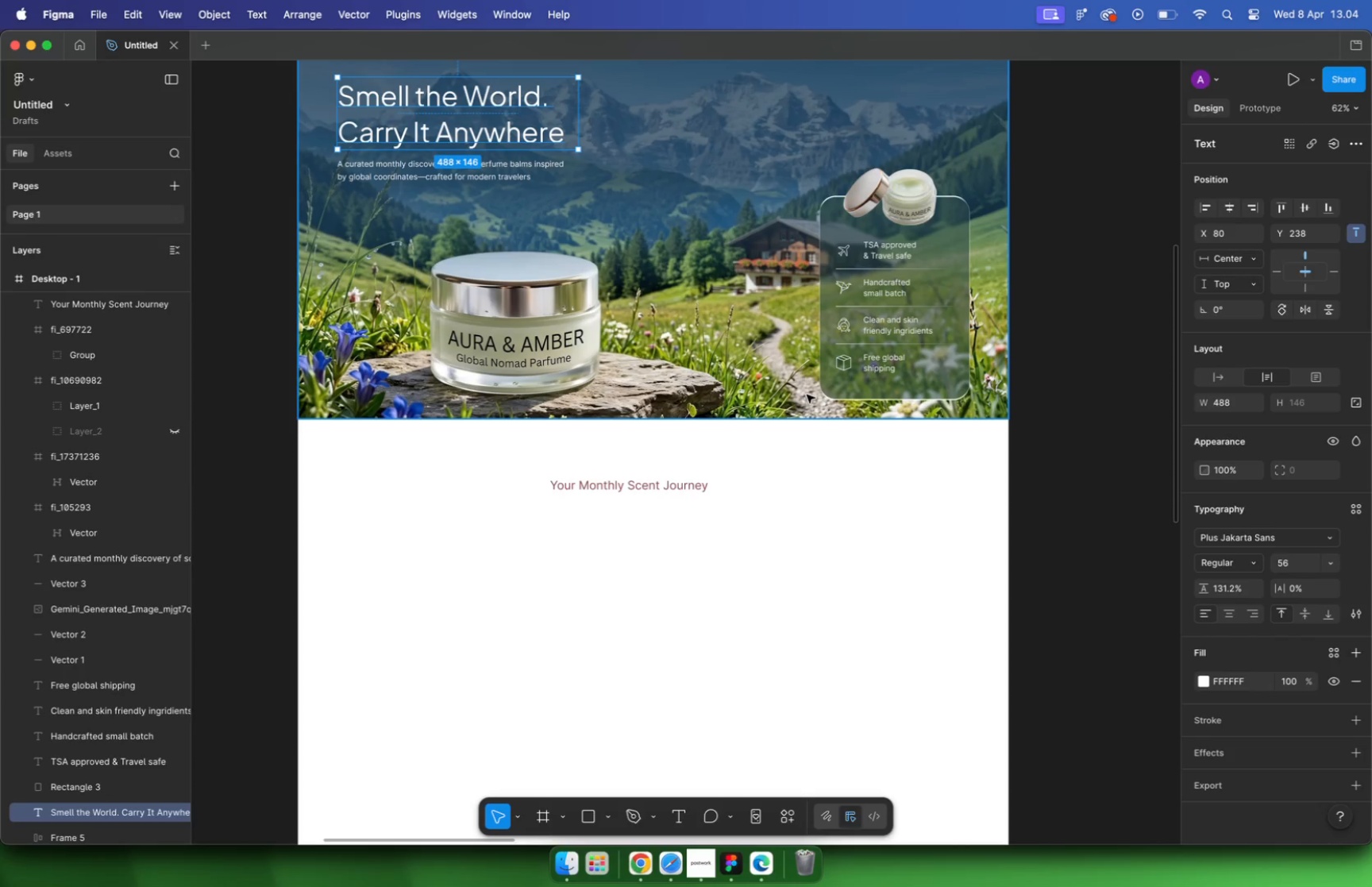 
type(plus)
 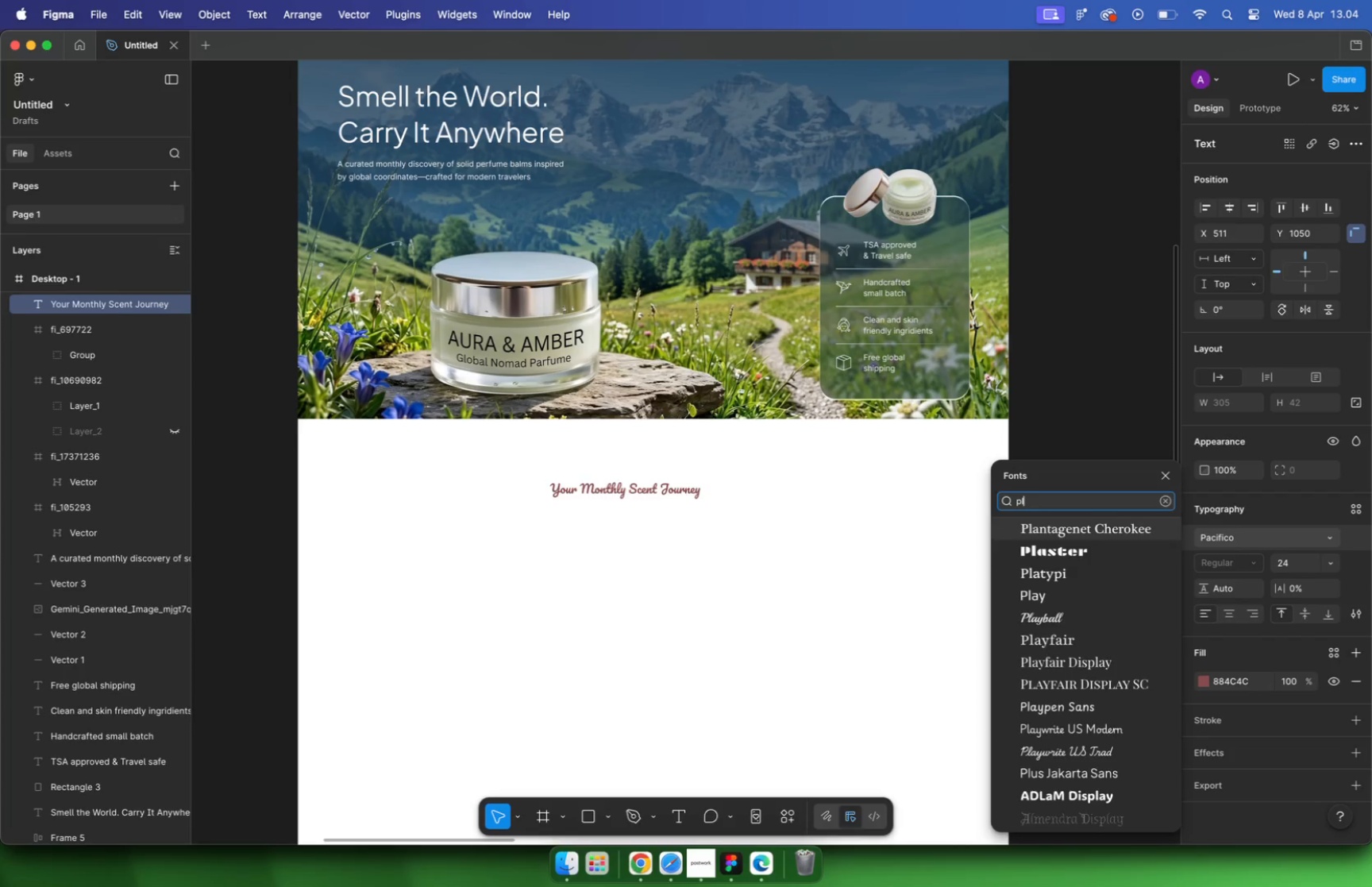 
key(Enter)
 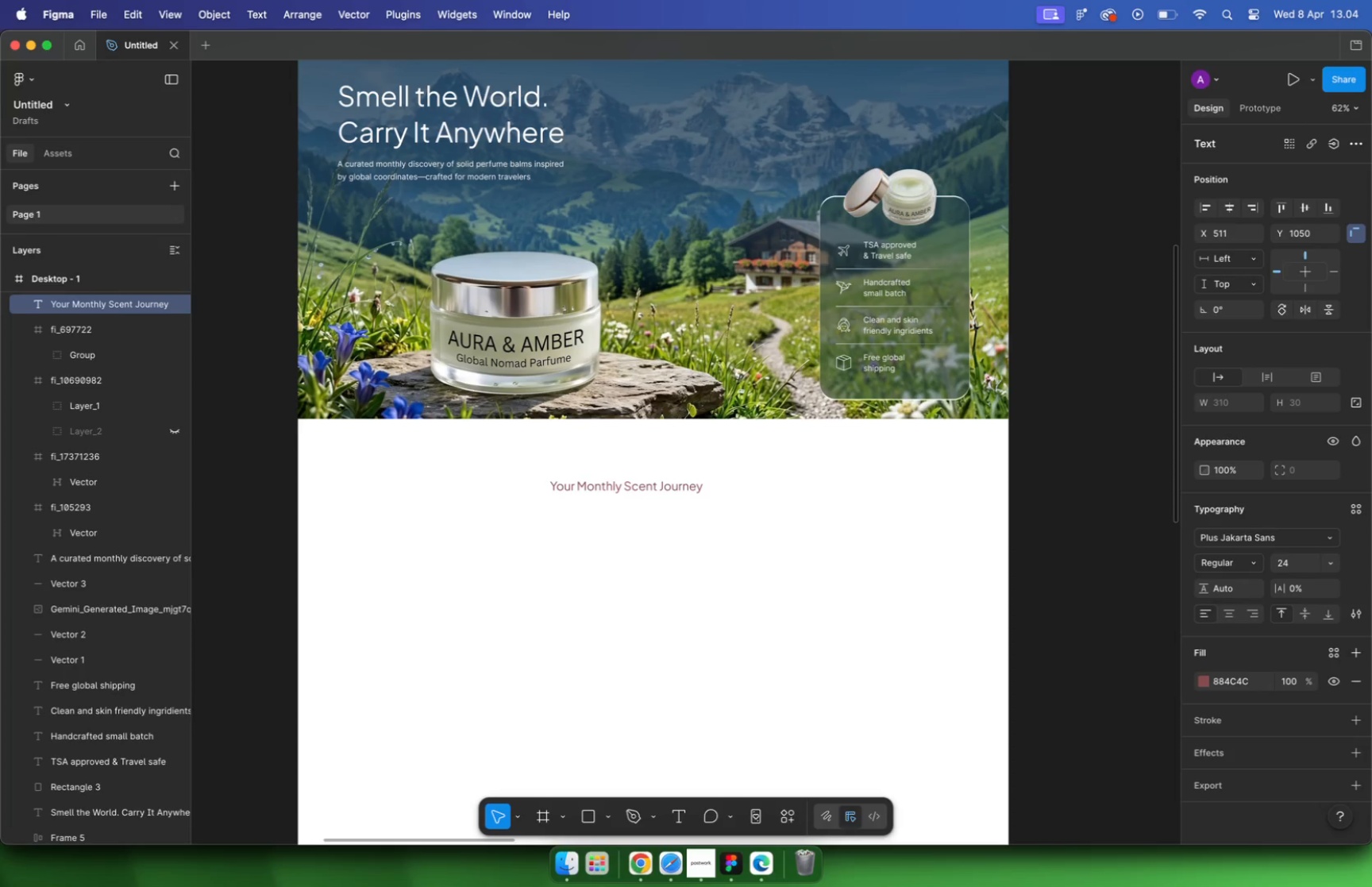 
left_click([476, 142])
 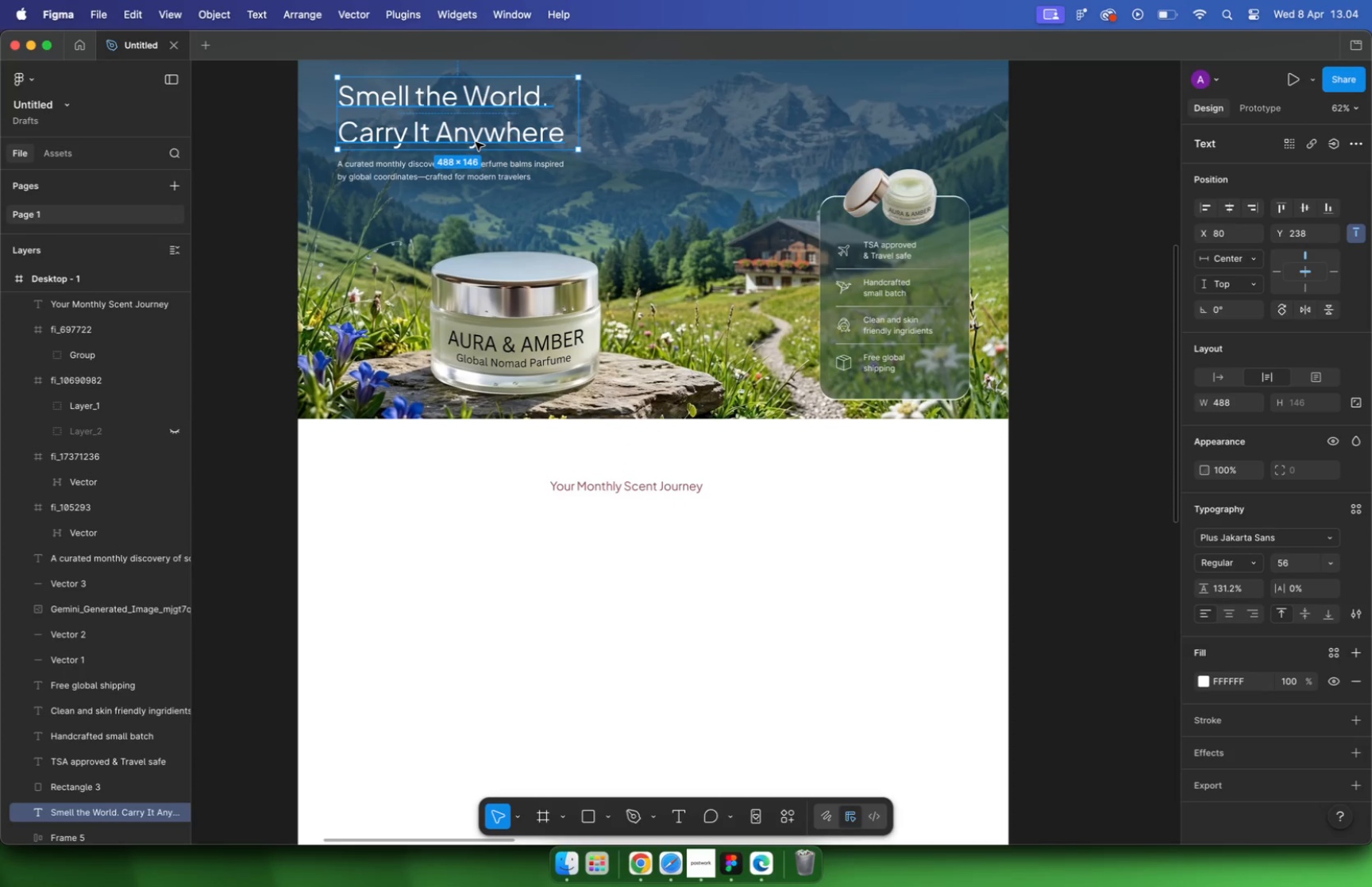 
key(Alt+Meta+C)
 